 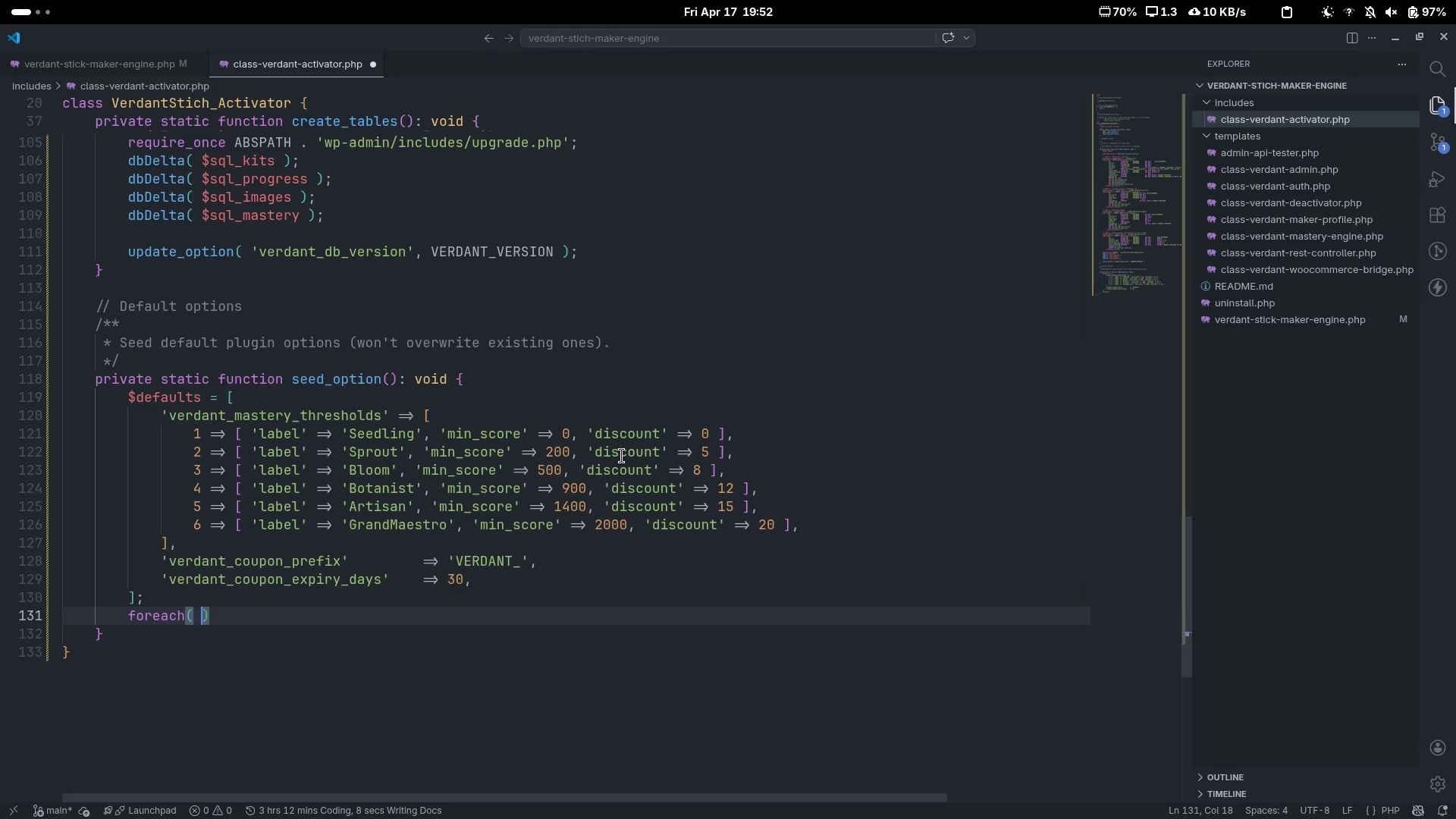 
key(ArrowLeft)
 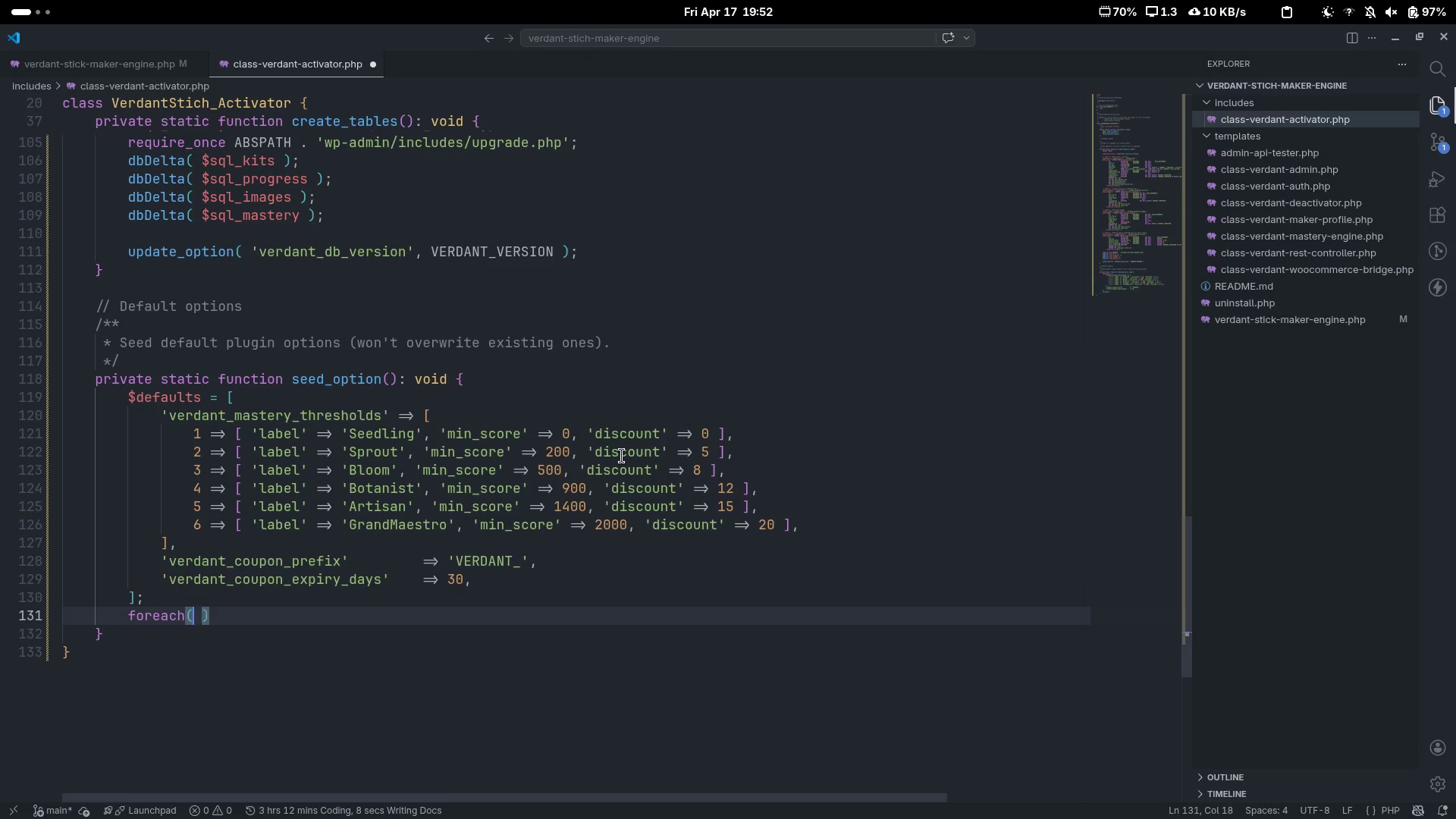 
type( $defaults as %)
key(Backspace)
type($key => value)
 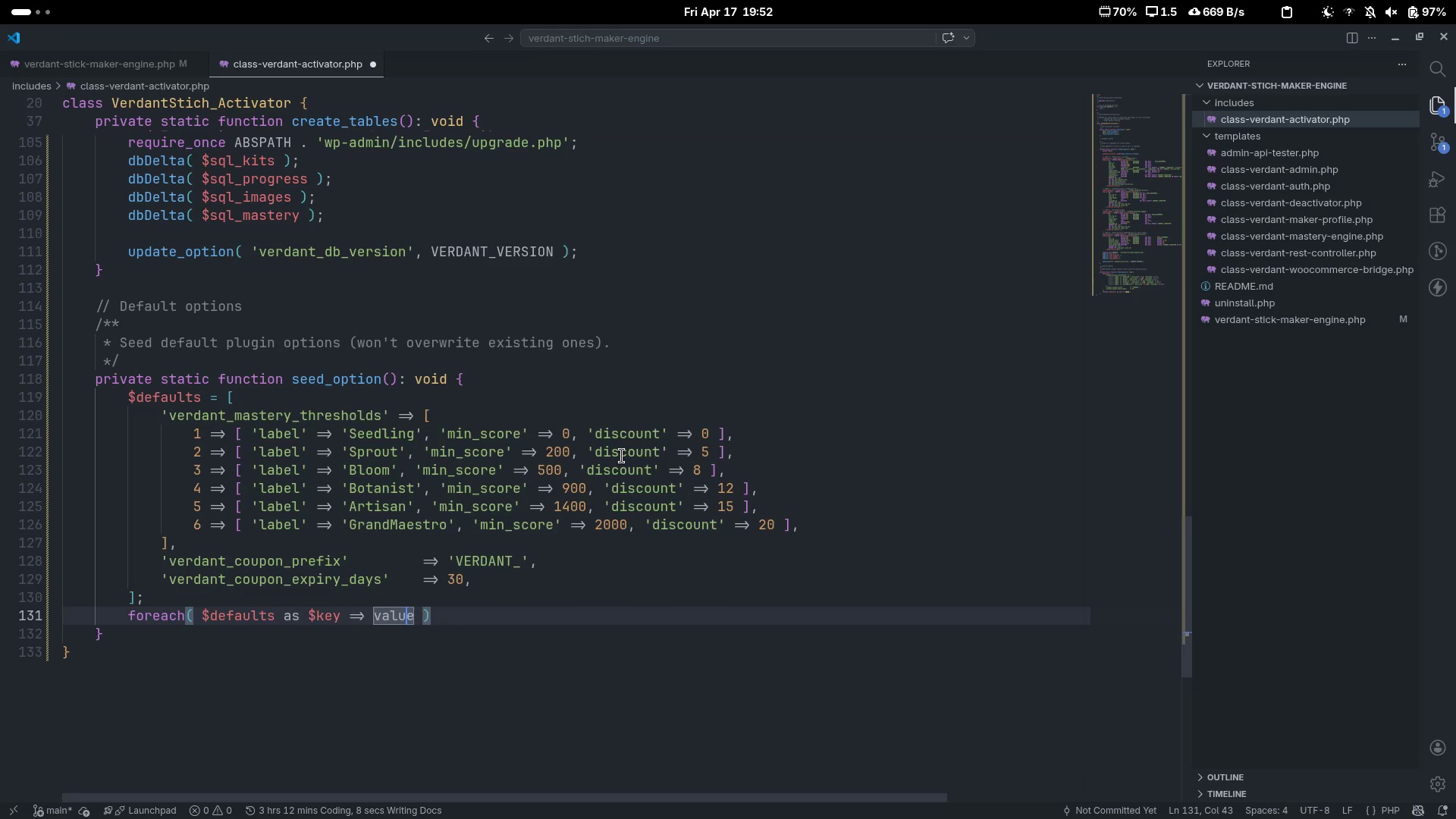 
 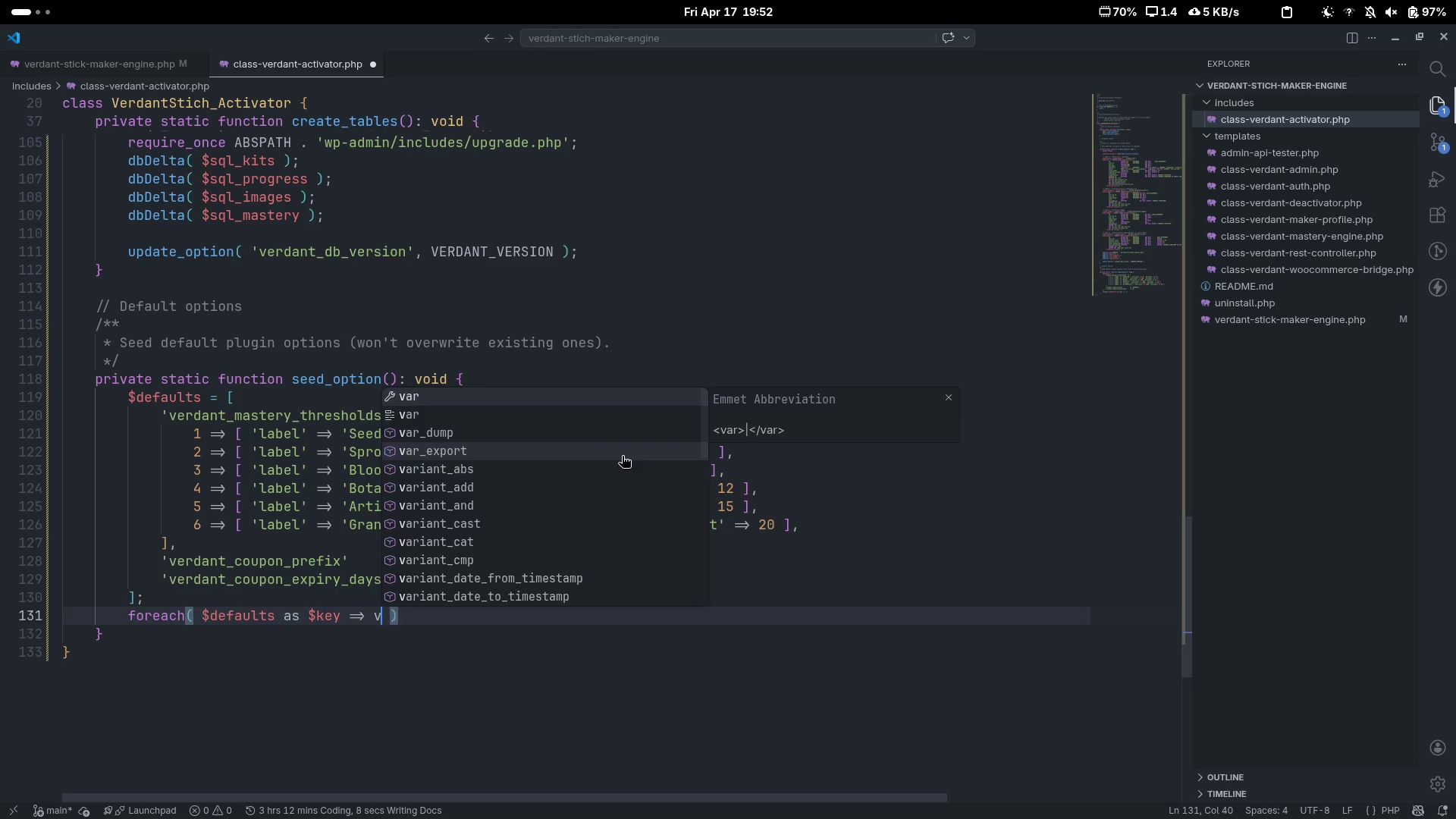 
key(ArrowLeft)
 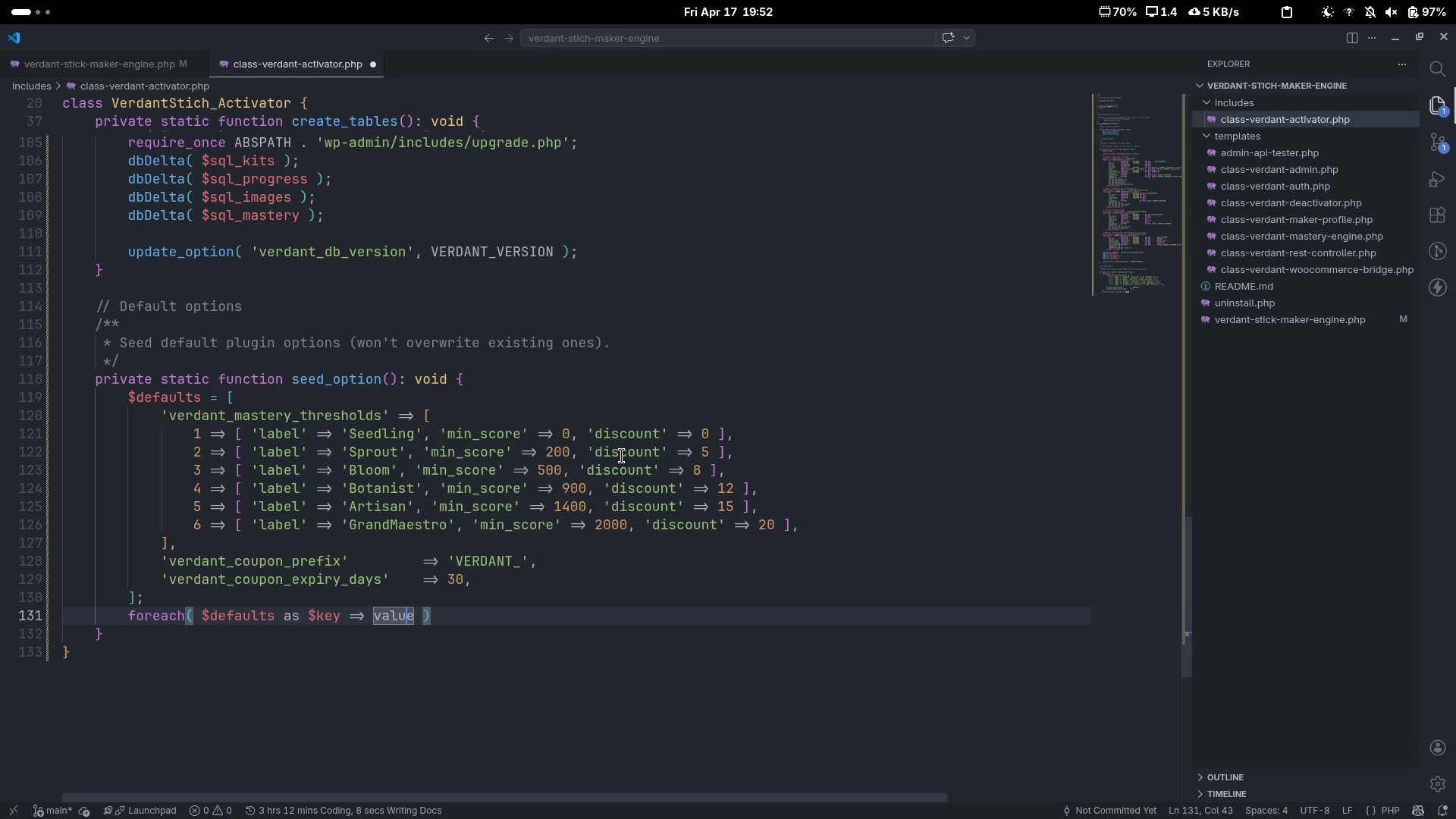 
key(Control+ControlLeft)
 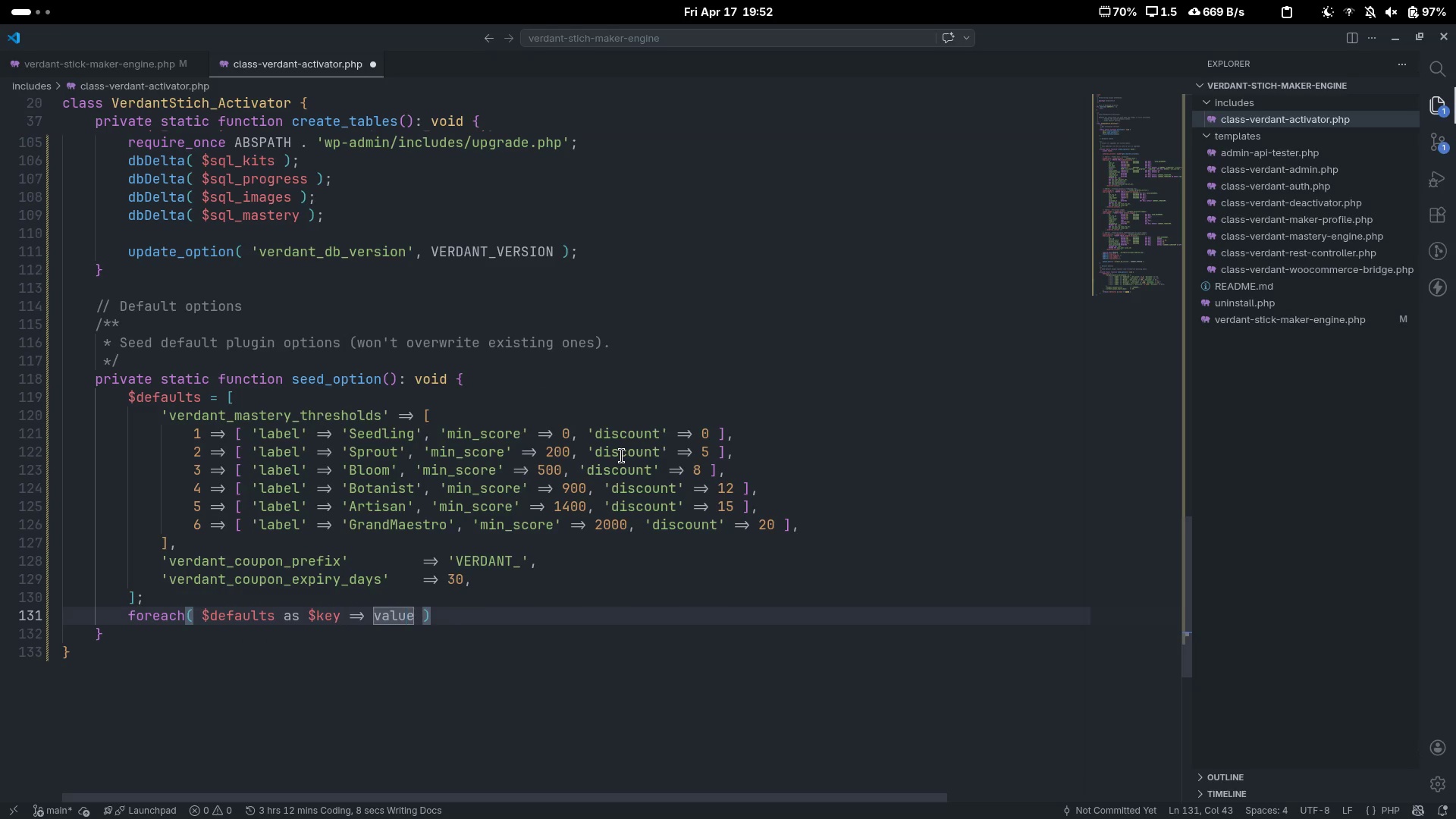 
key(Control+ControlLeft)
 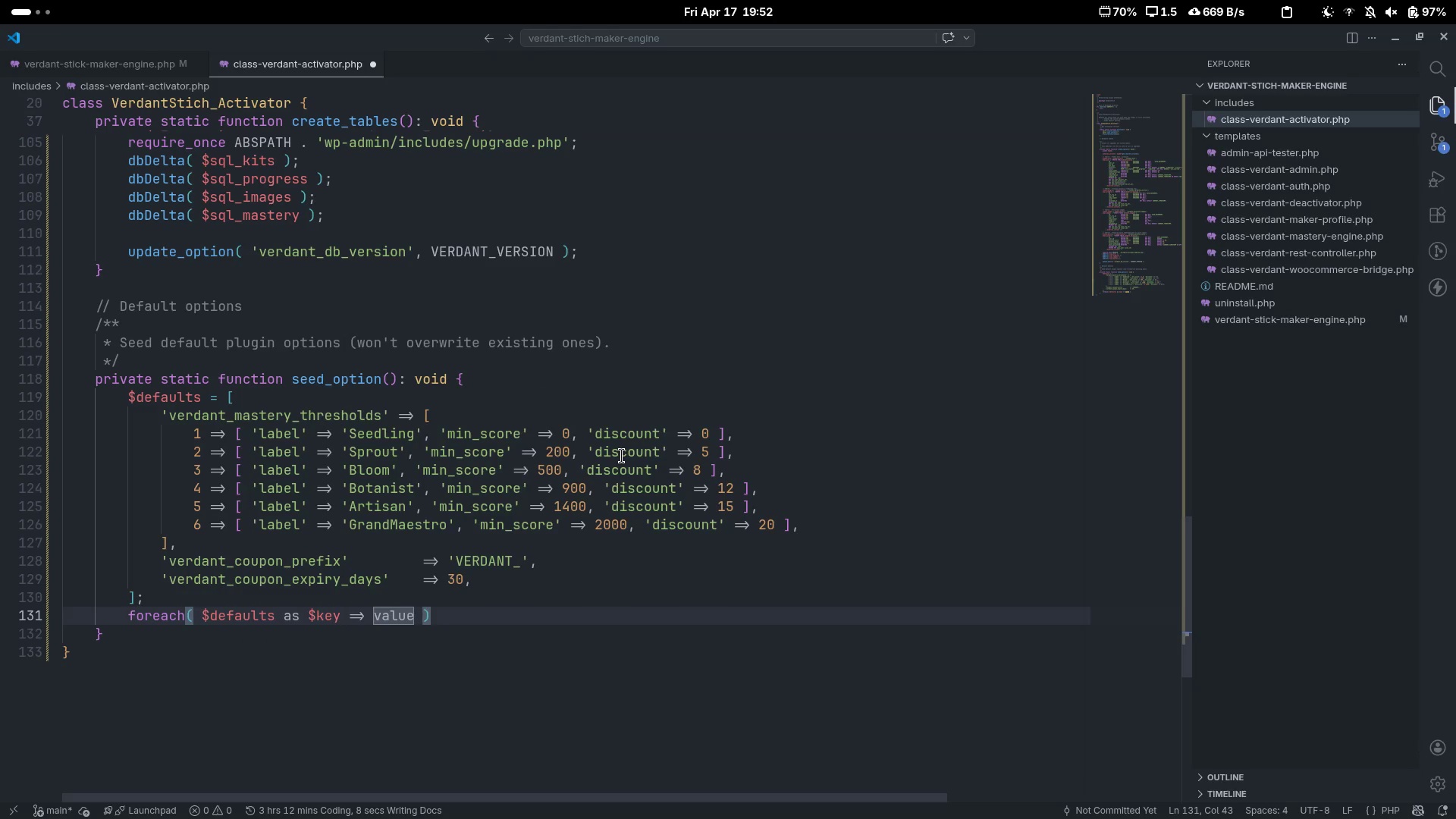 
key(Control+ArrowLeft)
 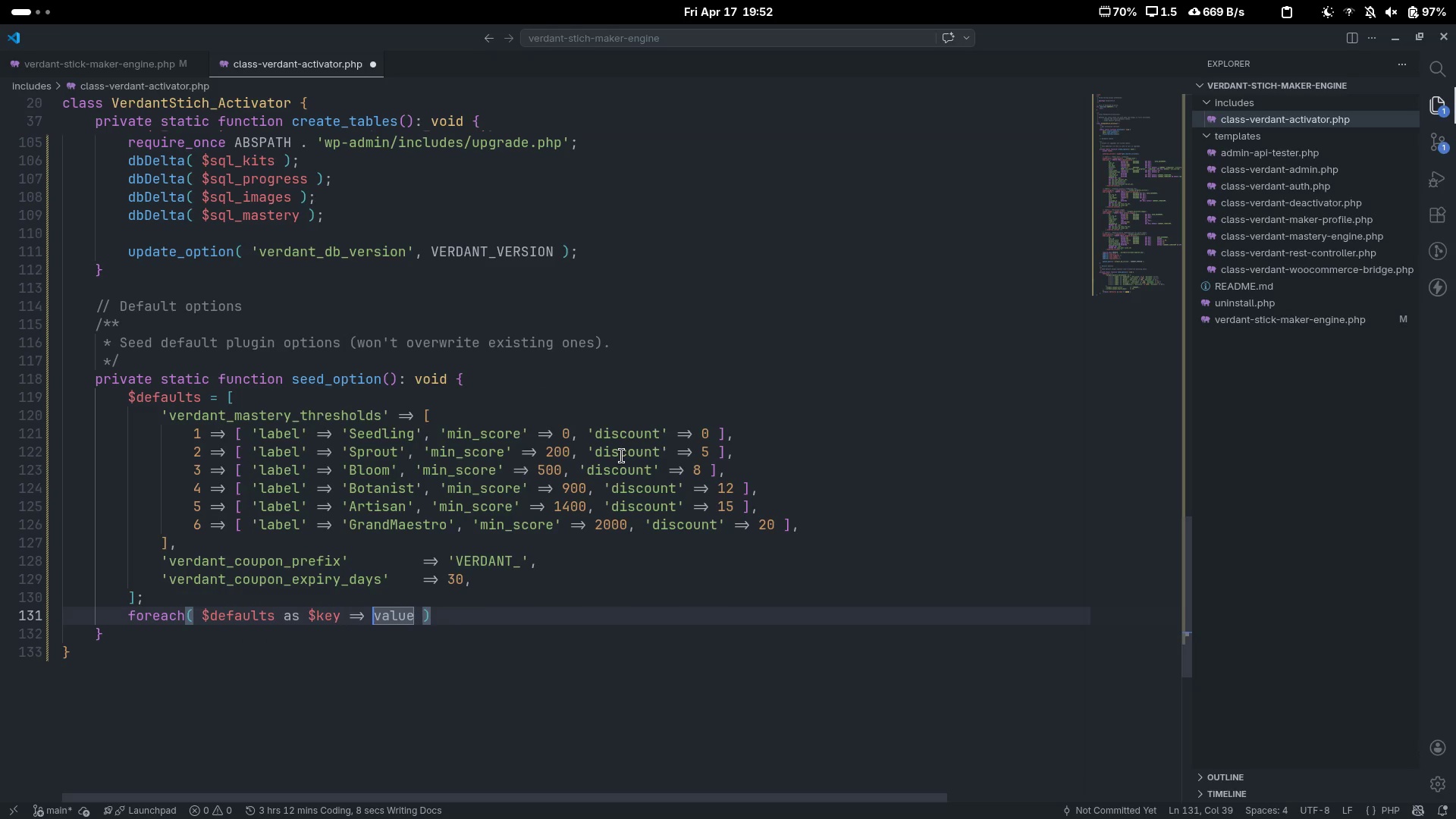 
key(Shift+4)
 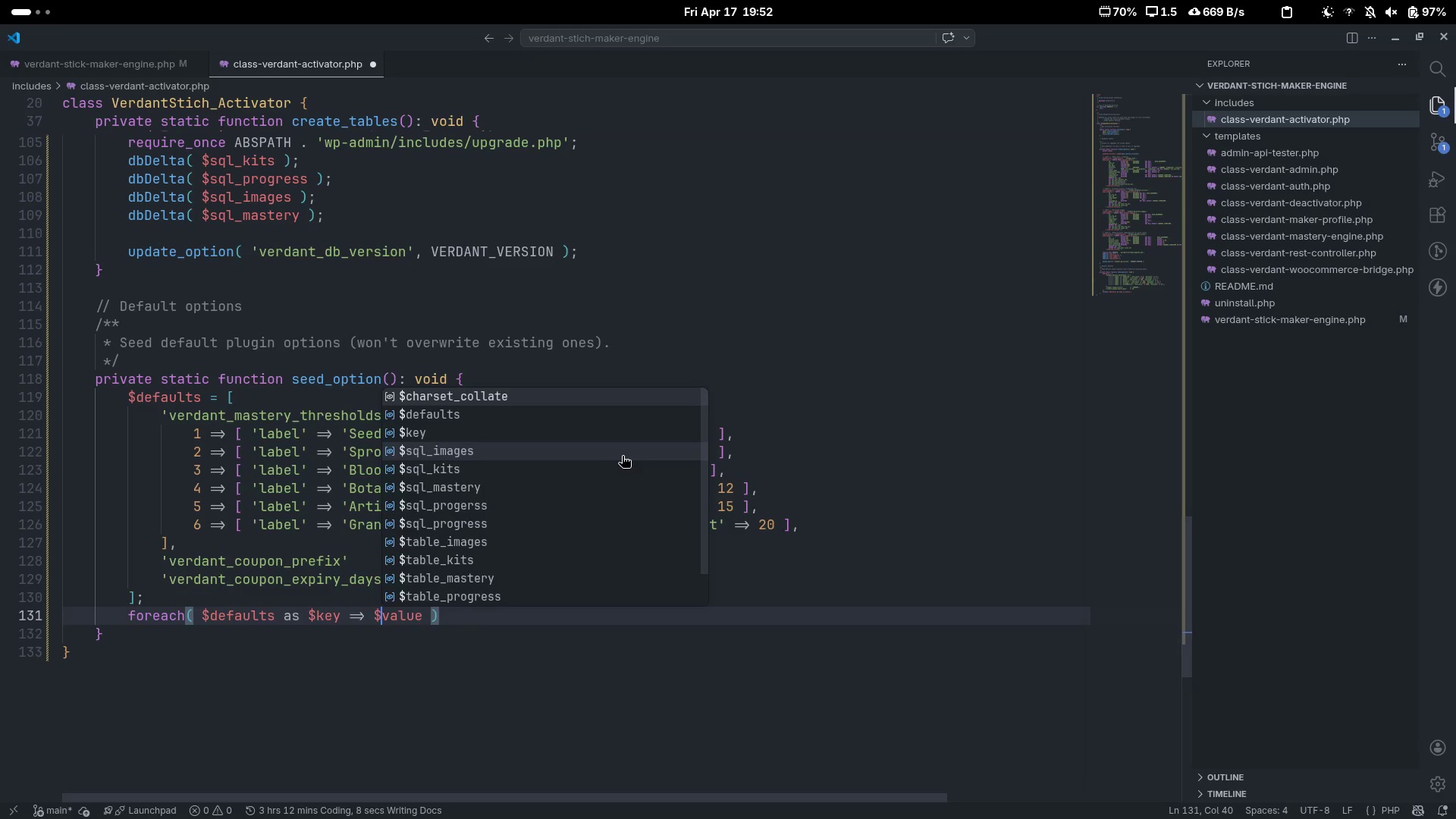 
key(Control+ArrowRight)
 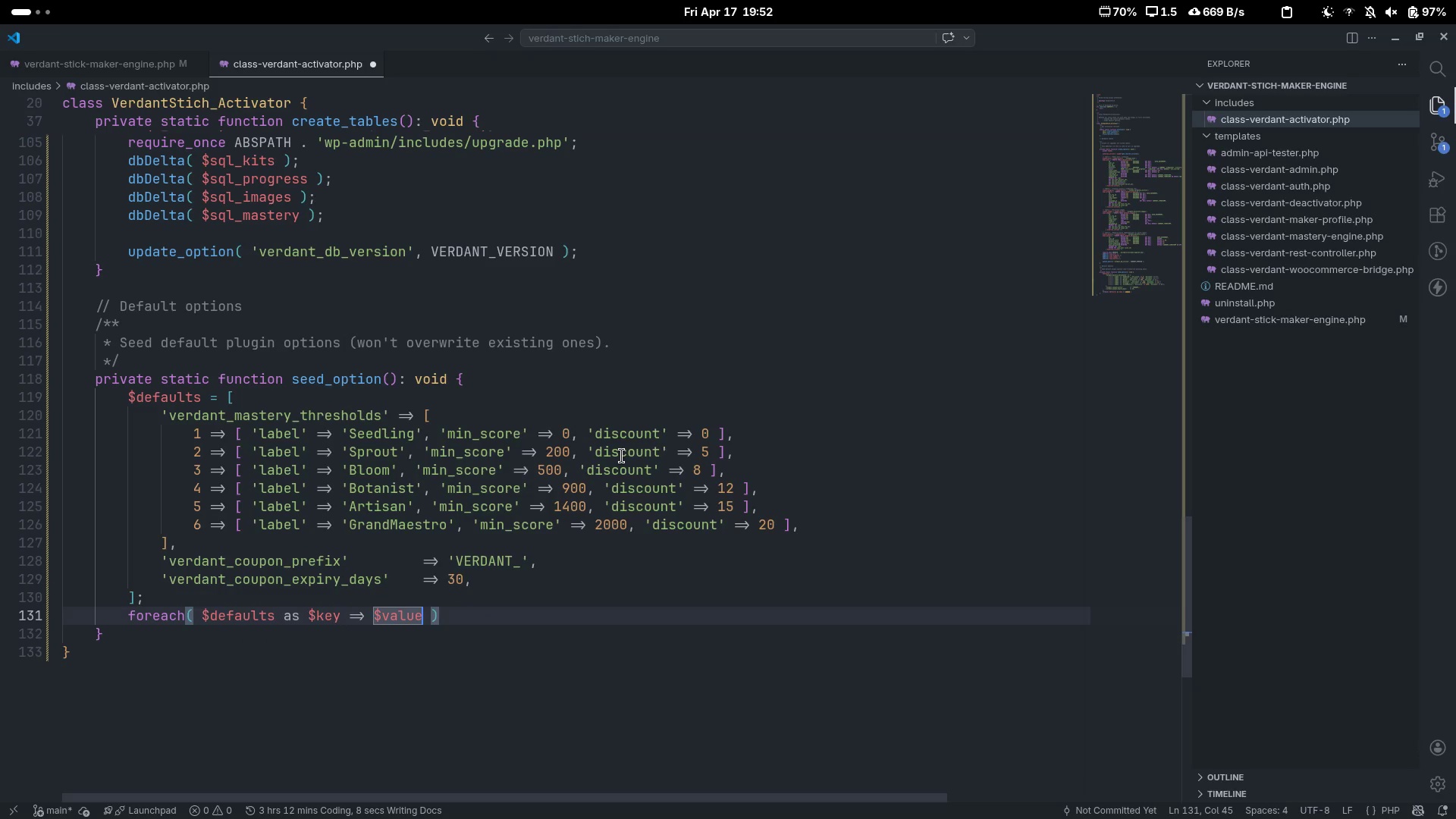 
key(ArrowRight)
 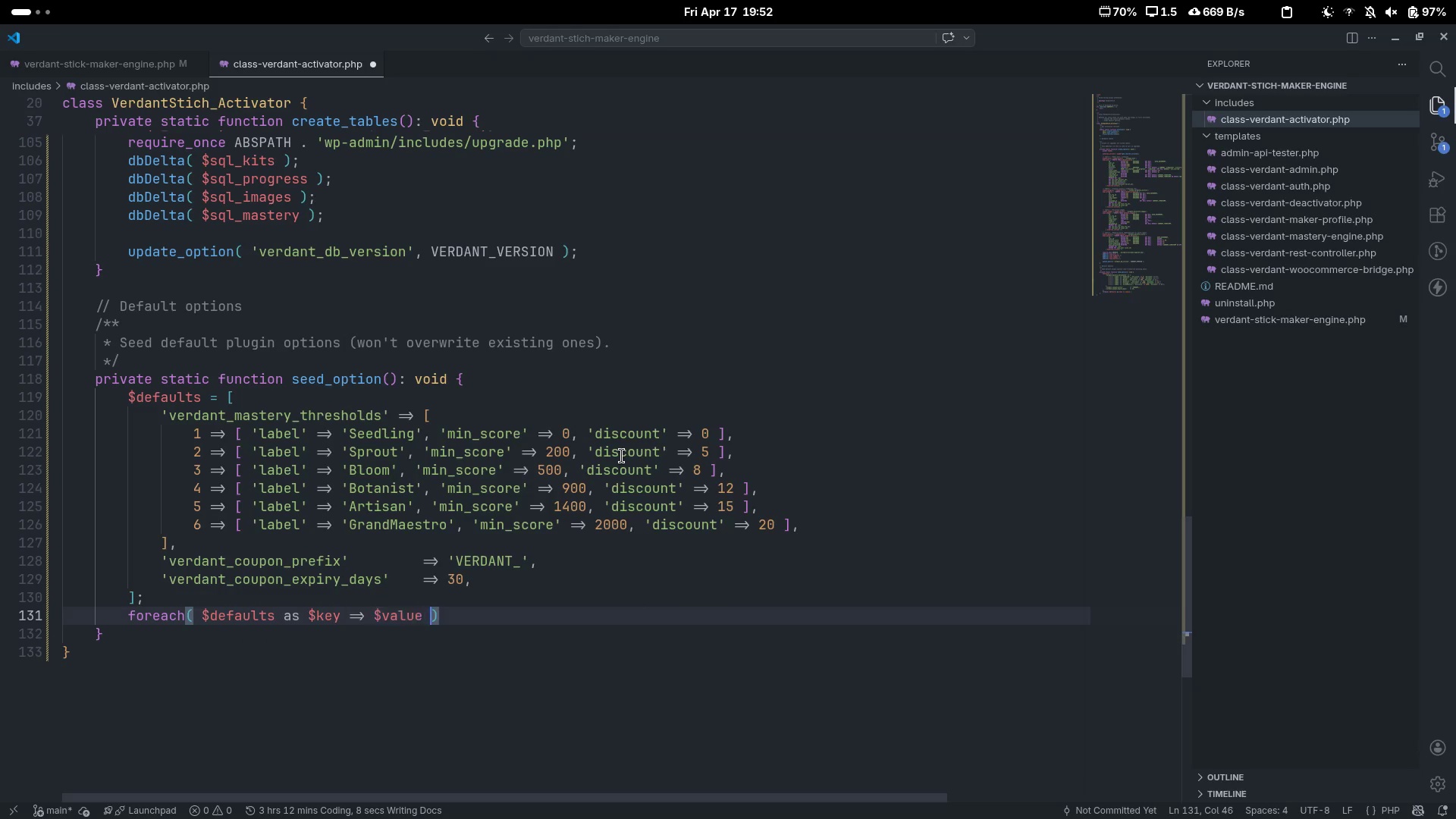 
key(ArrowRight)
 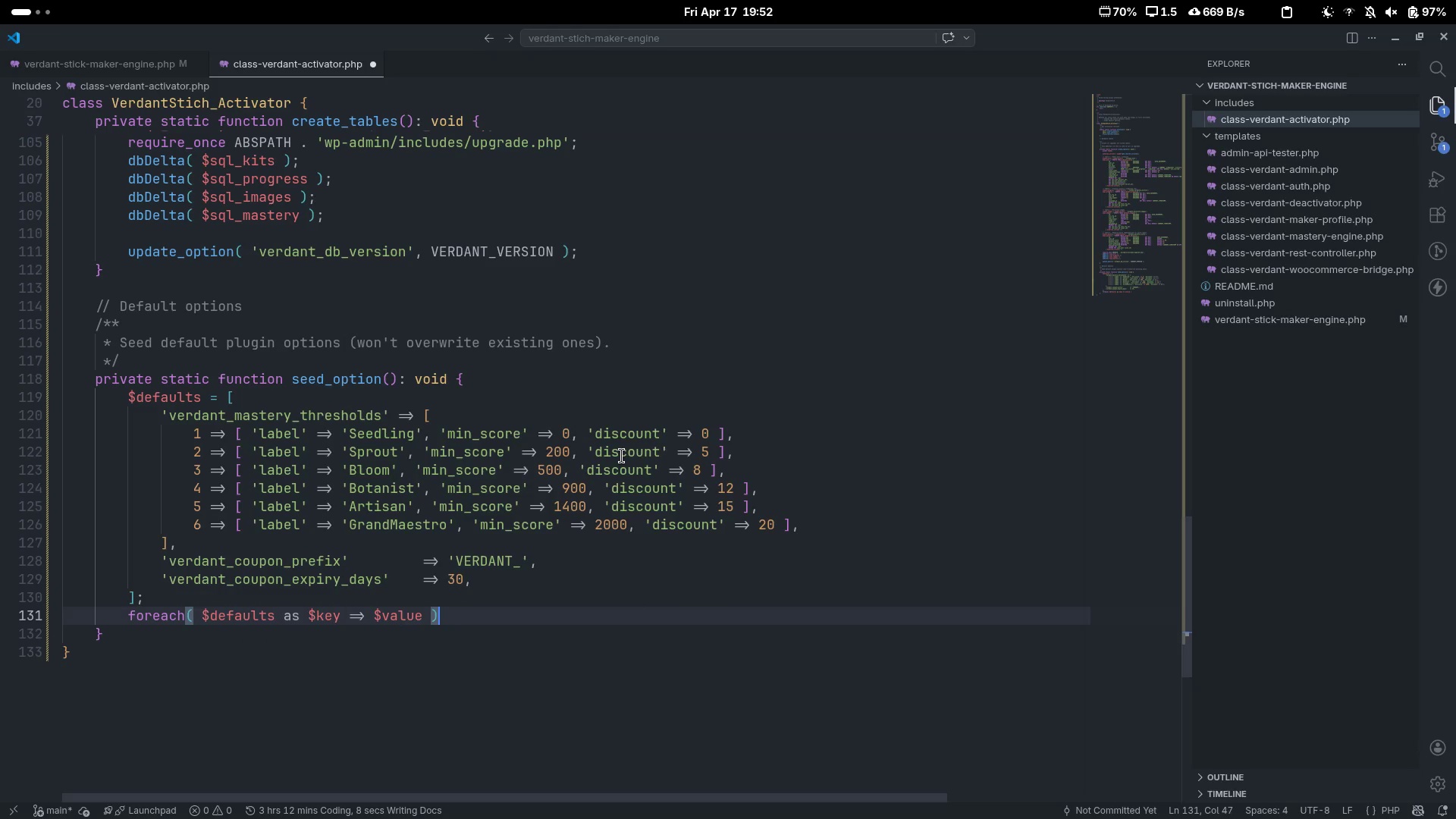 
key(Space)
 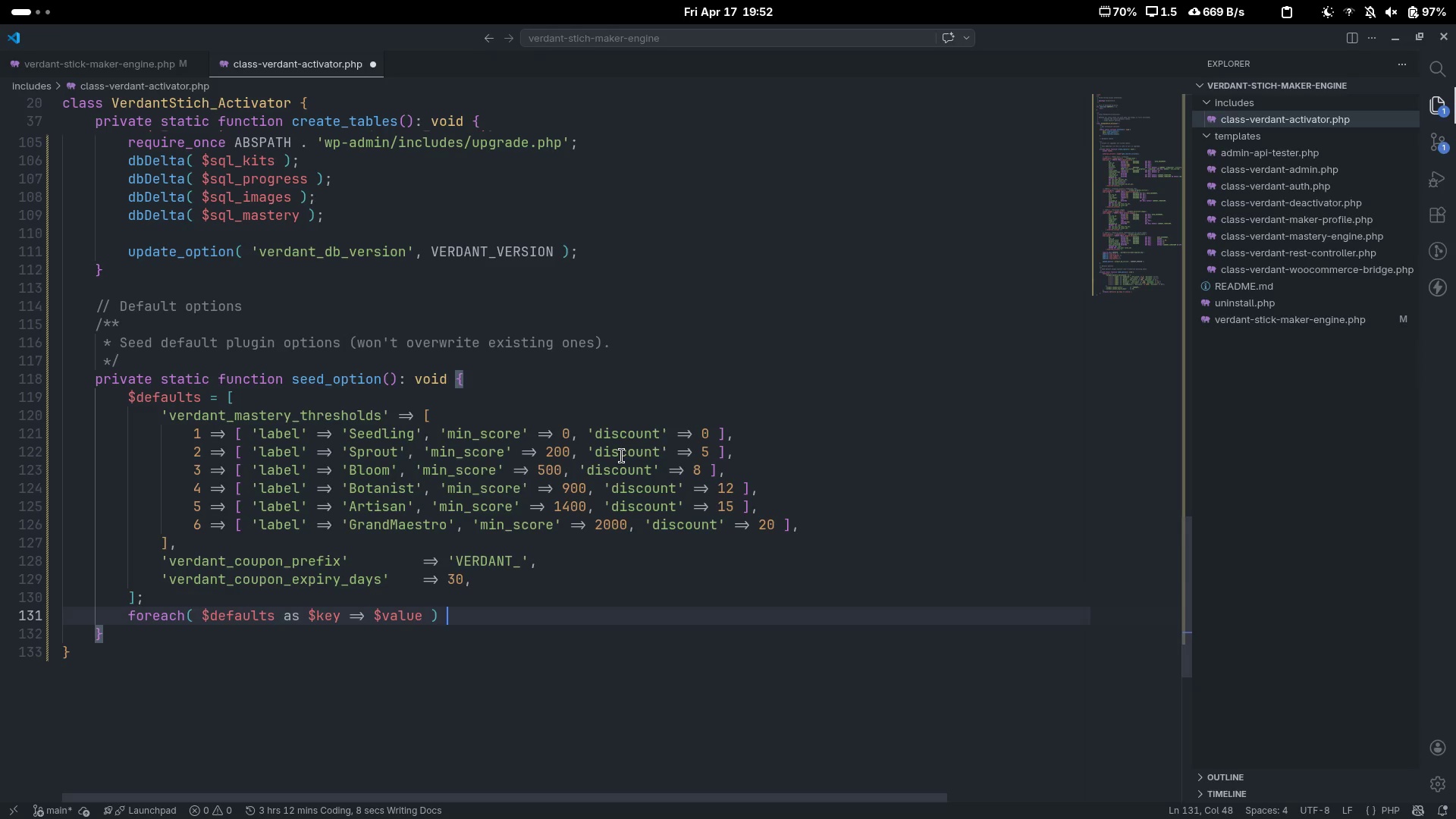 
key(Shift+ShiftLeft)
 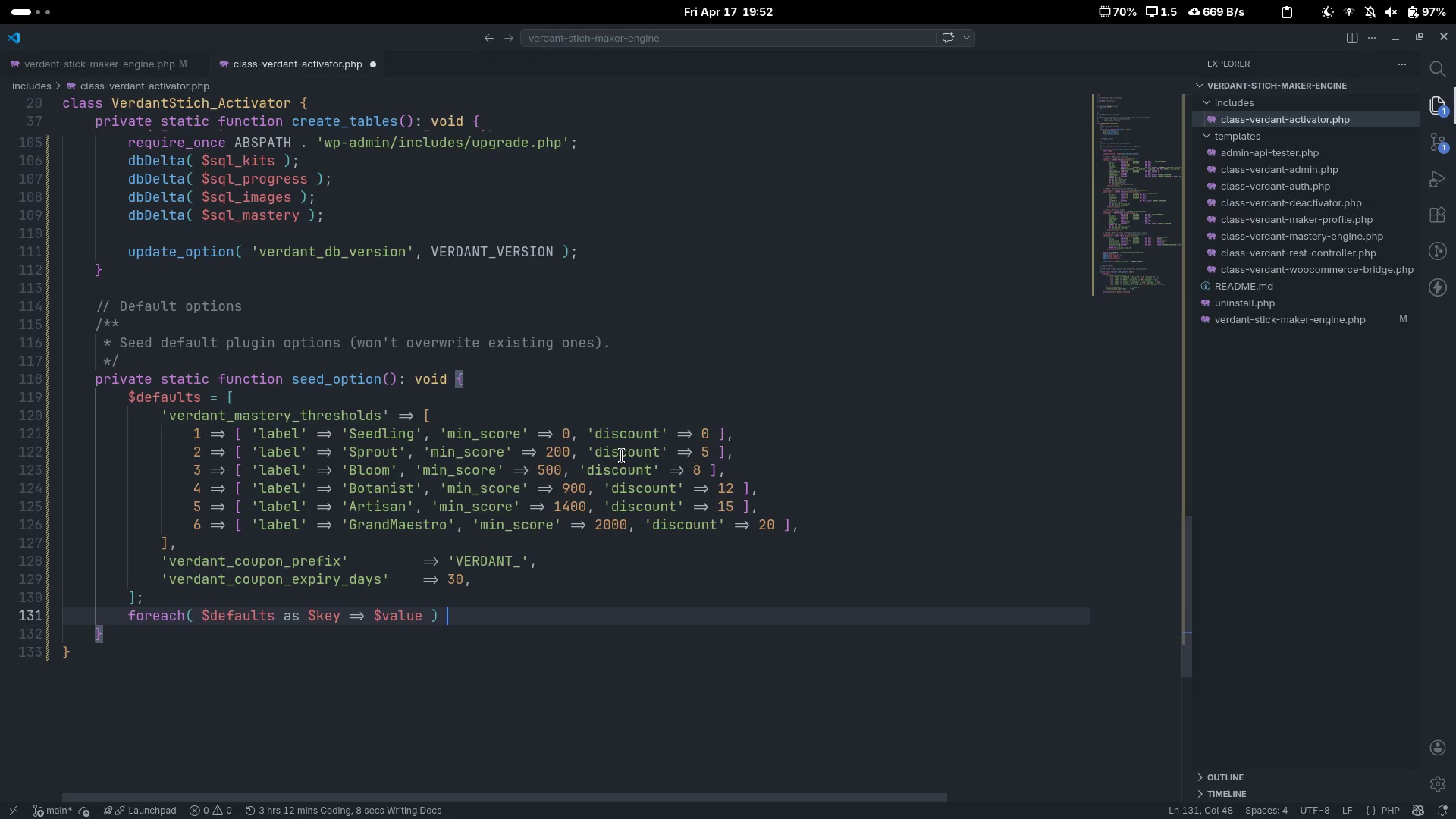 
key(Shift+BracketLeft)
 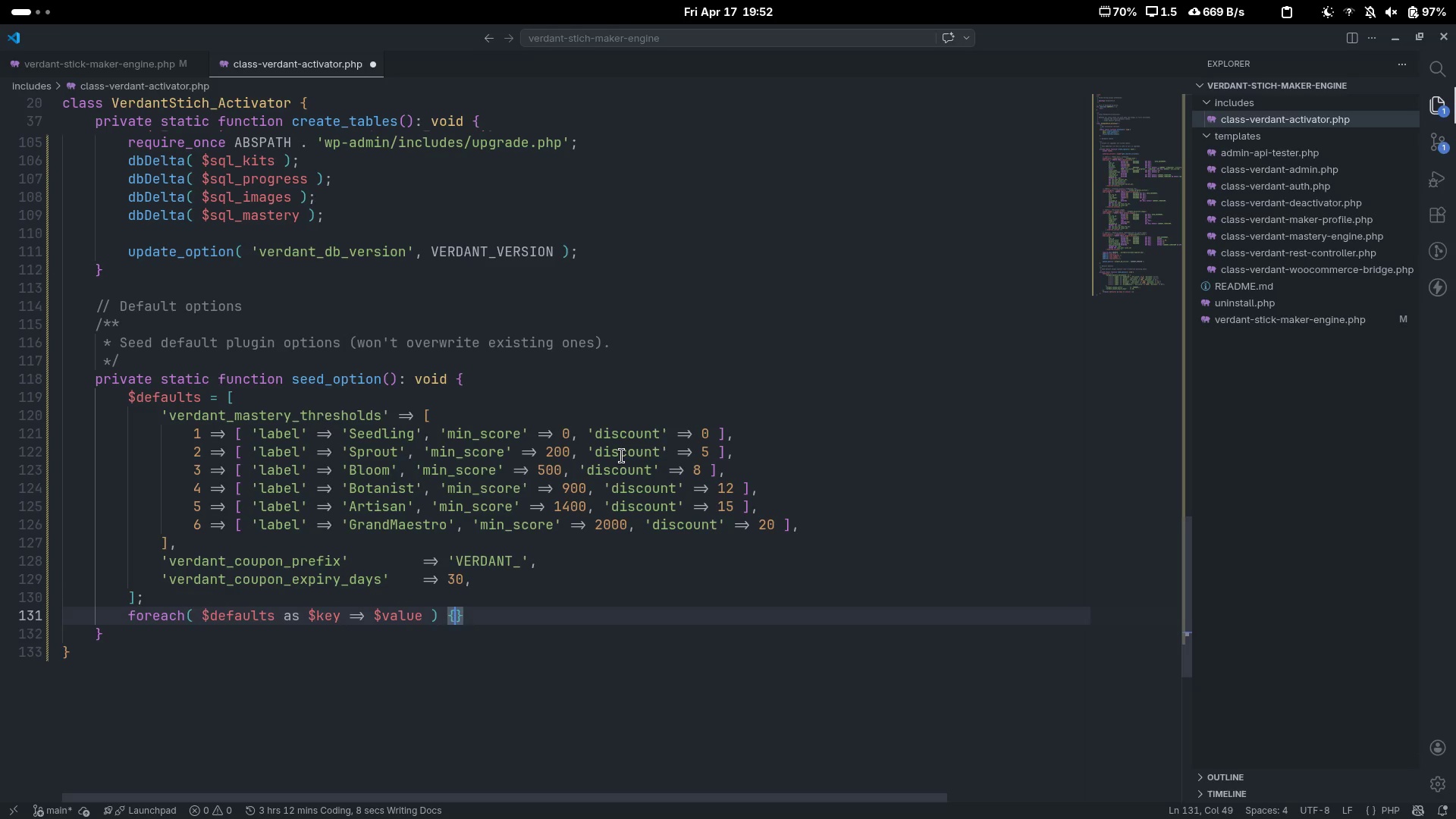 
key(Enter)
 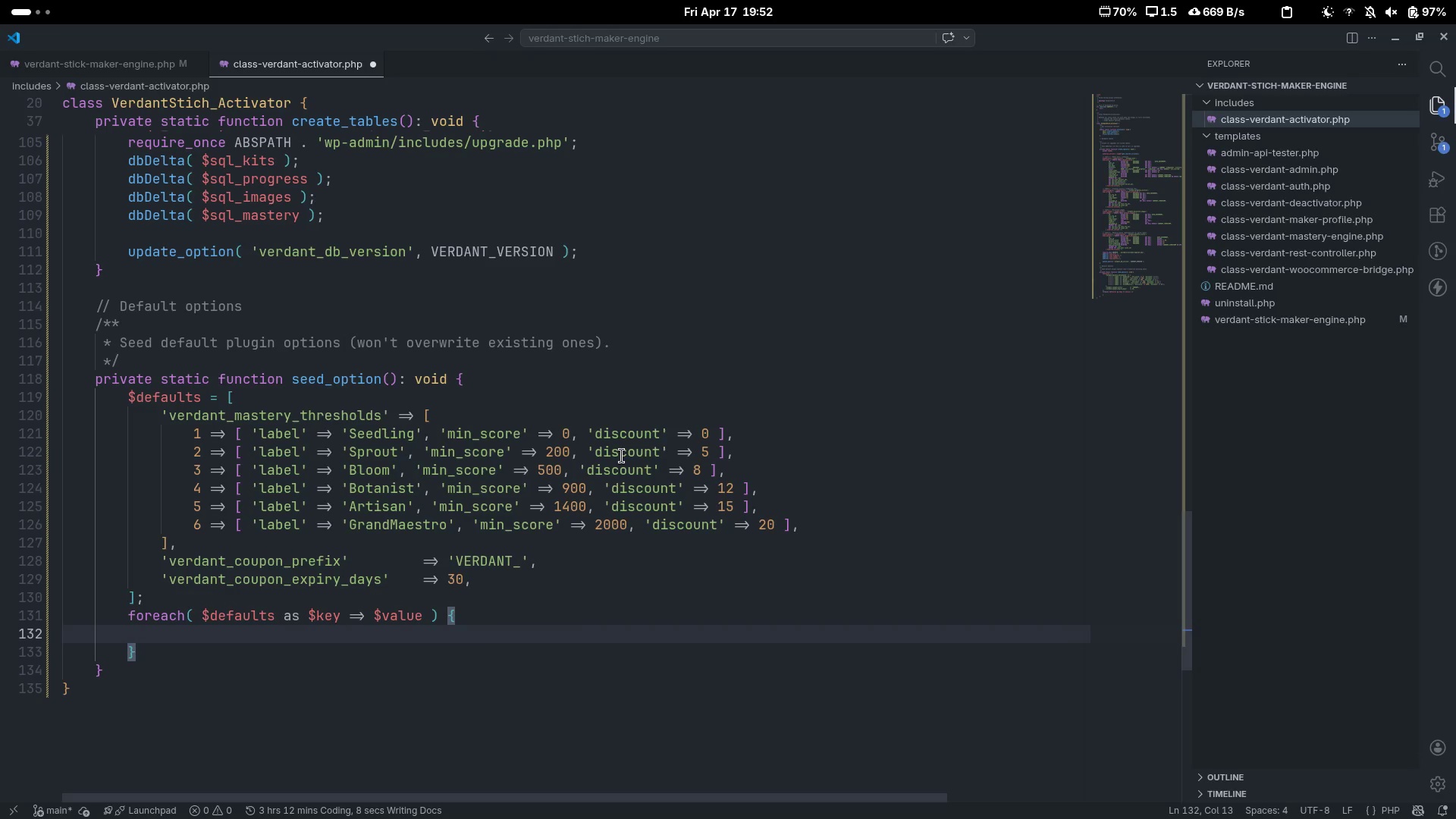 
type(fi)
key(Backspace)
key(Backspace)
type(if(false === get_p[tion)
 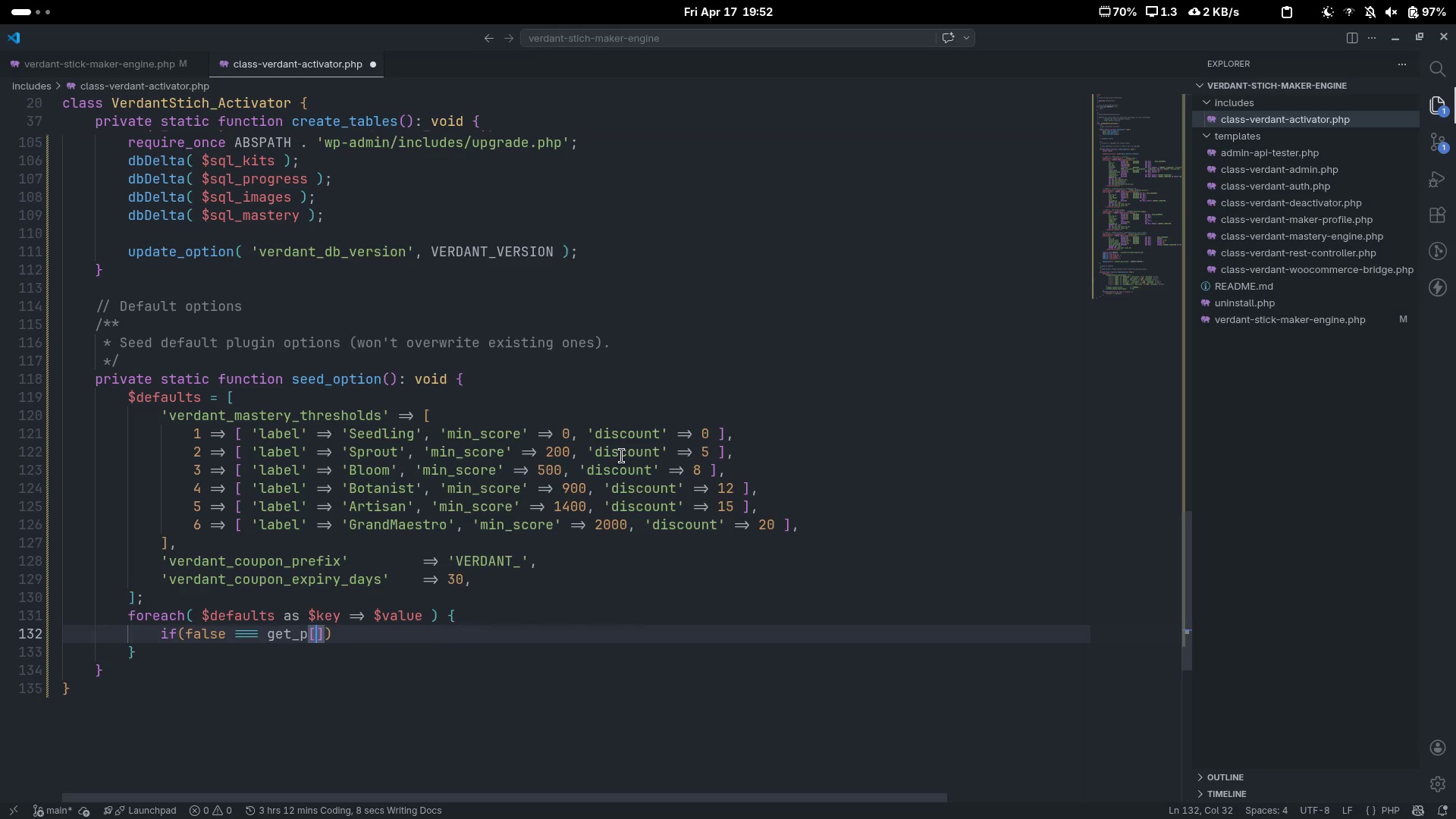 
 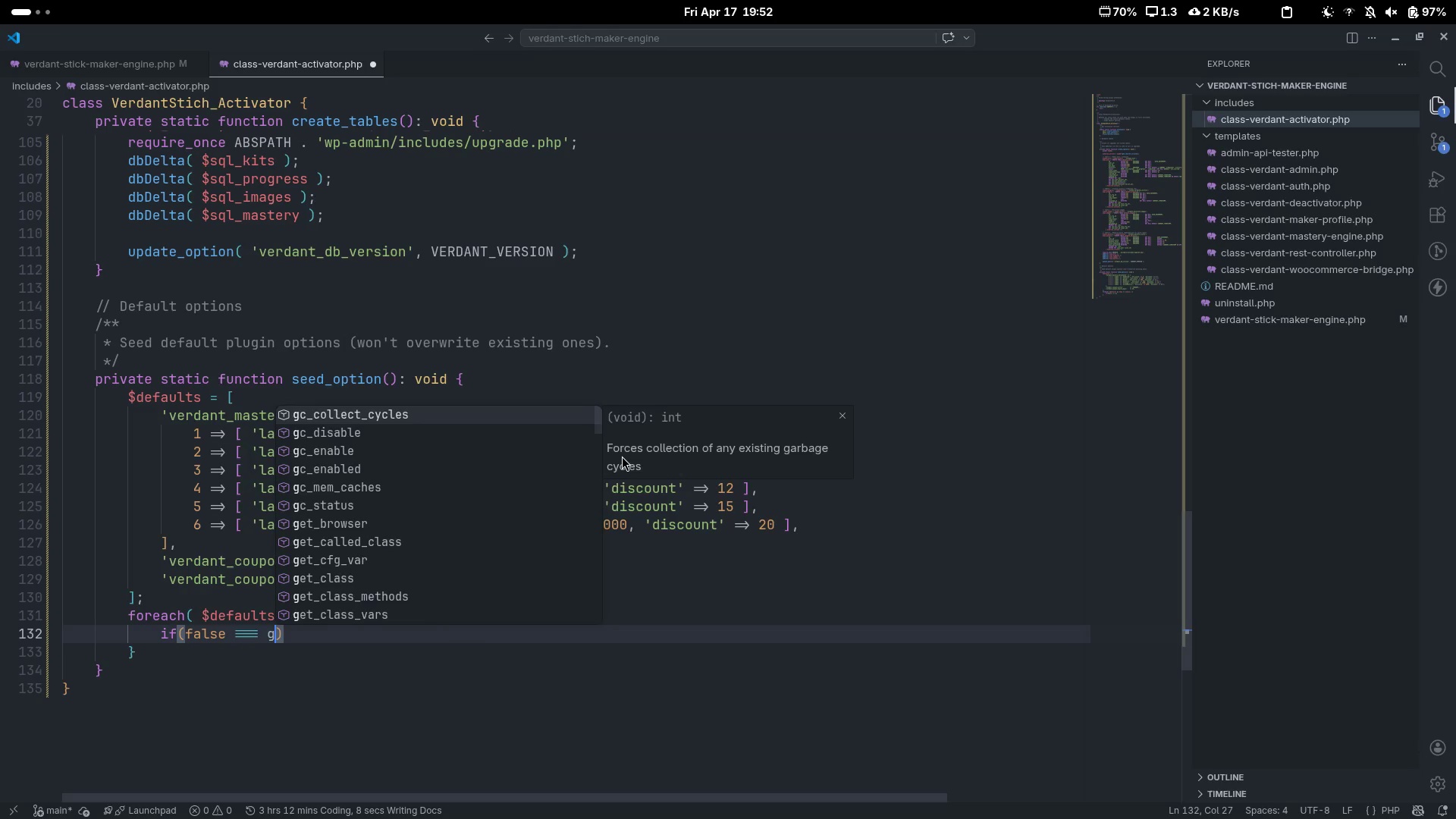 
key(Control+ControlLeft)
 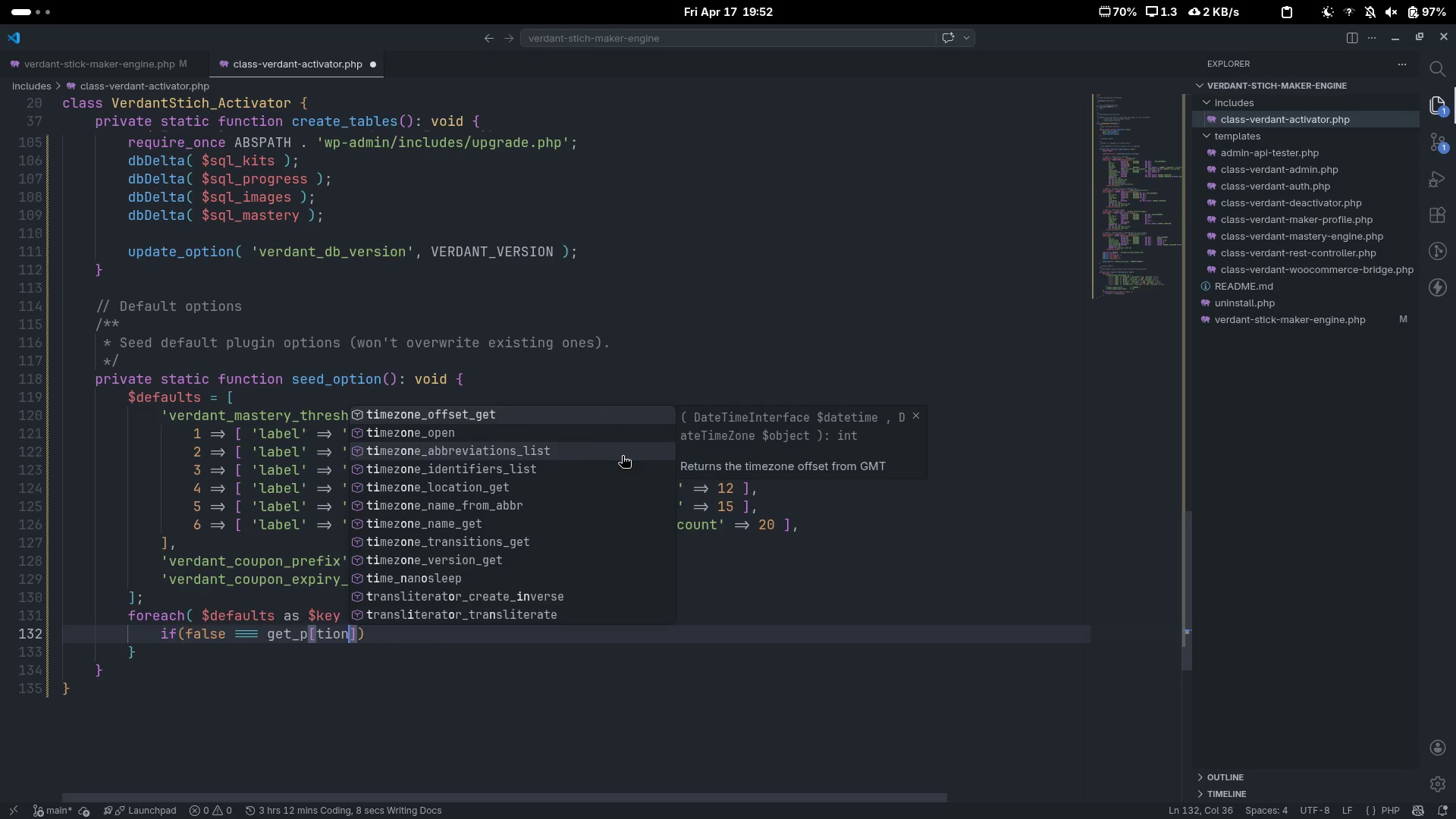 
key(Control+Backspace)
 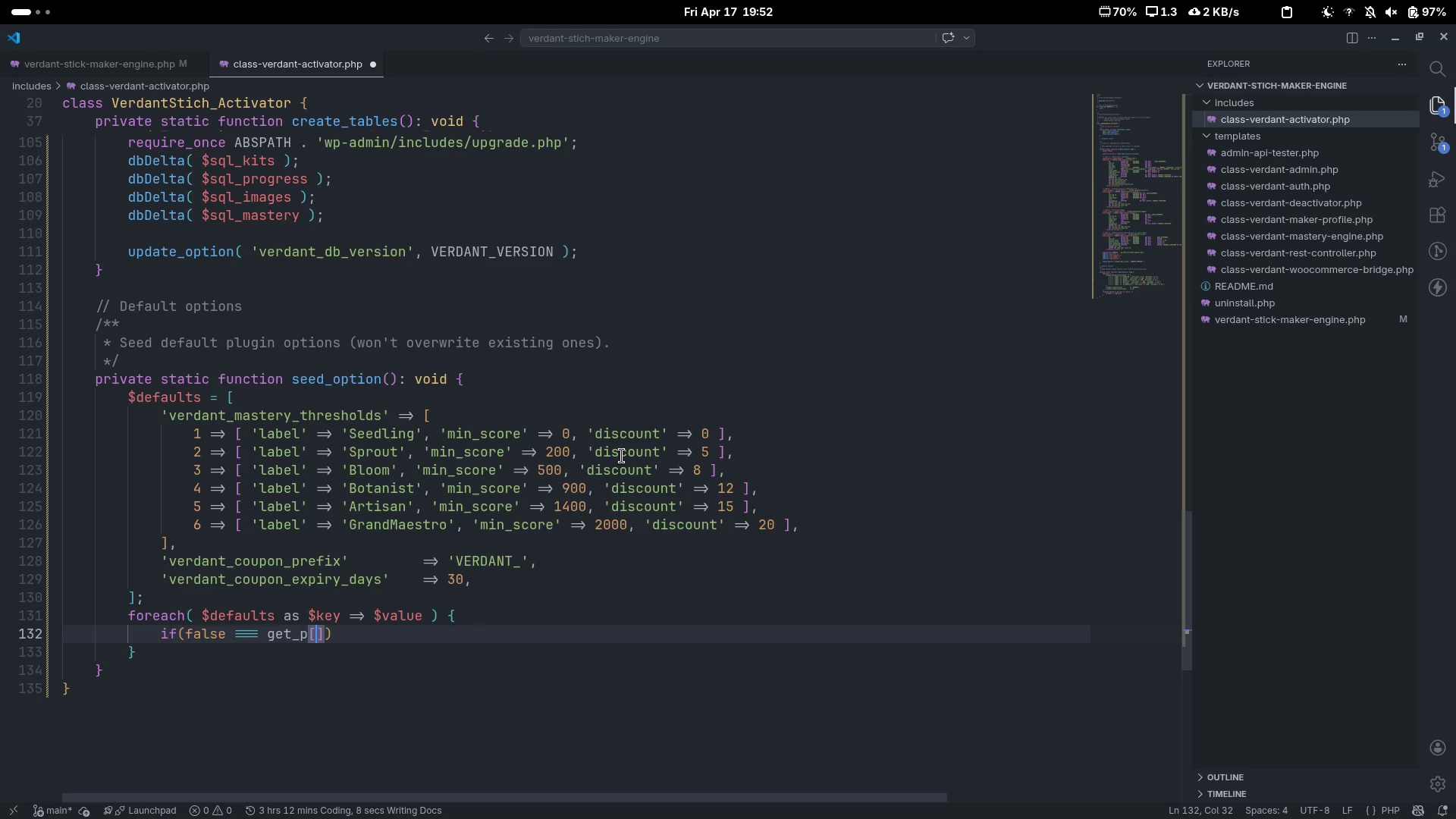 
key(Backspace)
key(Backspace)
type(option($key)
key(Escape)
 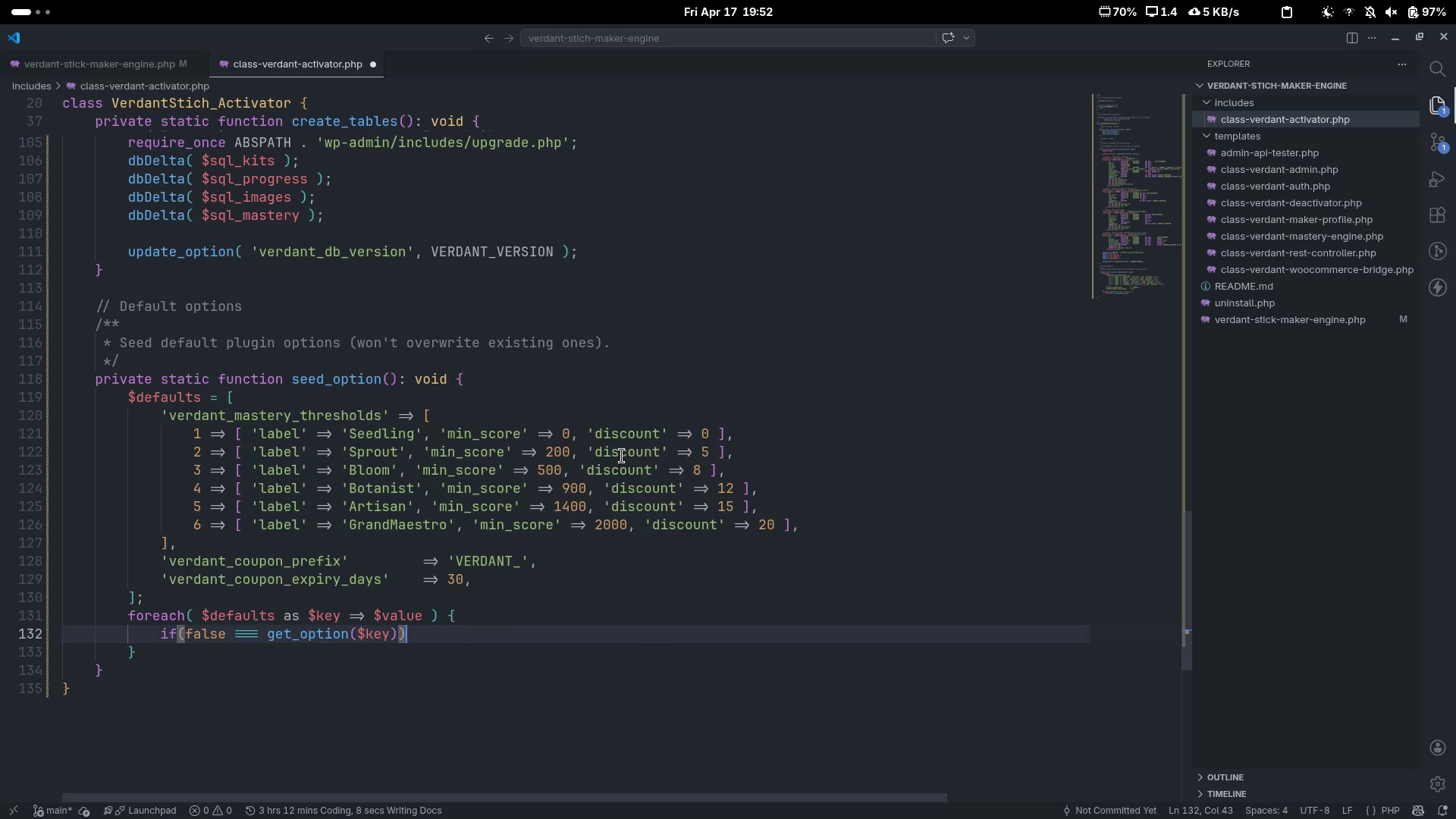 
 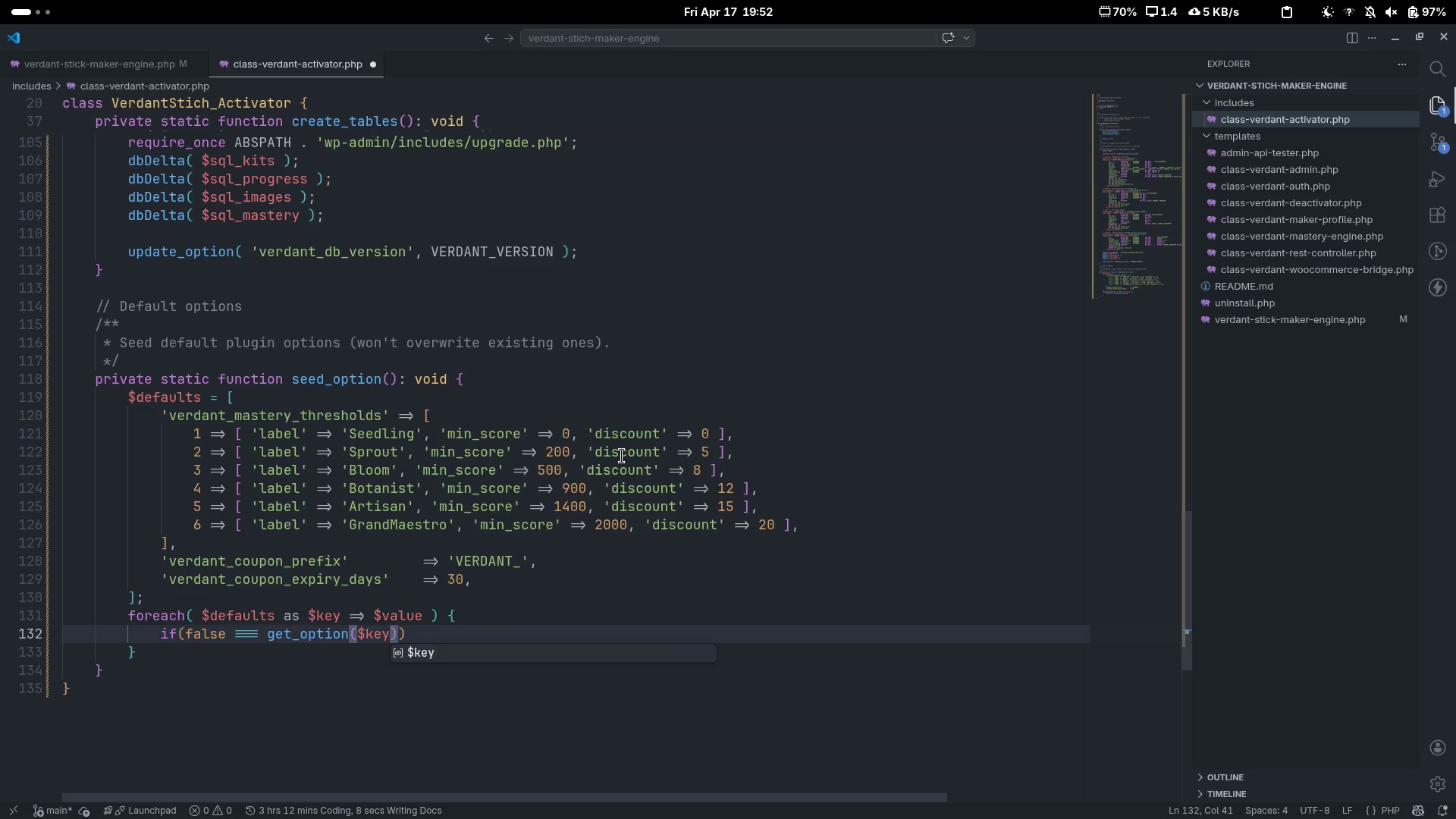 
key(ArrowRight)
 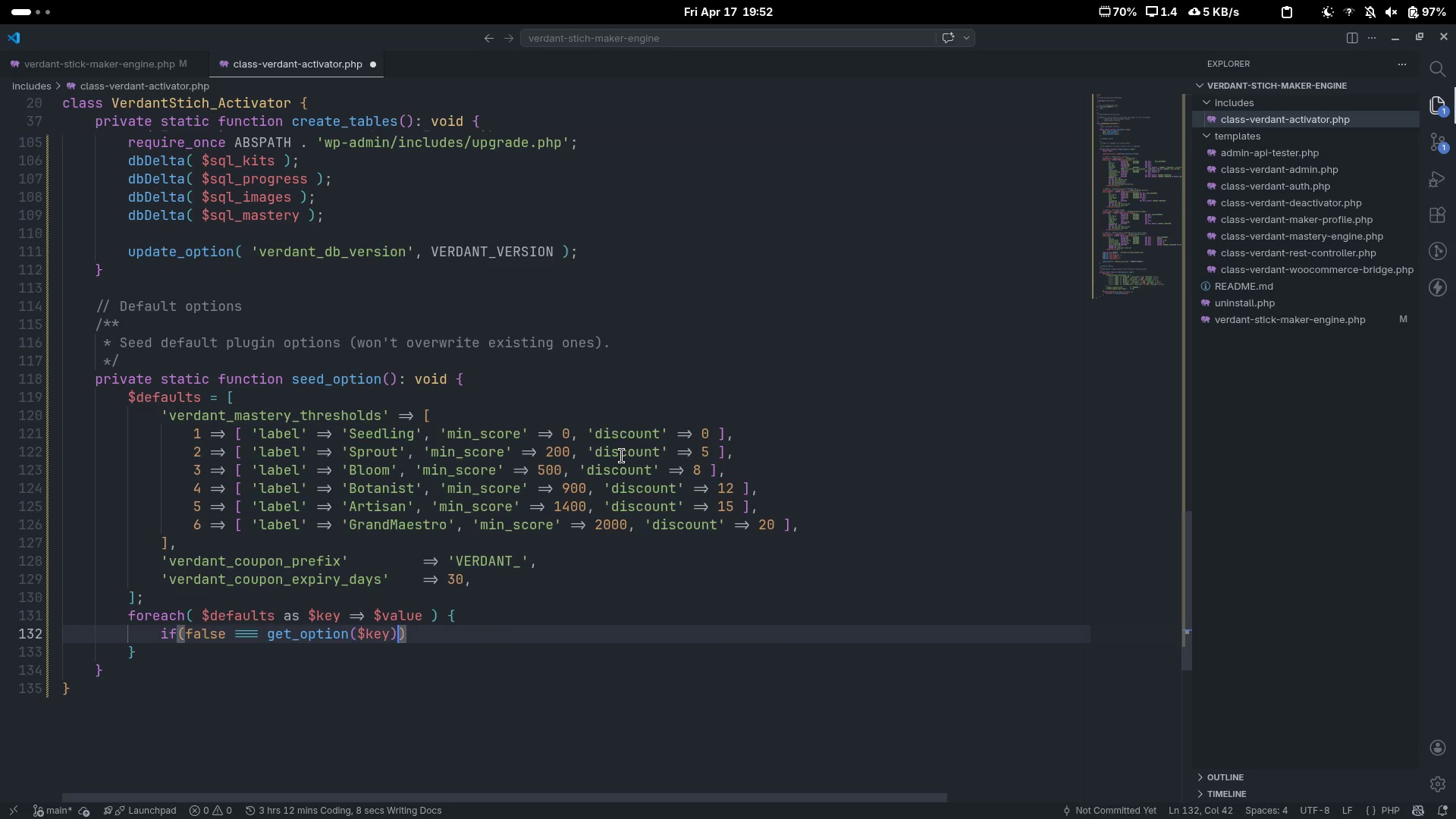 
key(ArrowRight)
 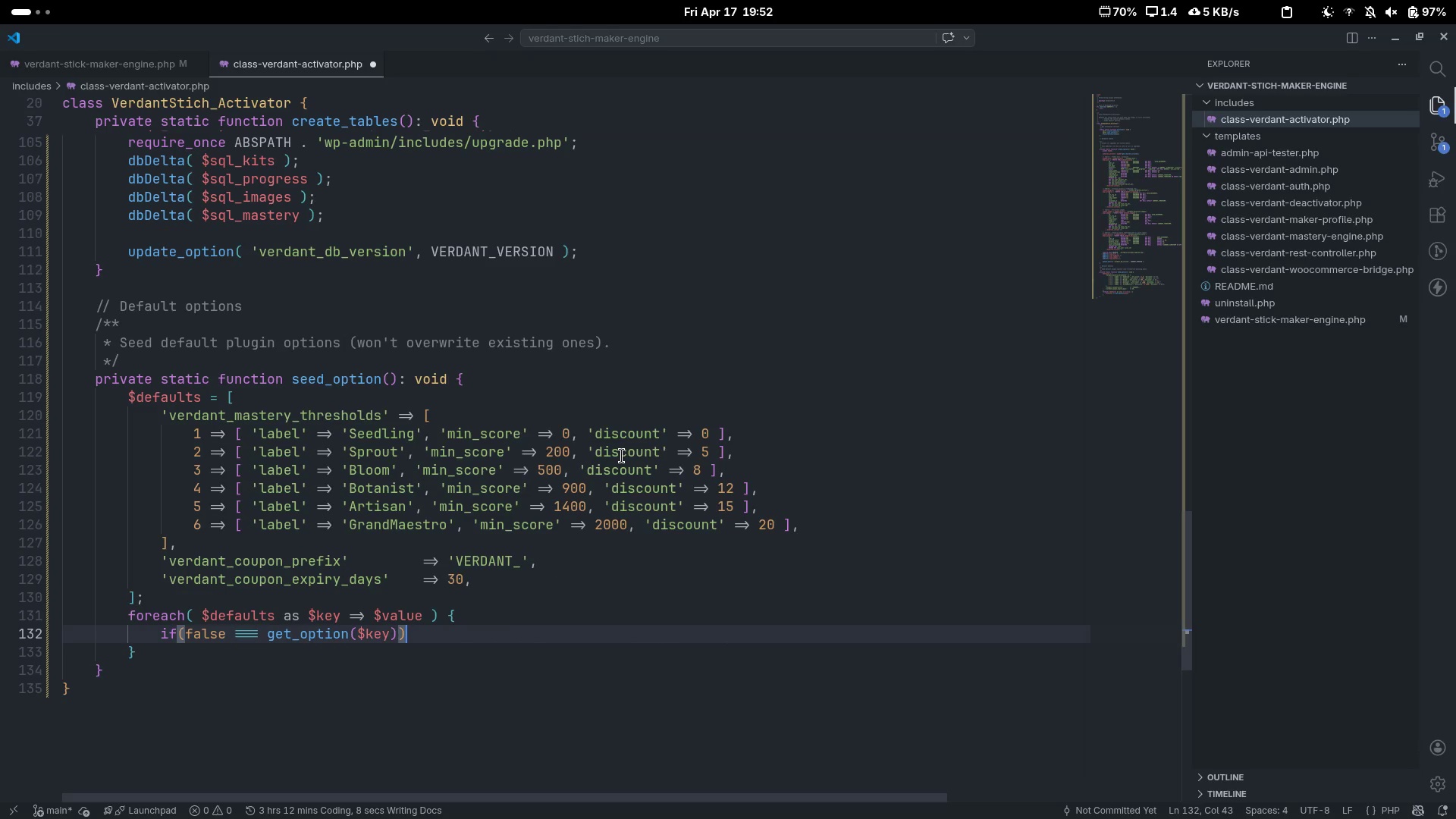 
key(Space)
 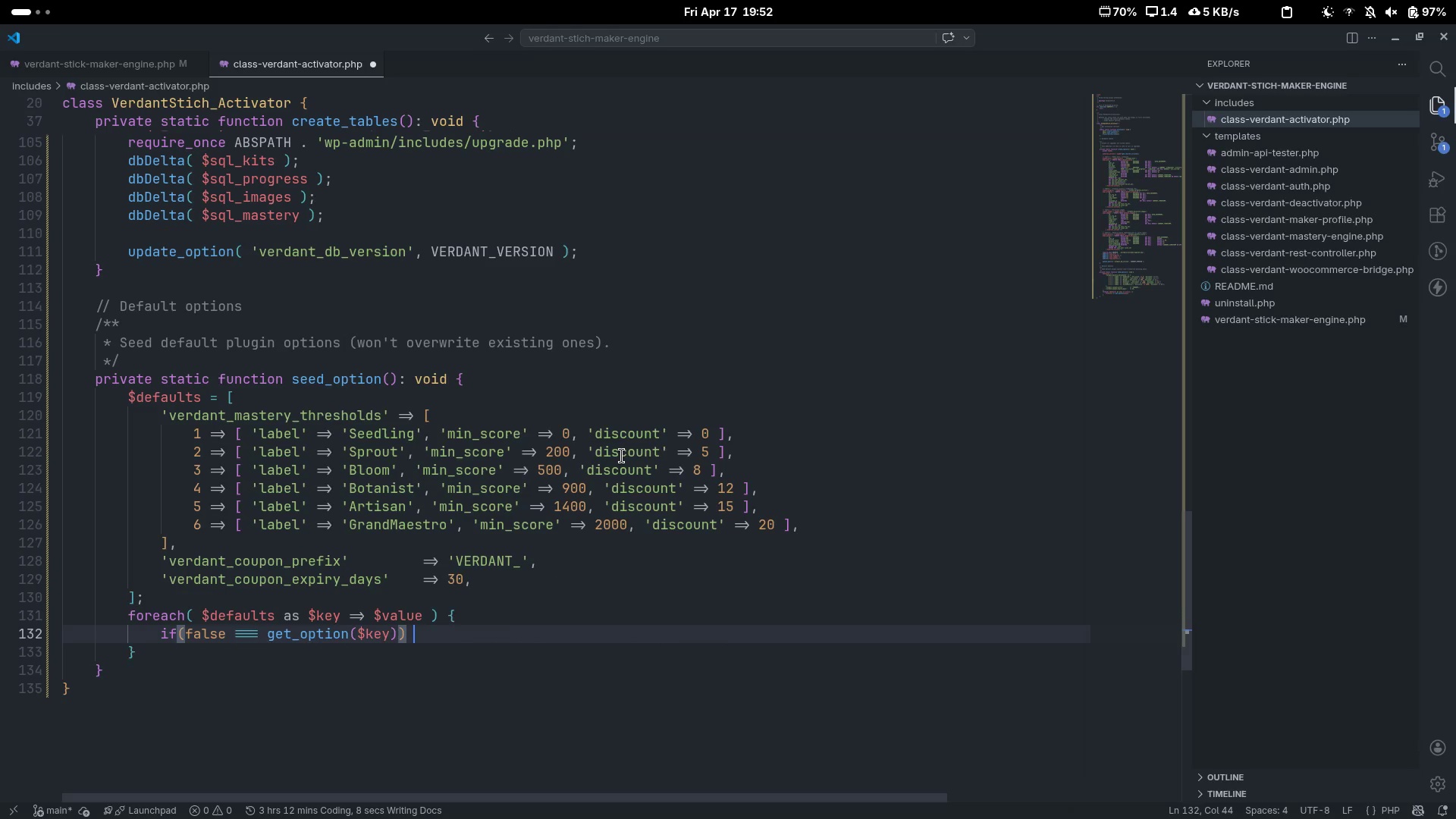 
key(Shift+ShiftLeft)
 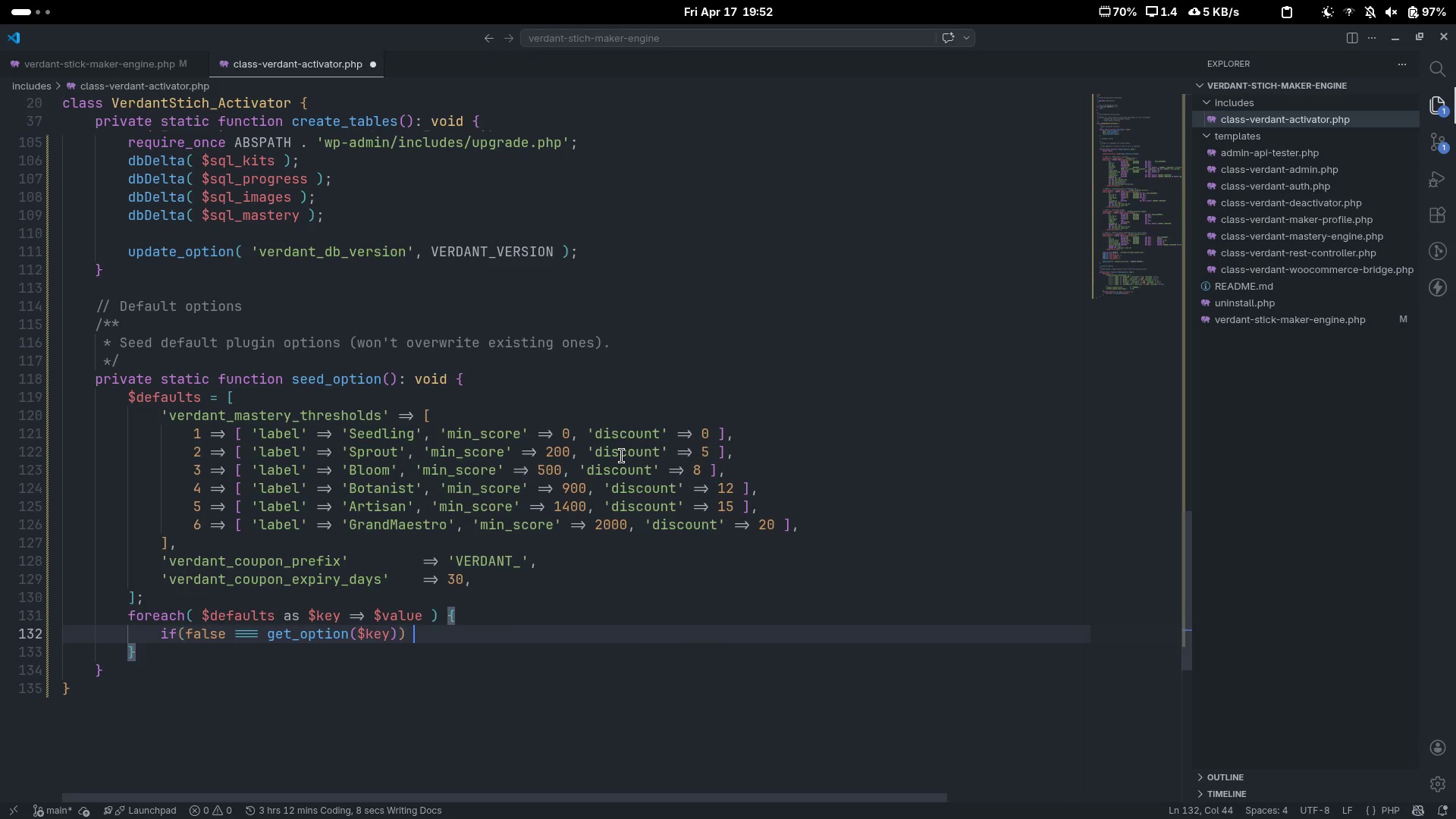 
key(Shift+BracketLeft)
 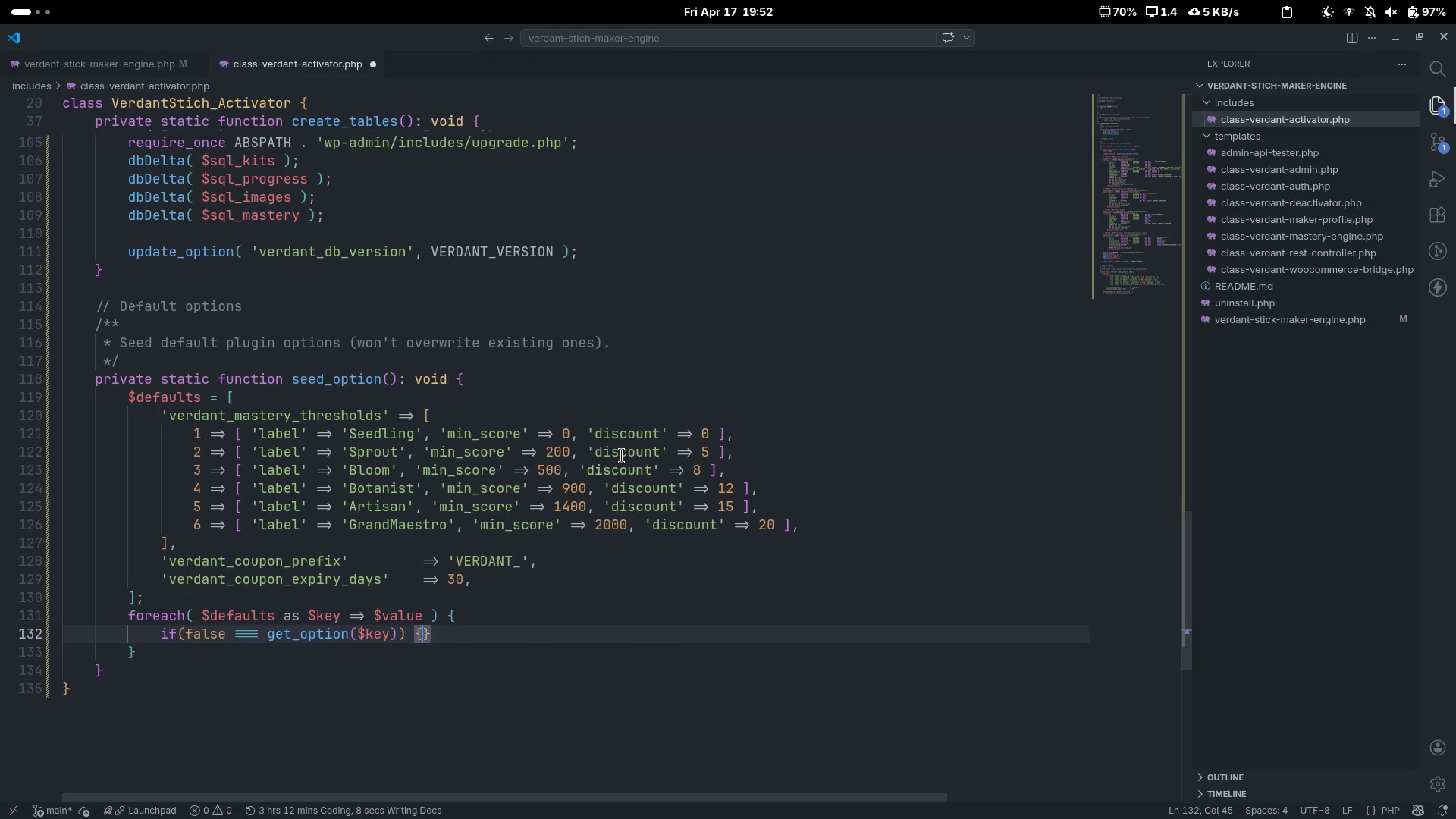 
key(Enter)
 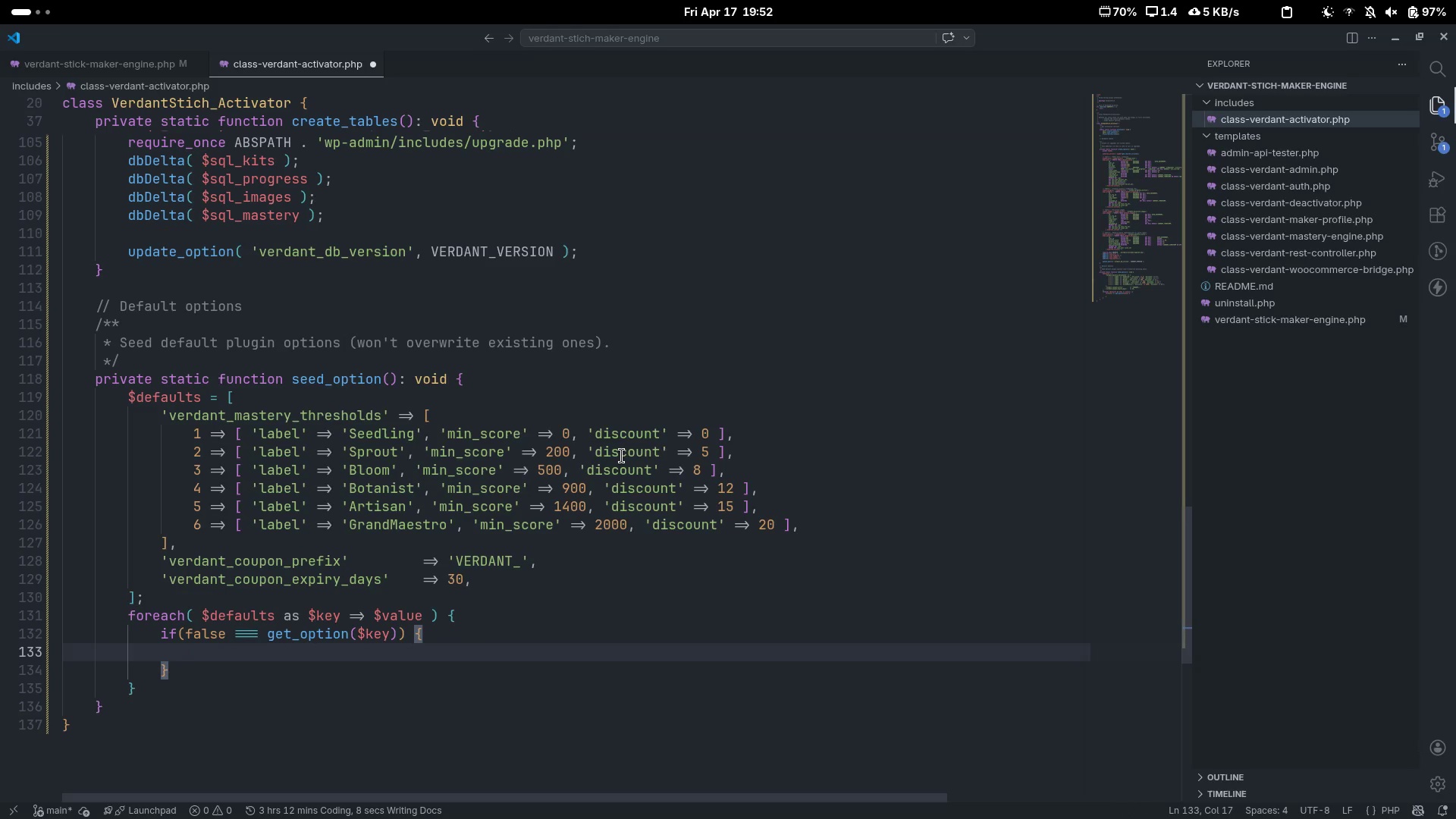 
type(add_option($key, $a)
key(Backspace)
type(a)
key(Backspace)
type(value)
 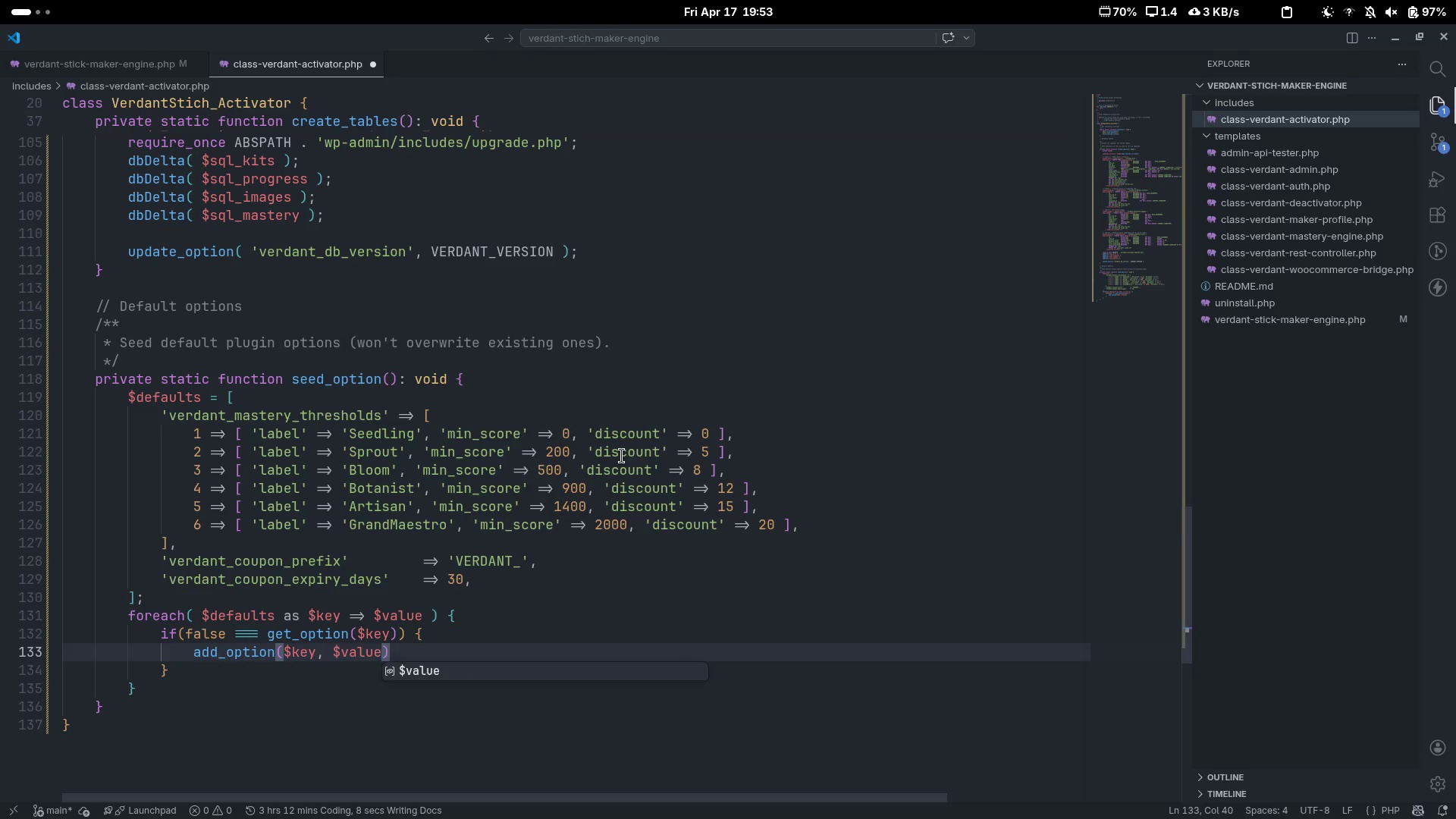 
key(ArrowRight)
 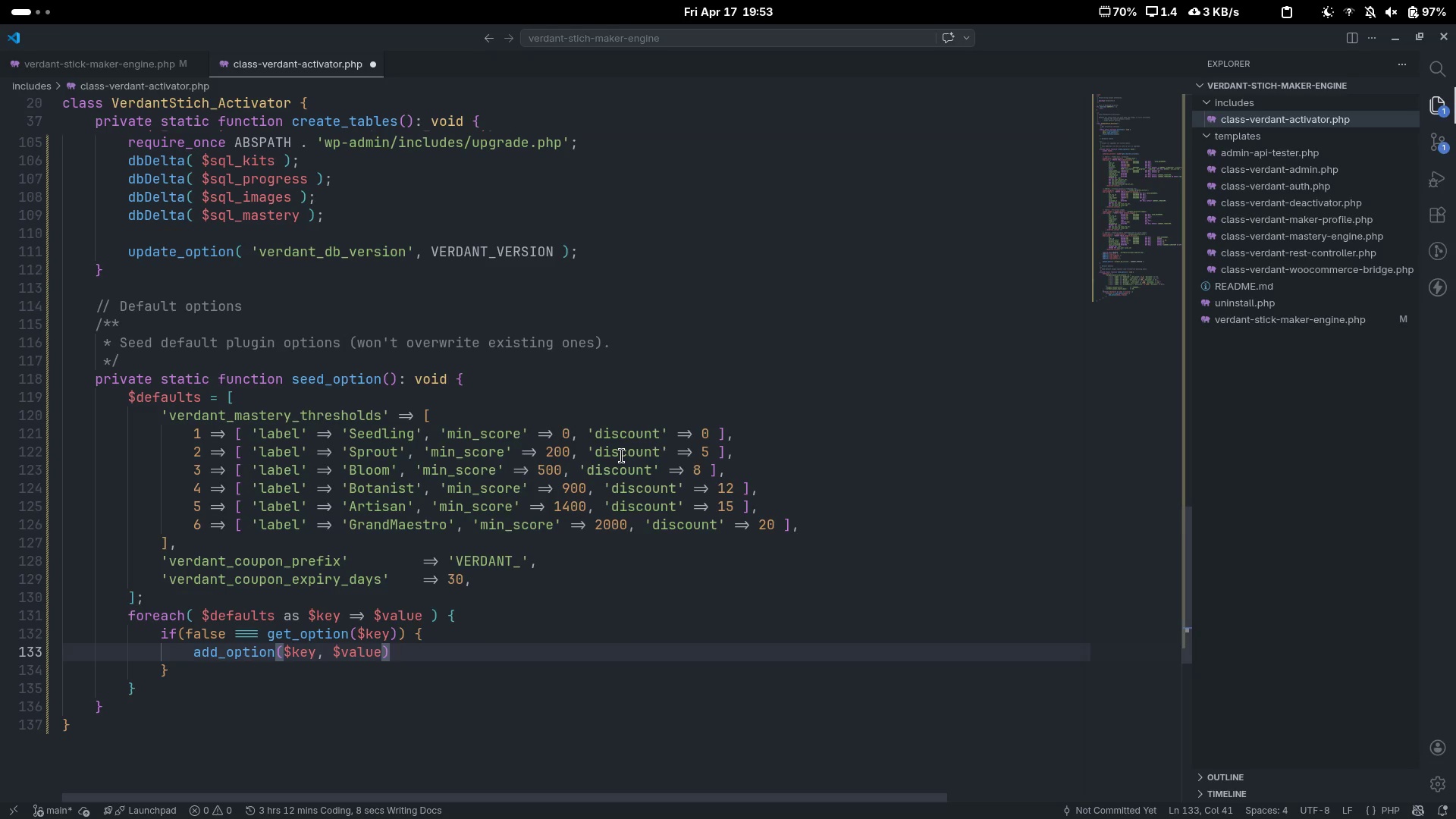 
key(Semicolon)
 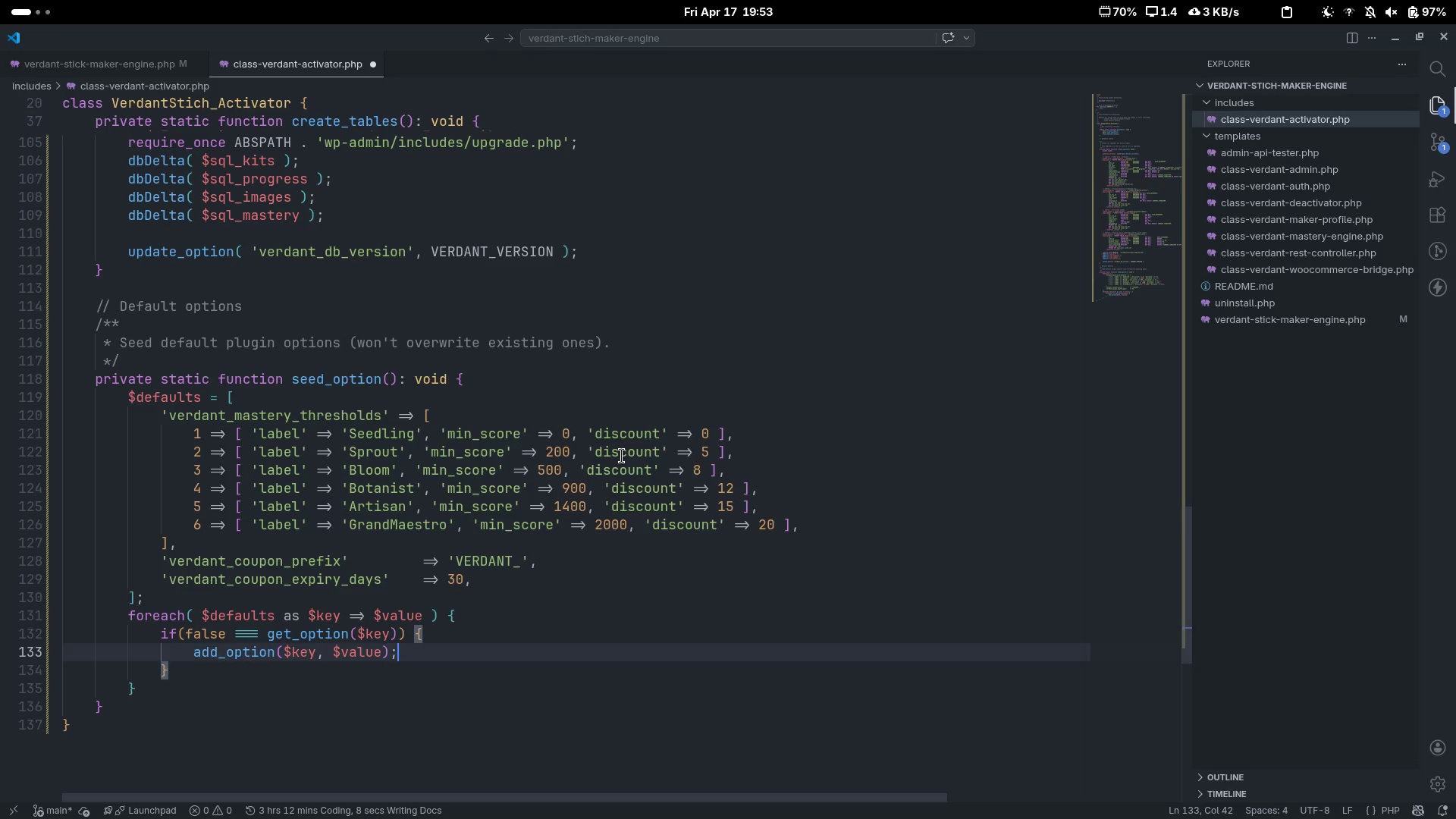 
key(Control+ControlLeft)
 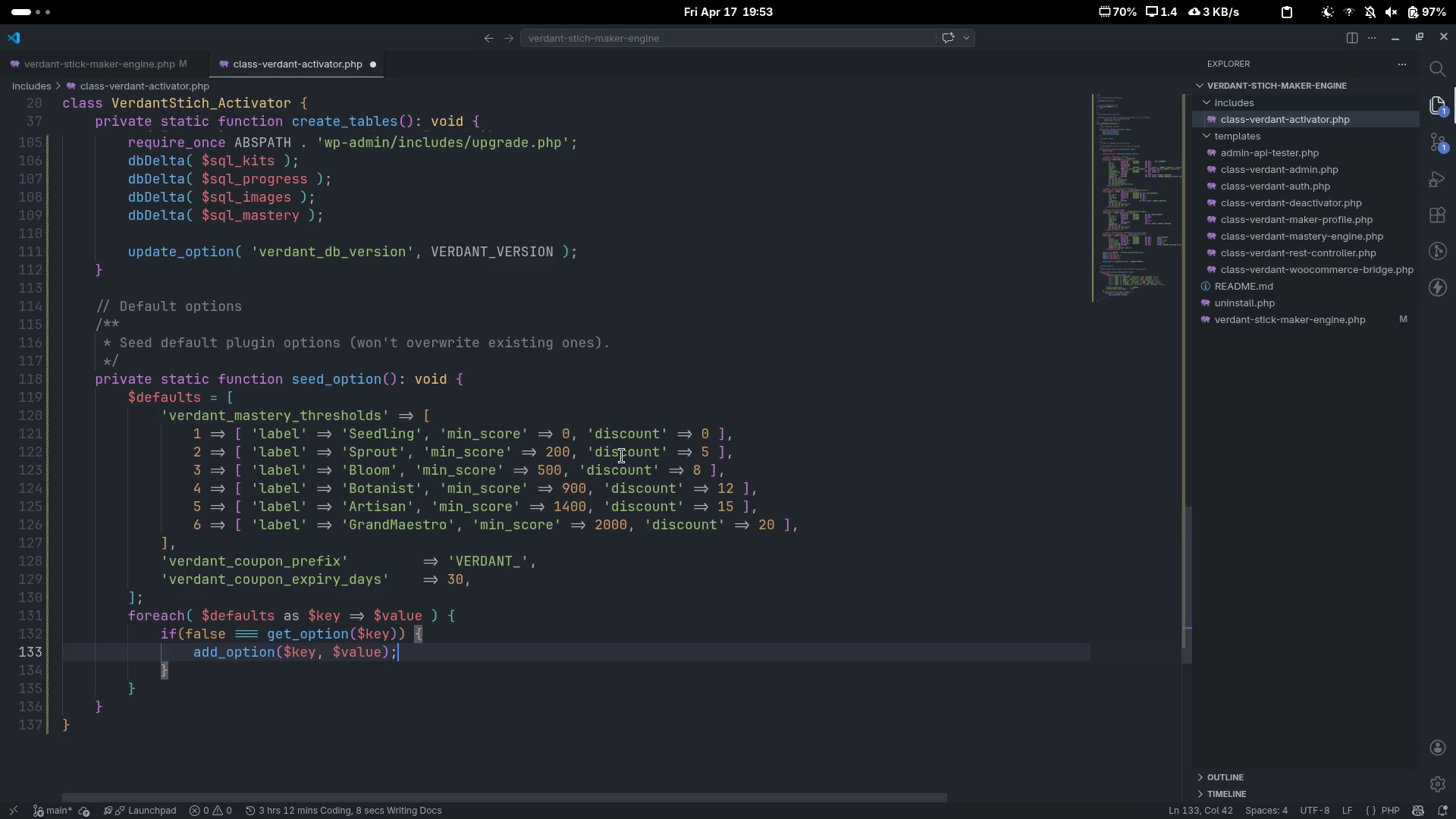 
key(Control+S)
 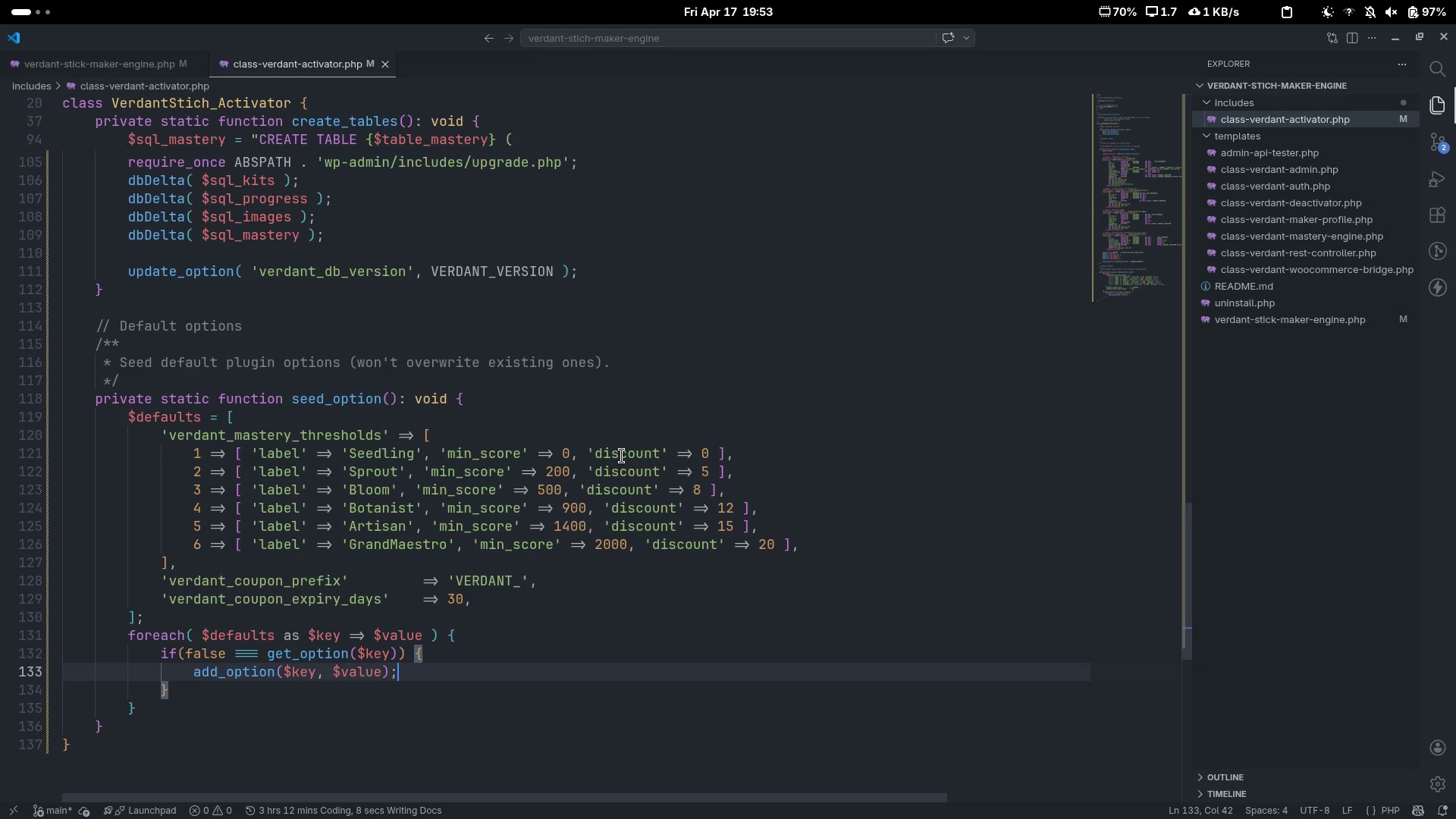 
wait(9.74)
 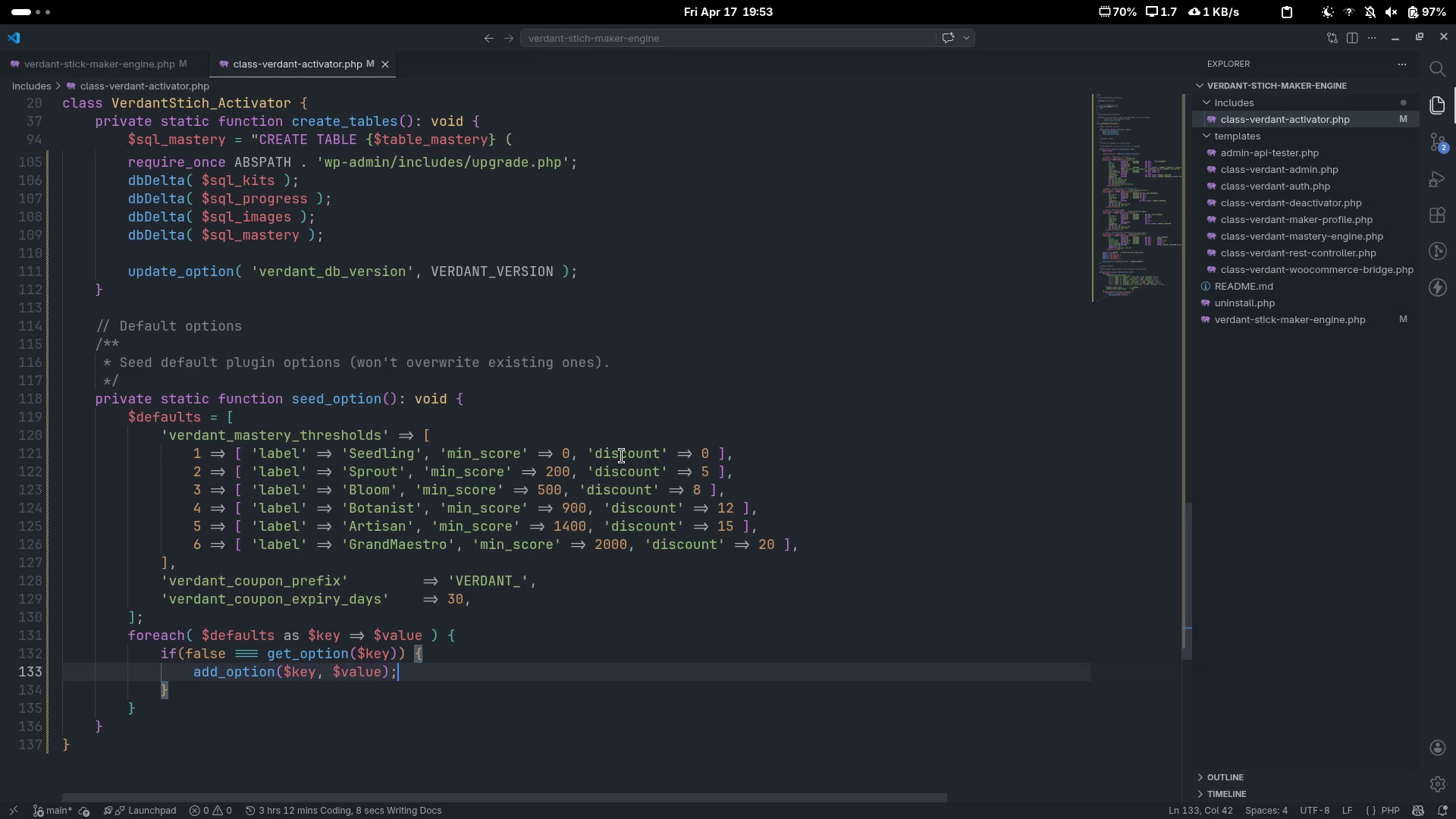 
scroll: coordinate [707, 402], scroll_direction: up, amount: 3.0
 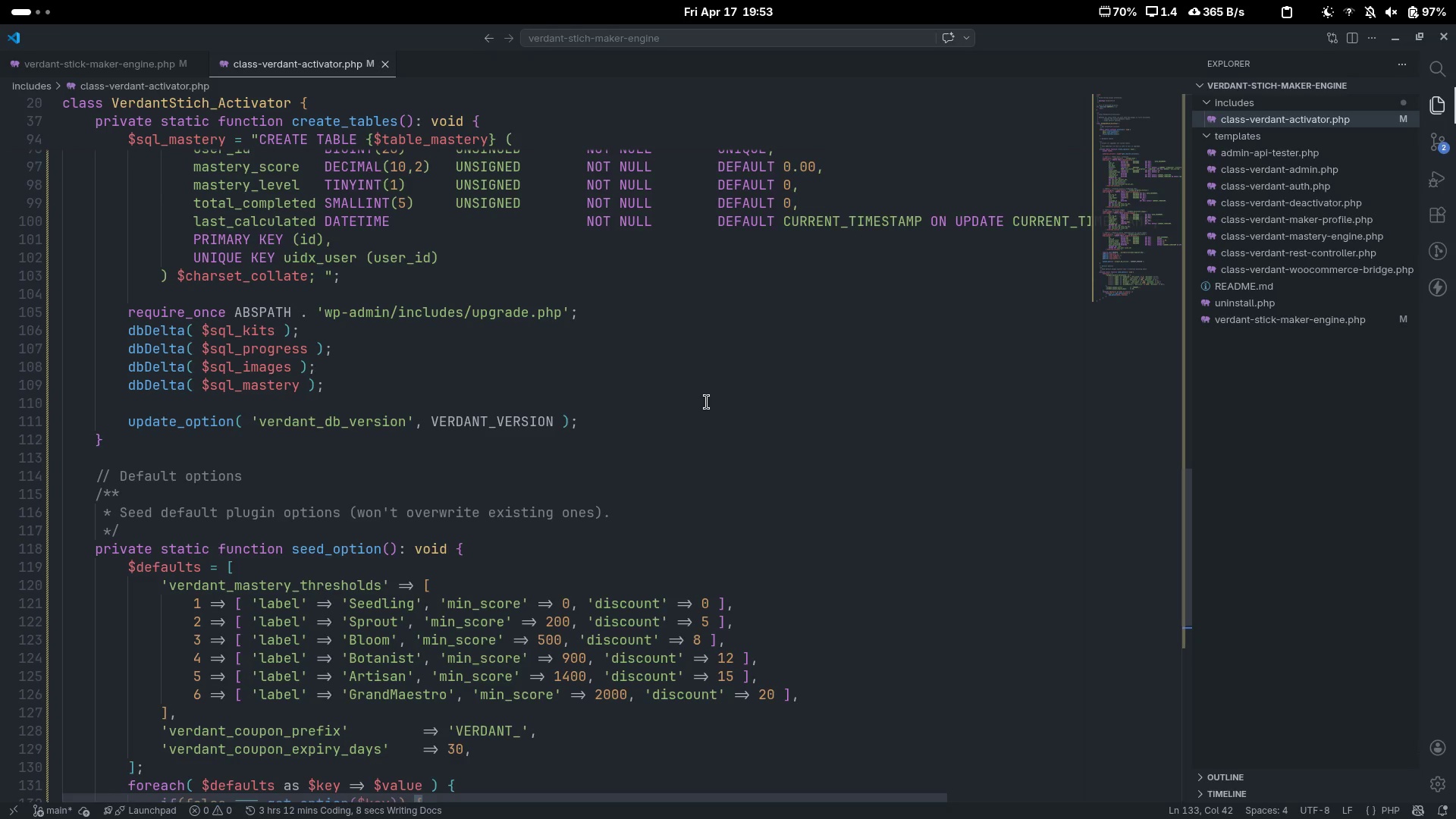 
wait(12.31)
 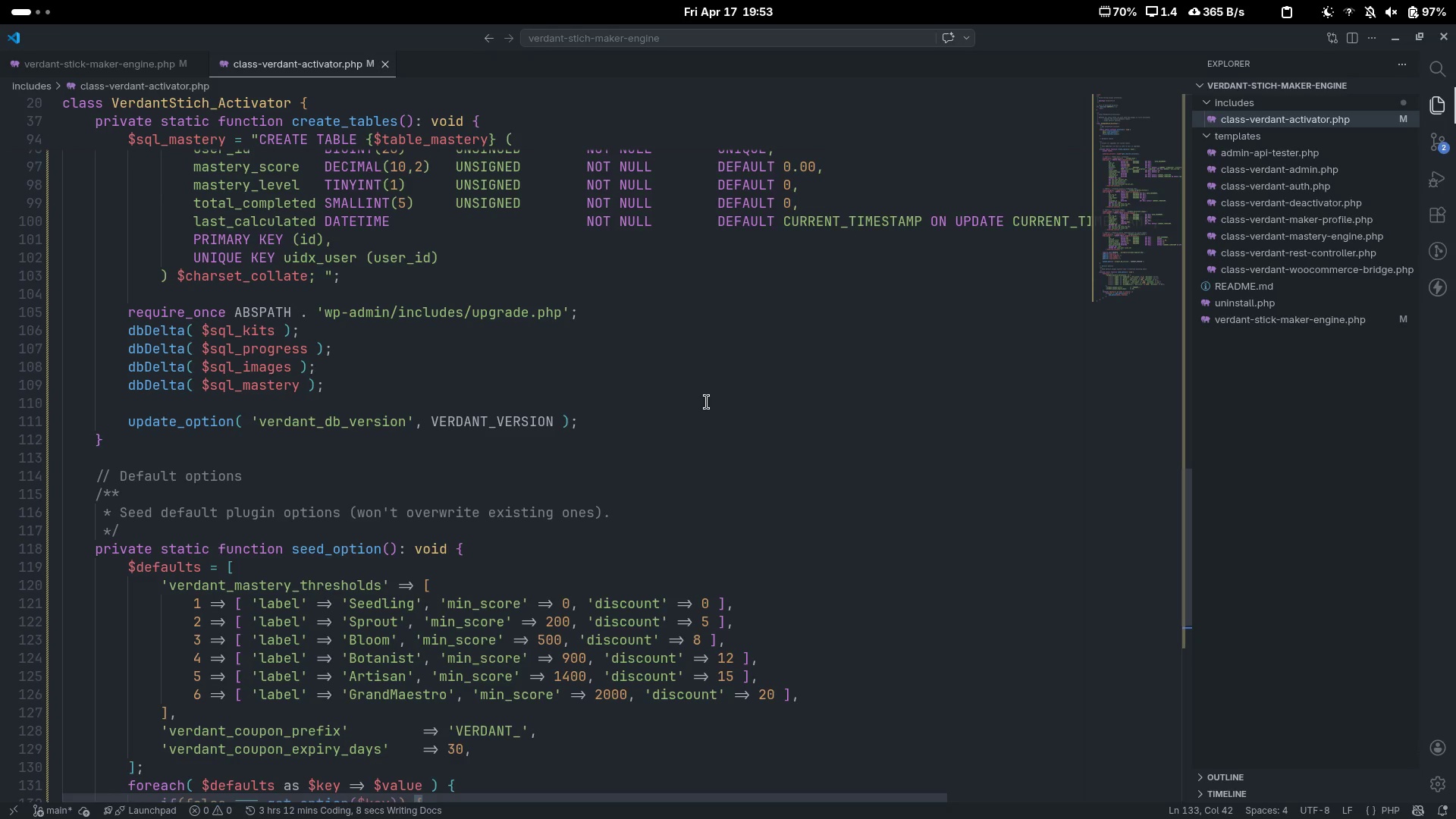 
scroll: coordinate [707, 402], scroll_direction: down, amount: 14.0
 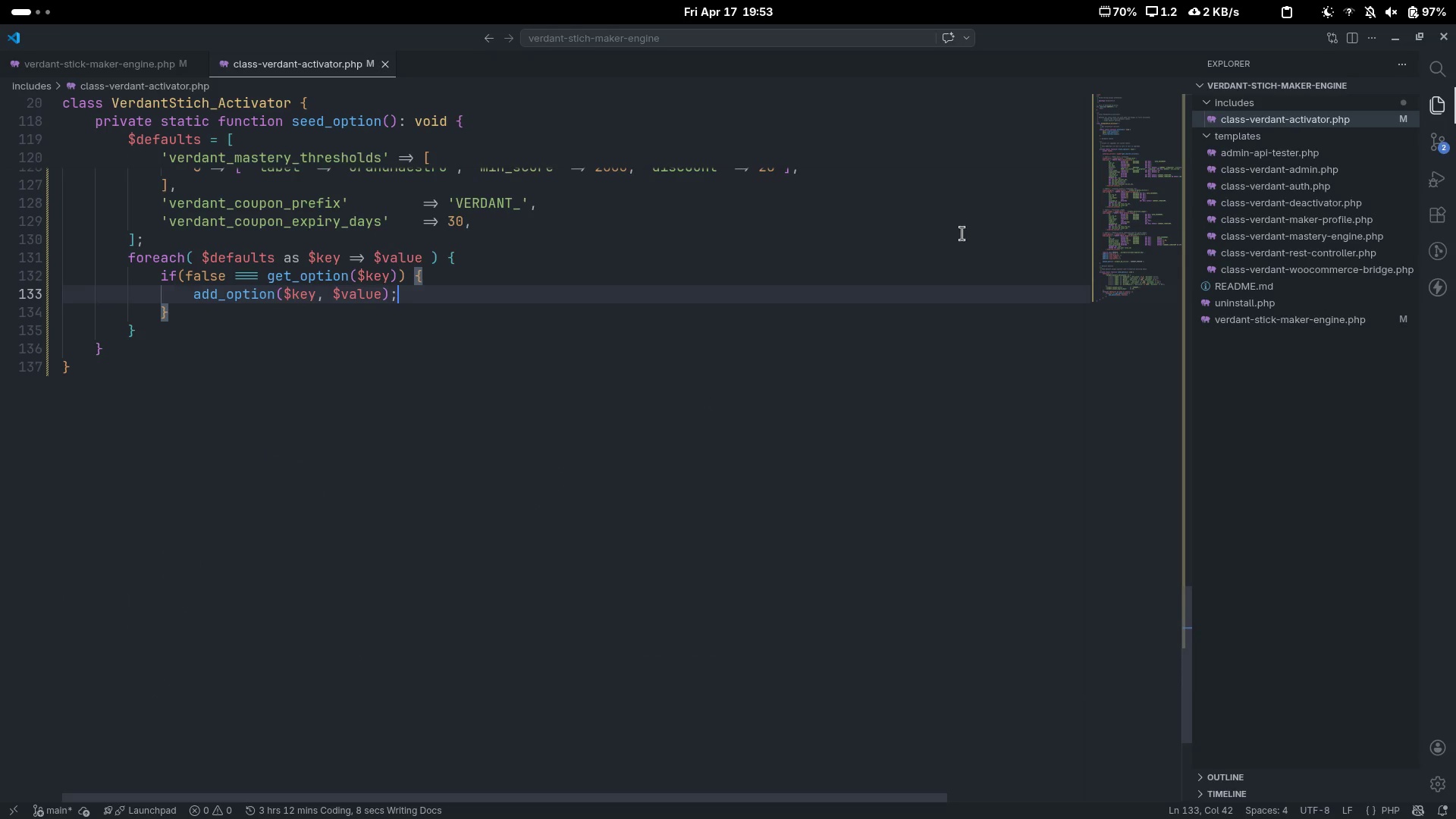 
wait(6.82)
 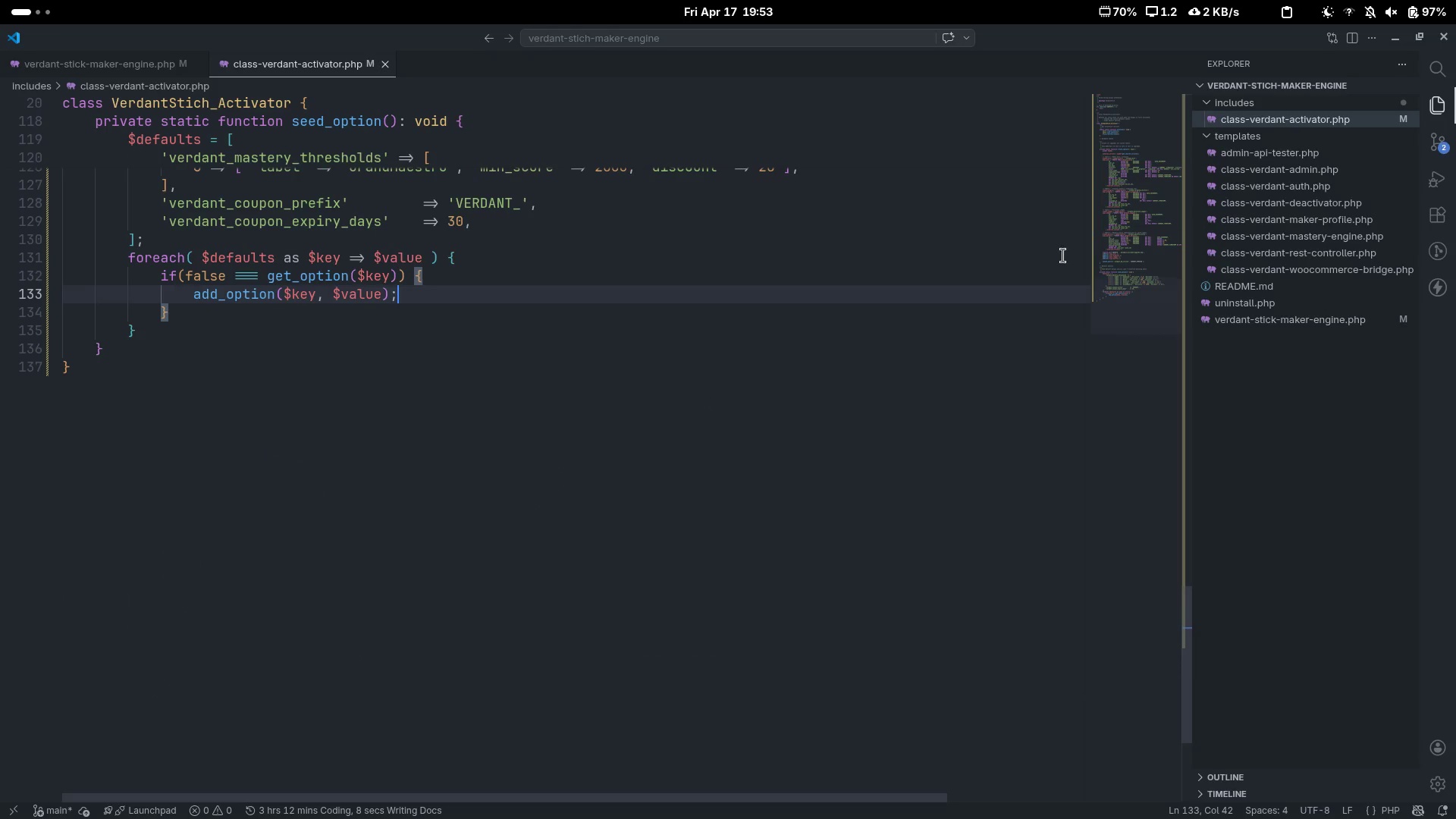 
key(Control+Backquote)
 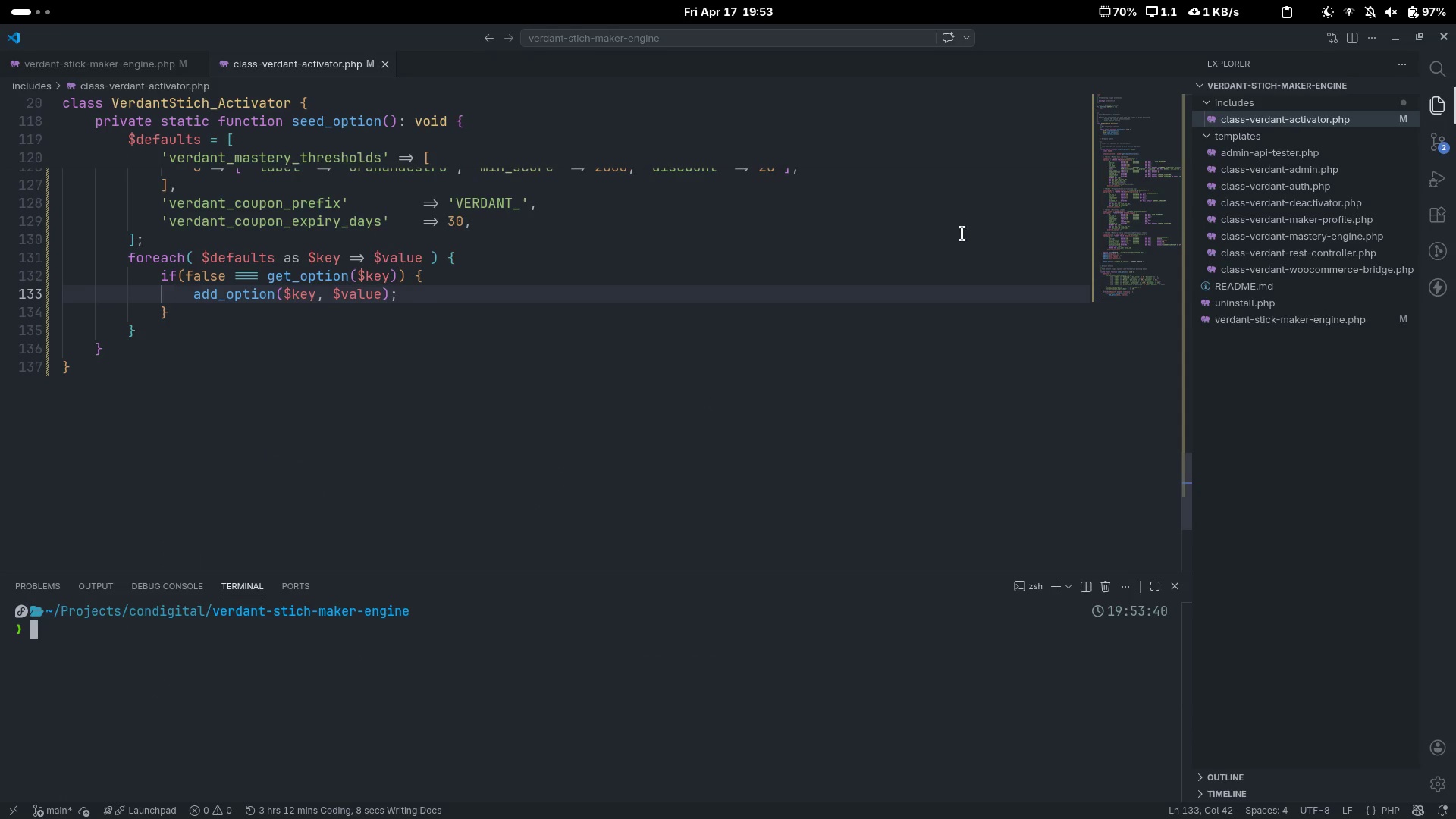 
key(Control+Backquote)
 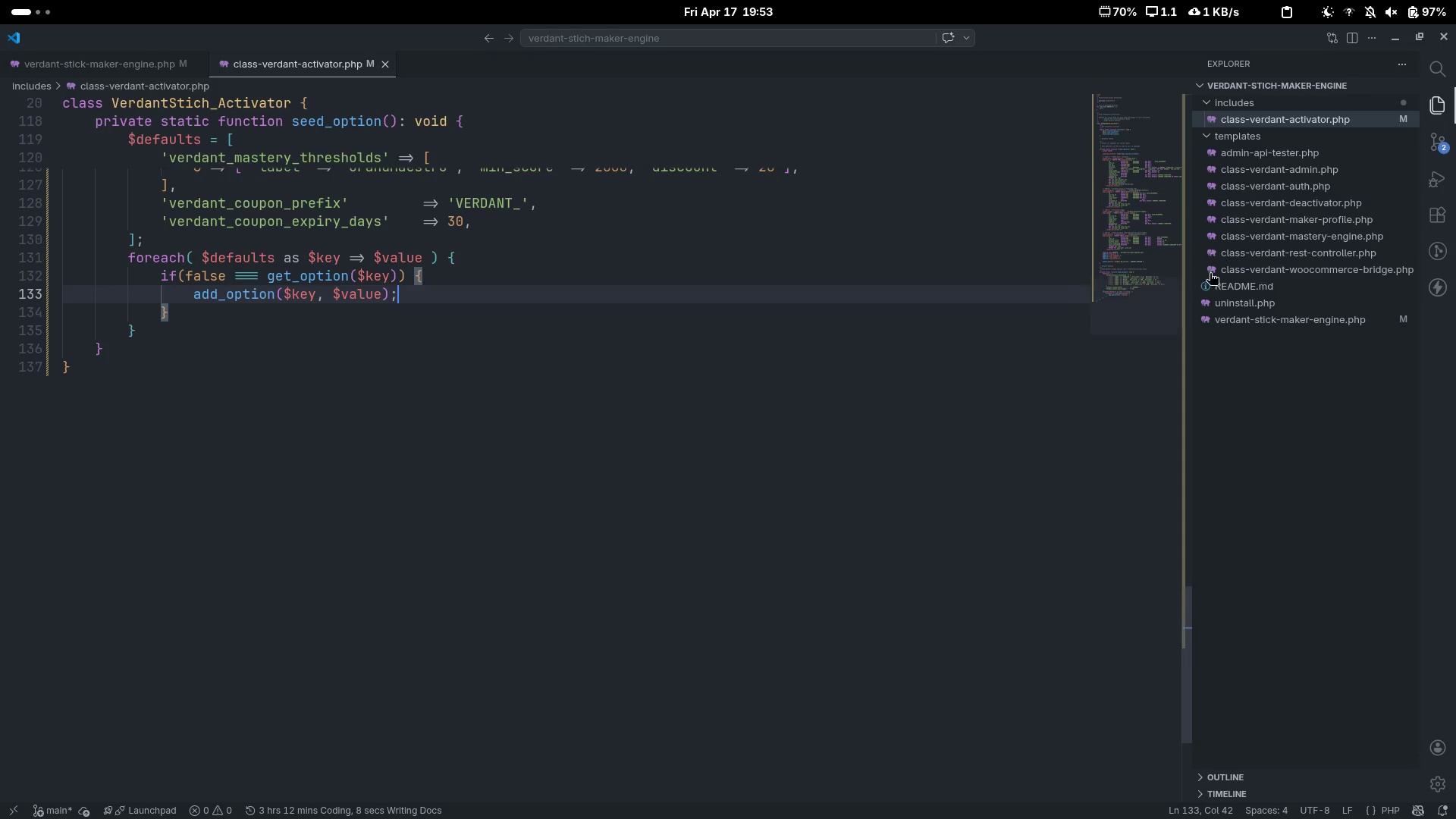 
left_click([1232, 291])
 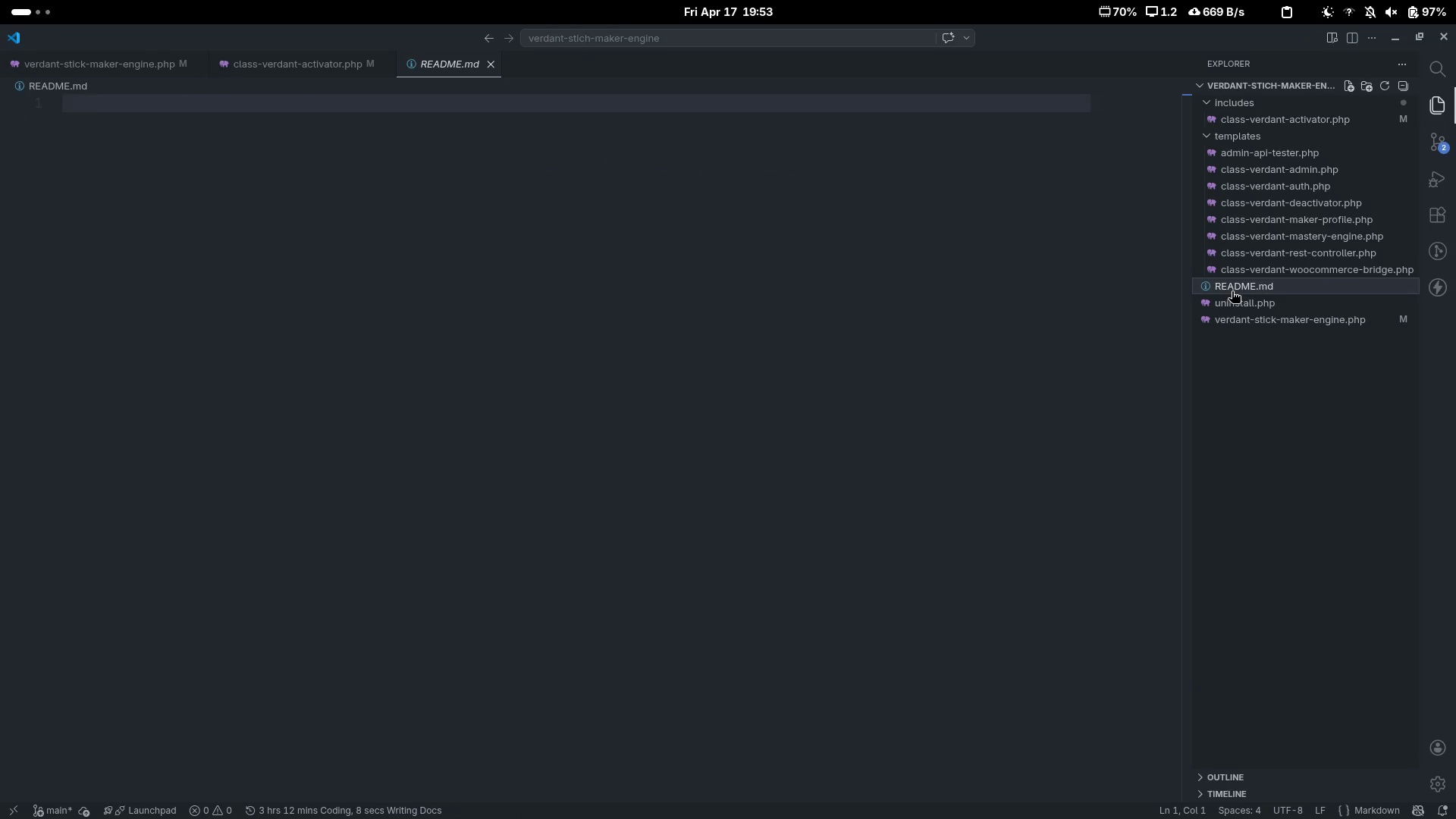 
scroll: coordinate [1232, 291], scroll_direction: up, amount: 1.0
 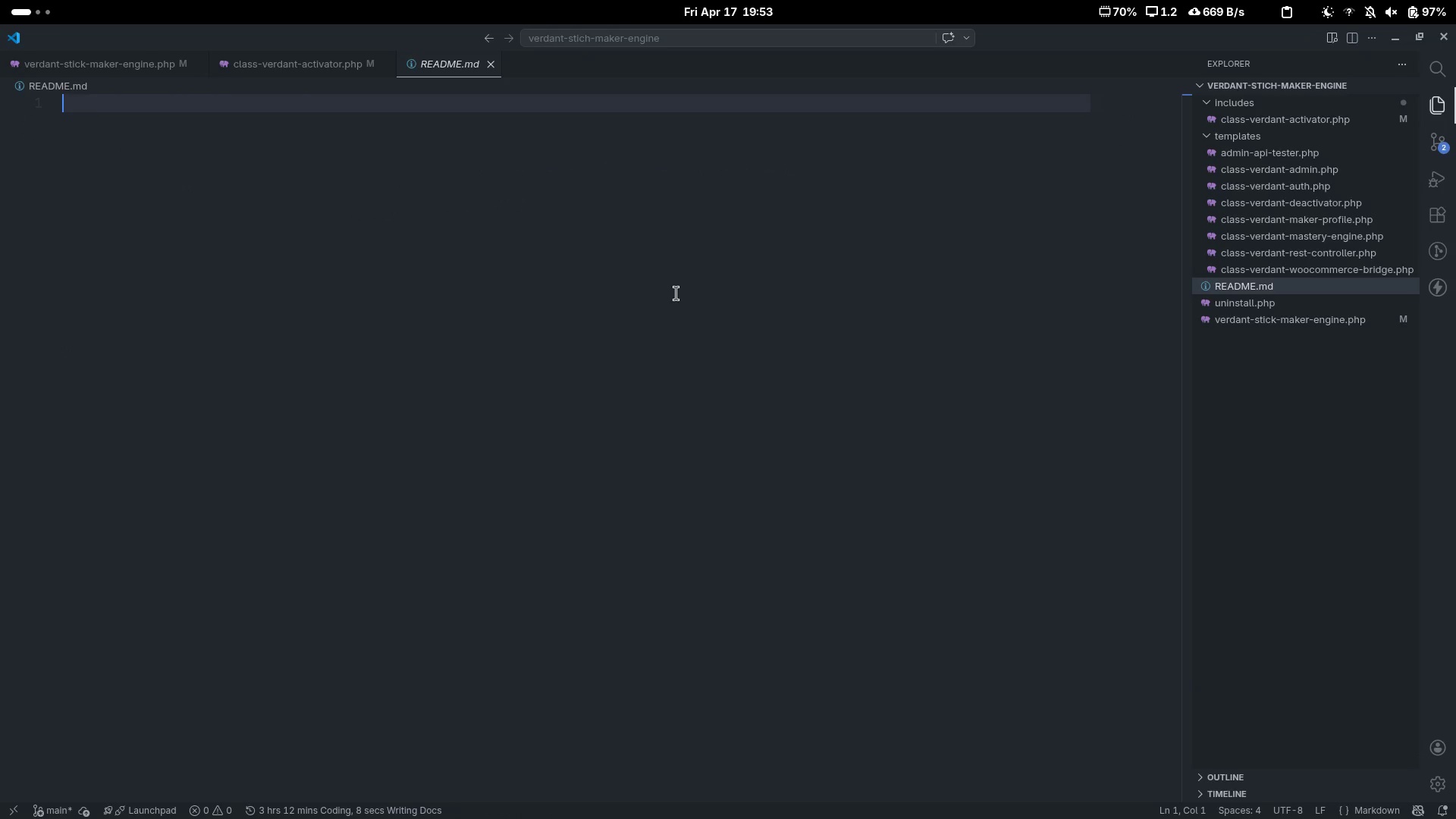 
key(Control+Slash)
 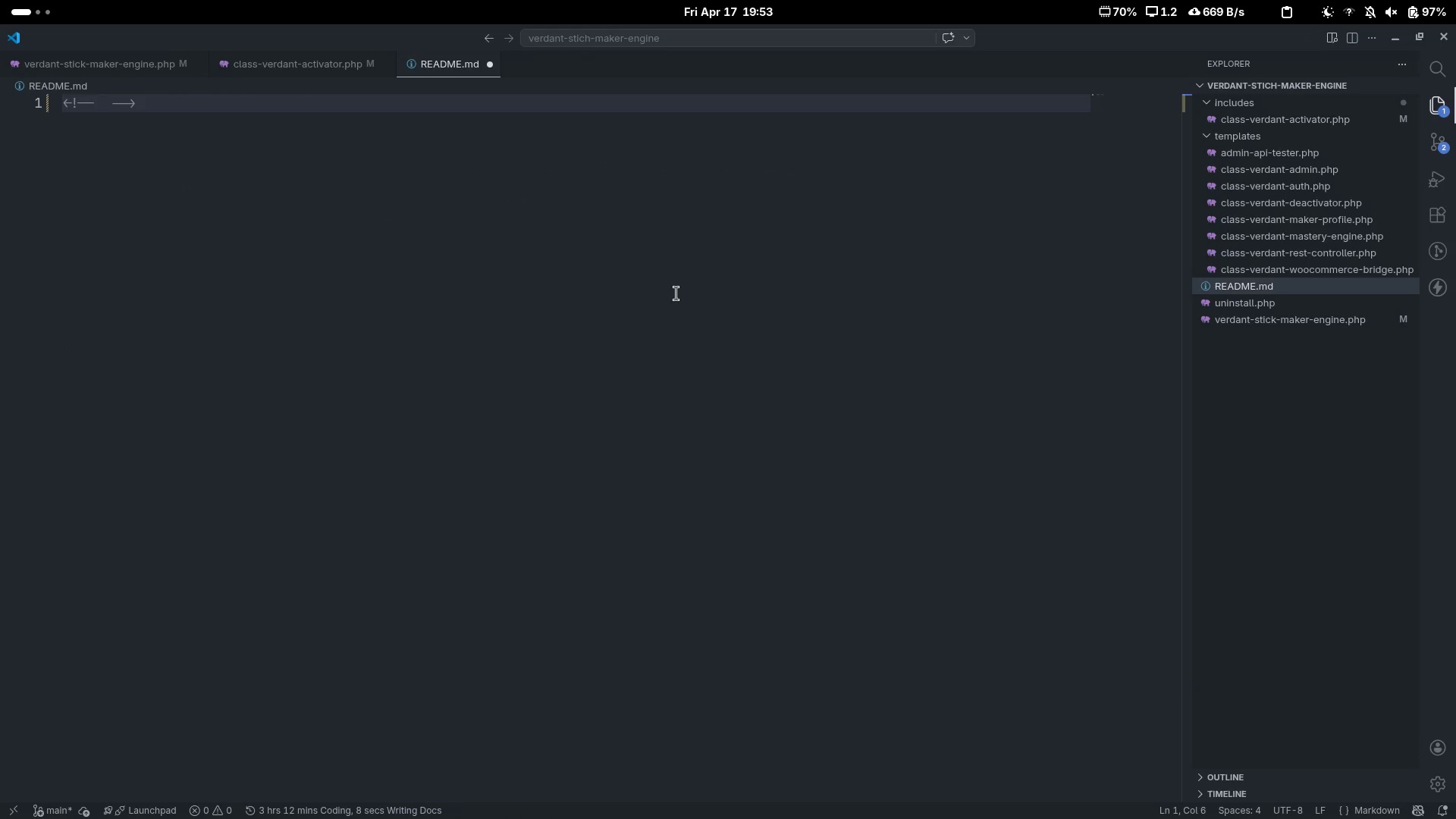 
key(Control+Z)
 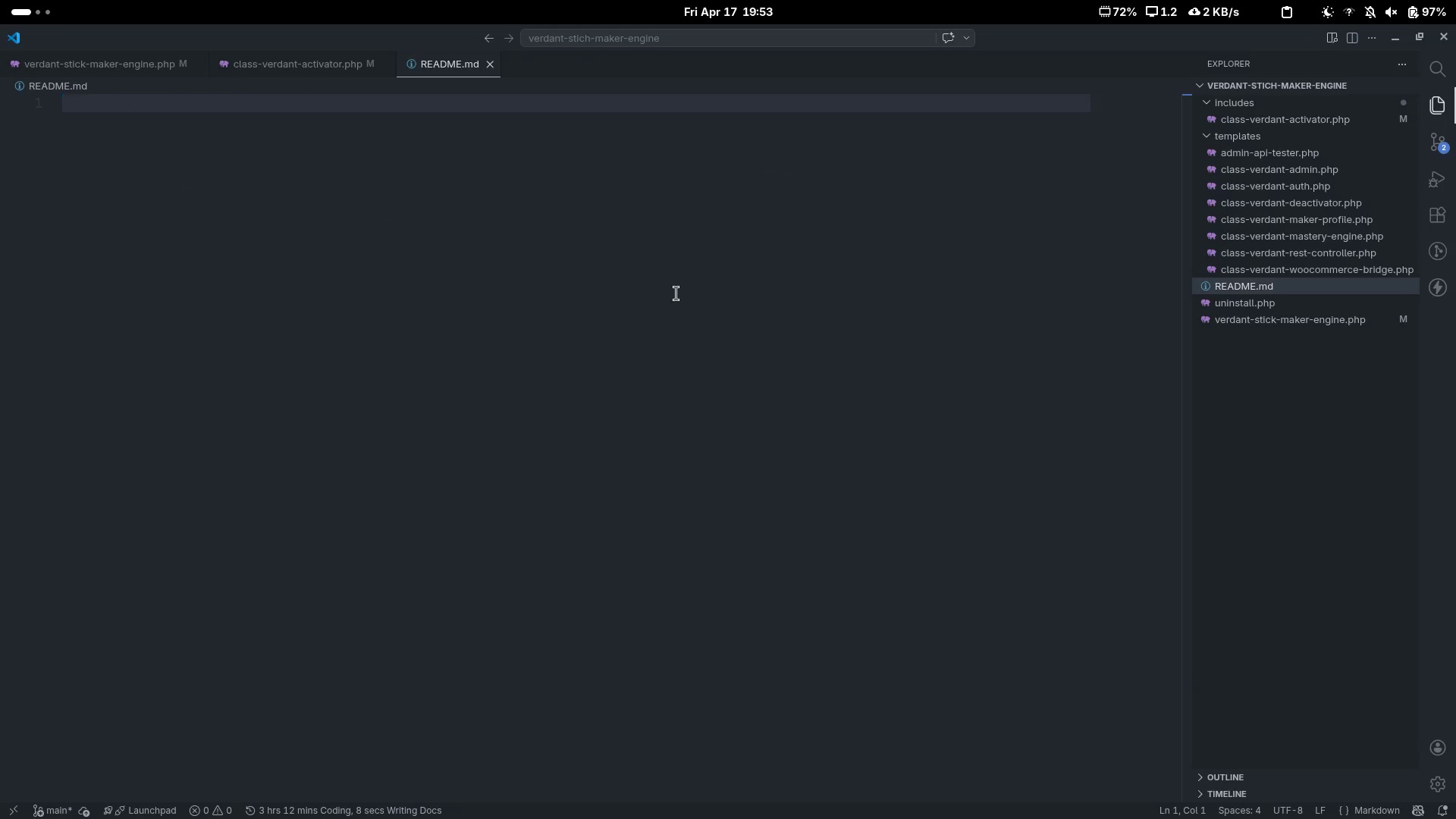 
type(# Verdn)
key(Backspace)
type(ant Stich - Maker Progress & Rea)
key(Backspace)
type(wads)
key(Backspace)
key(Backspace)
type(rds Engine)
 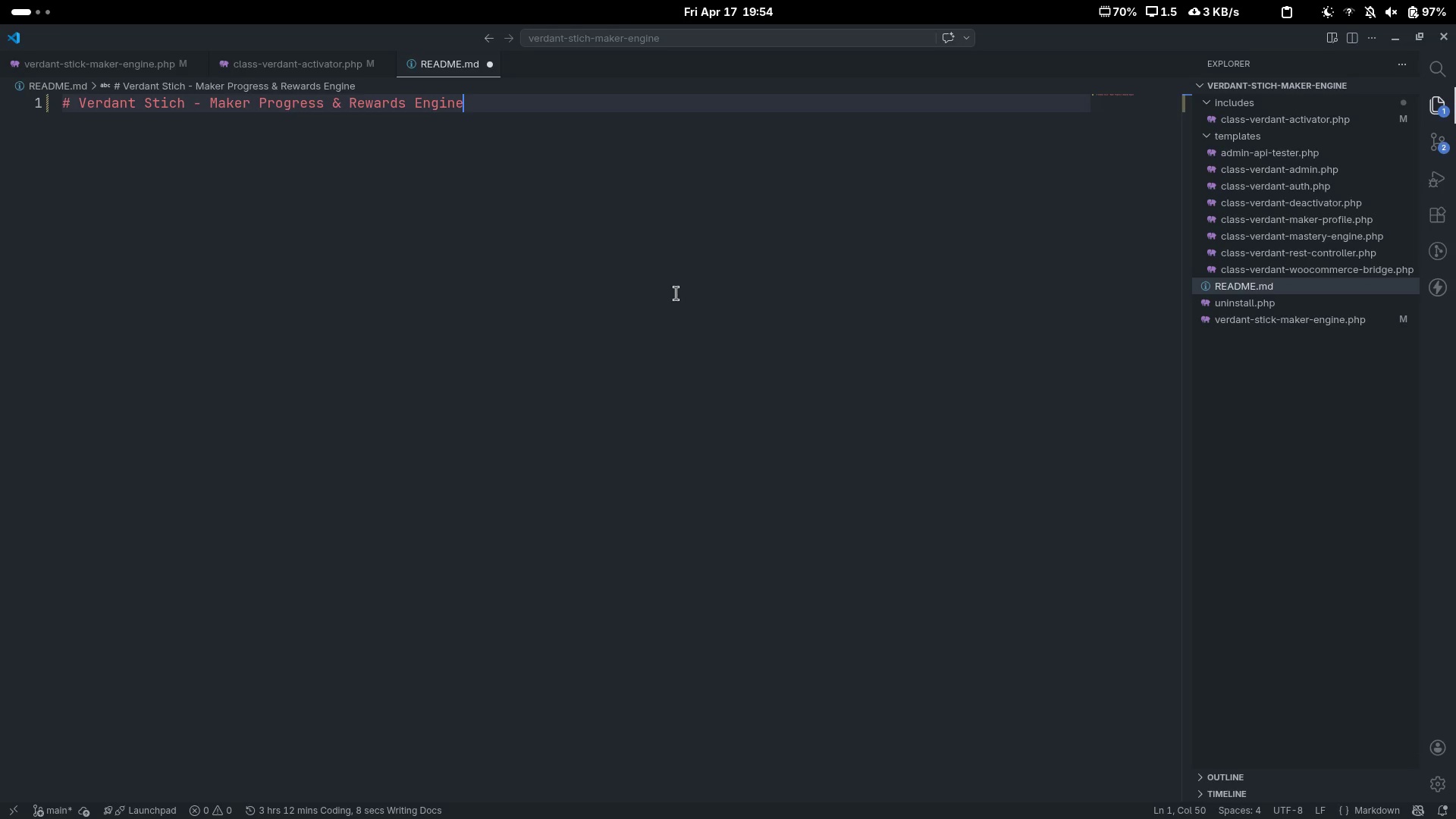 
key(Enter)
 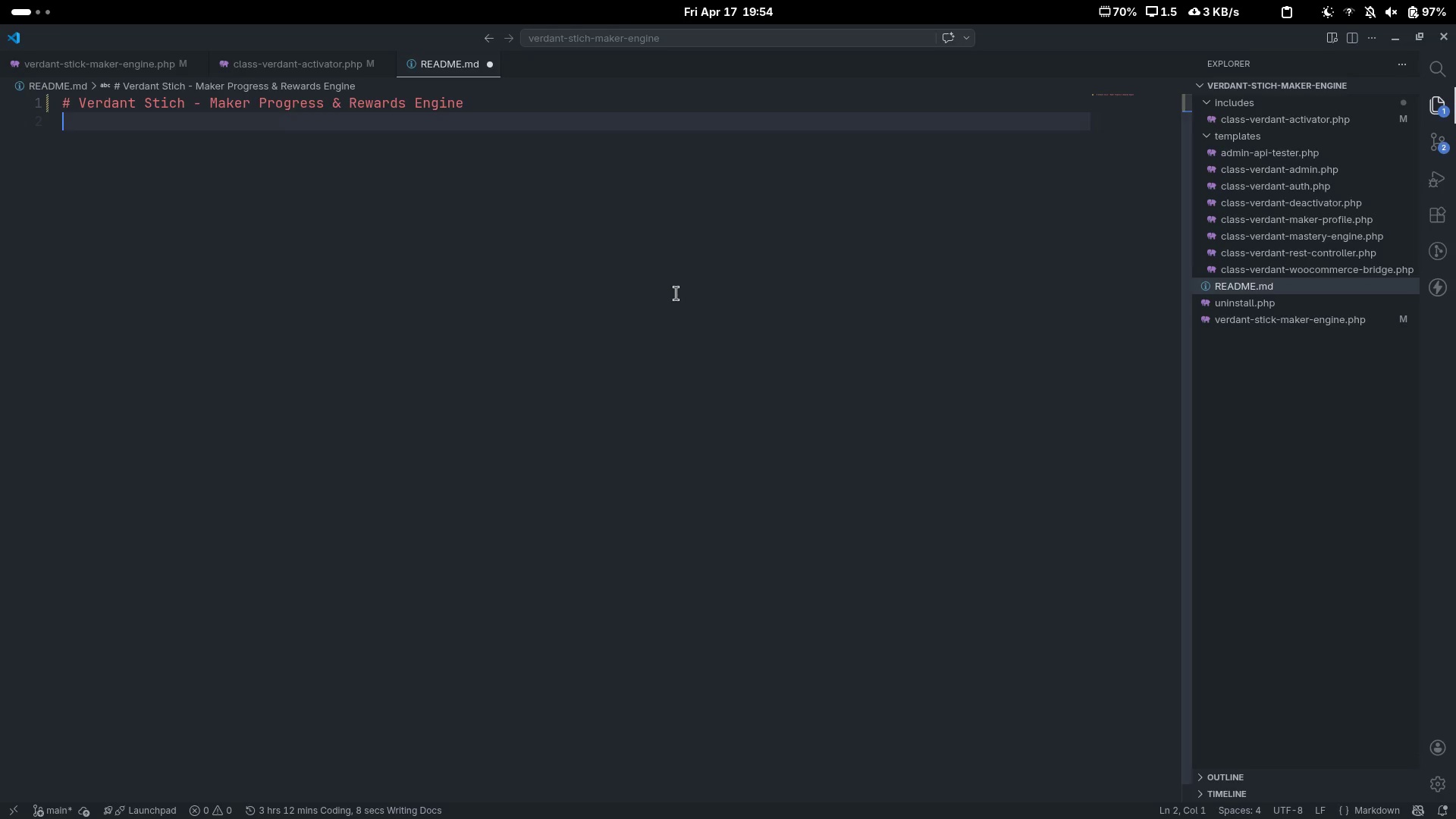 
key(Enter)
 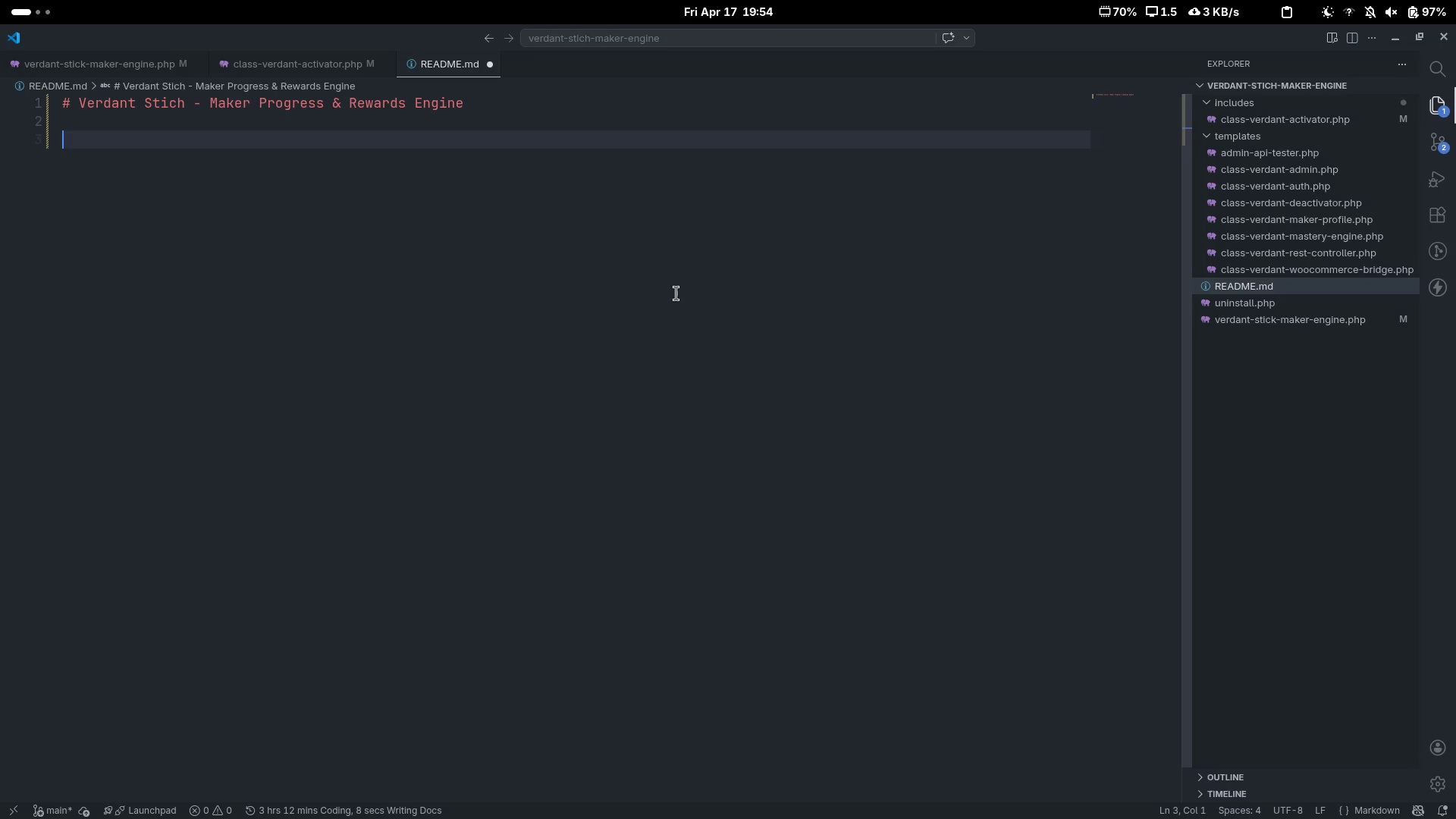 
type(A custom WordPress plugin that powers t)
key(Backspace)
type(The Verant Stich')
 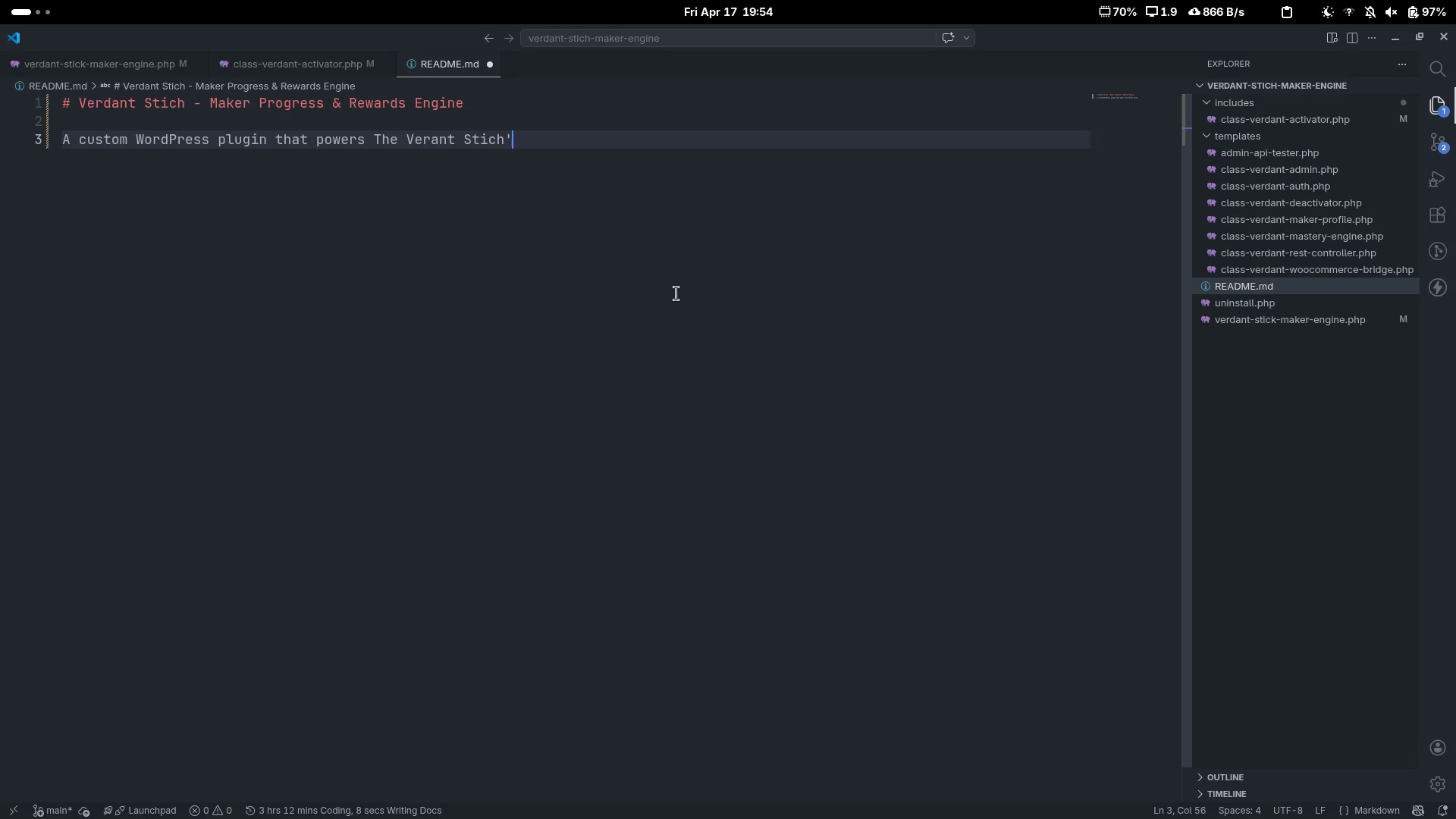 
type(s DIY embroydery subscription box brans)
key(Backspace)
type(d with a full )
key(Backspace)
type(-fra)
key(Backspace)
key(Backspace)
type(eatre)
key(Backspace)
 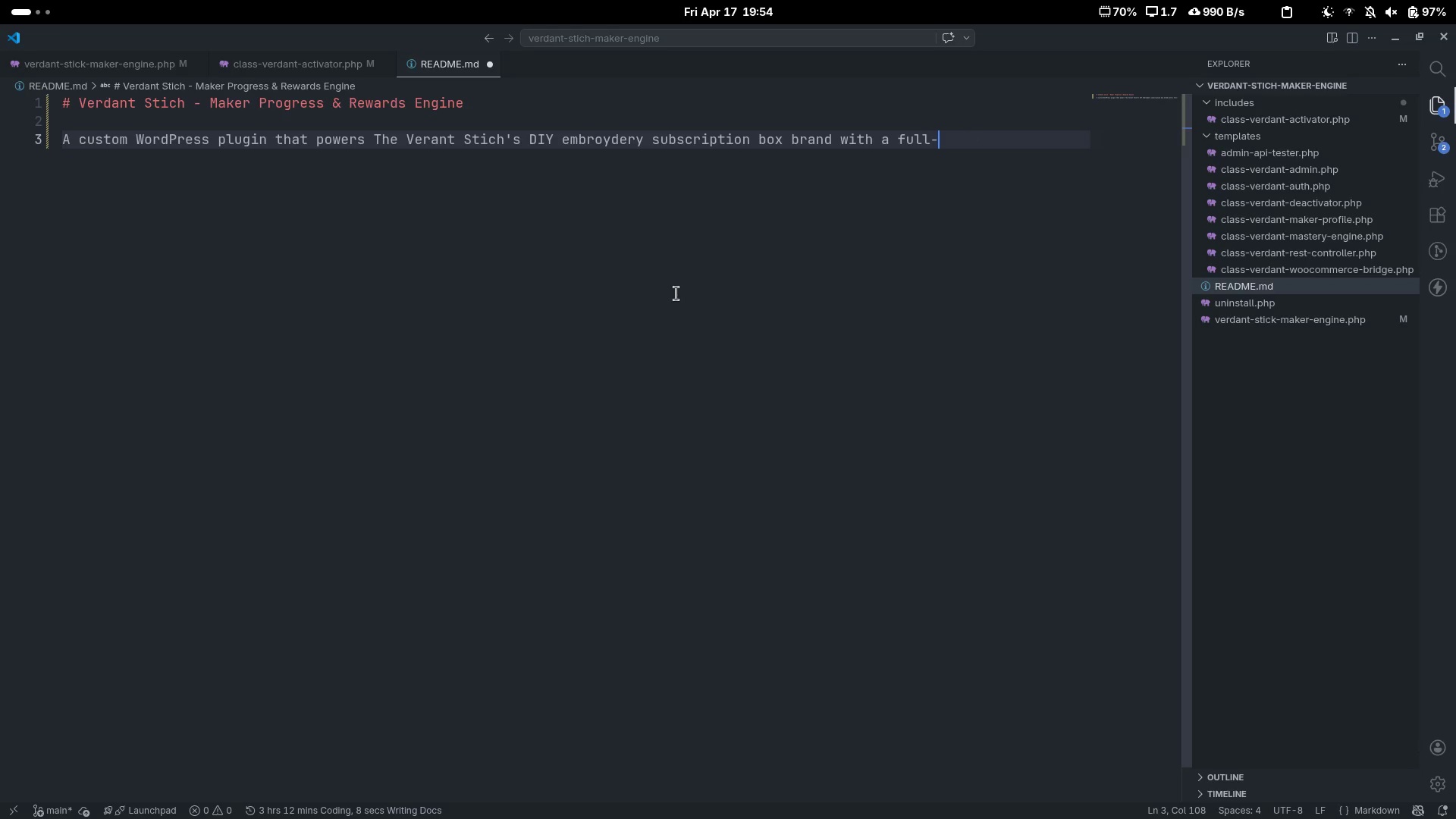 
 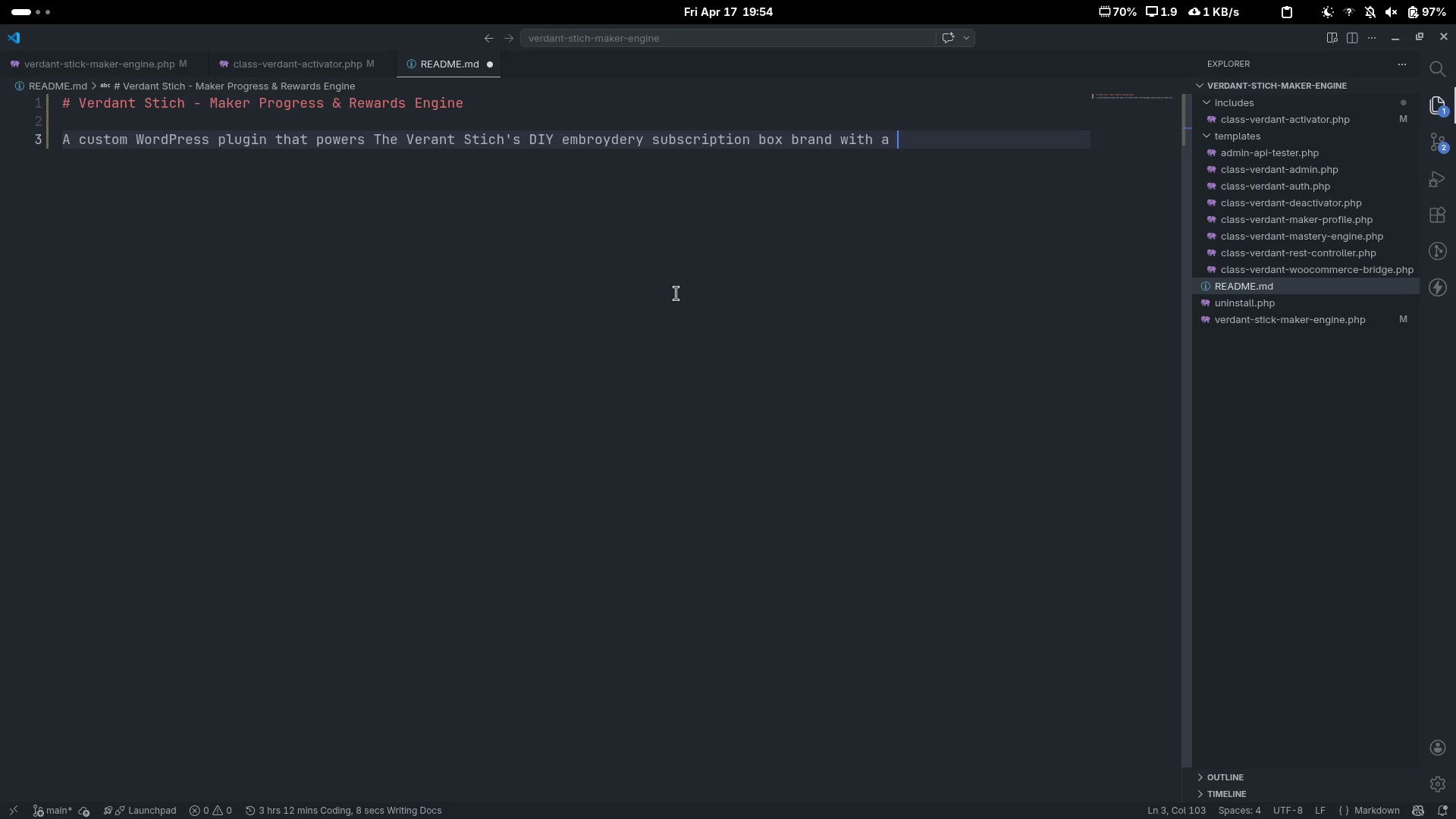 
key(Control+ControlLeft)
 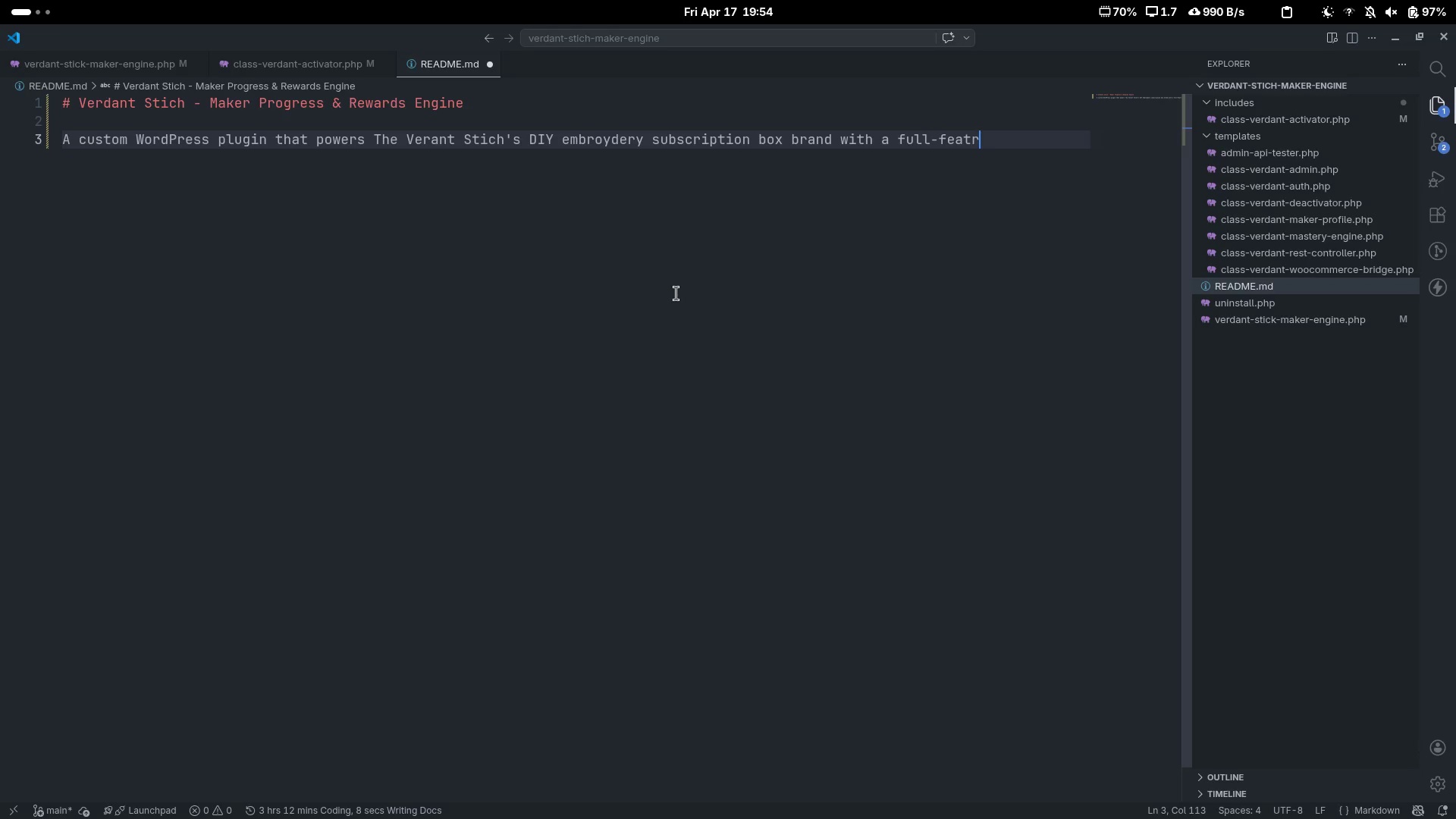 
key(Control+Backspace)
 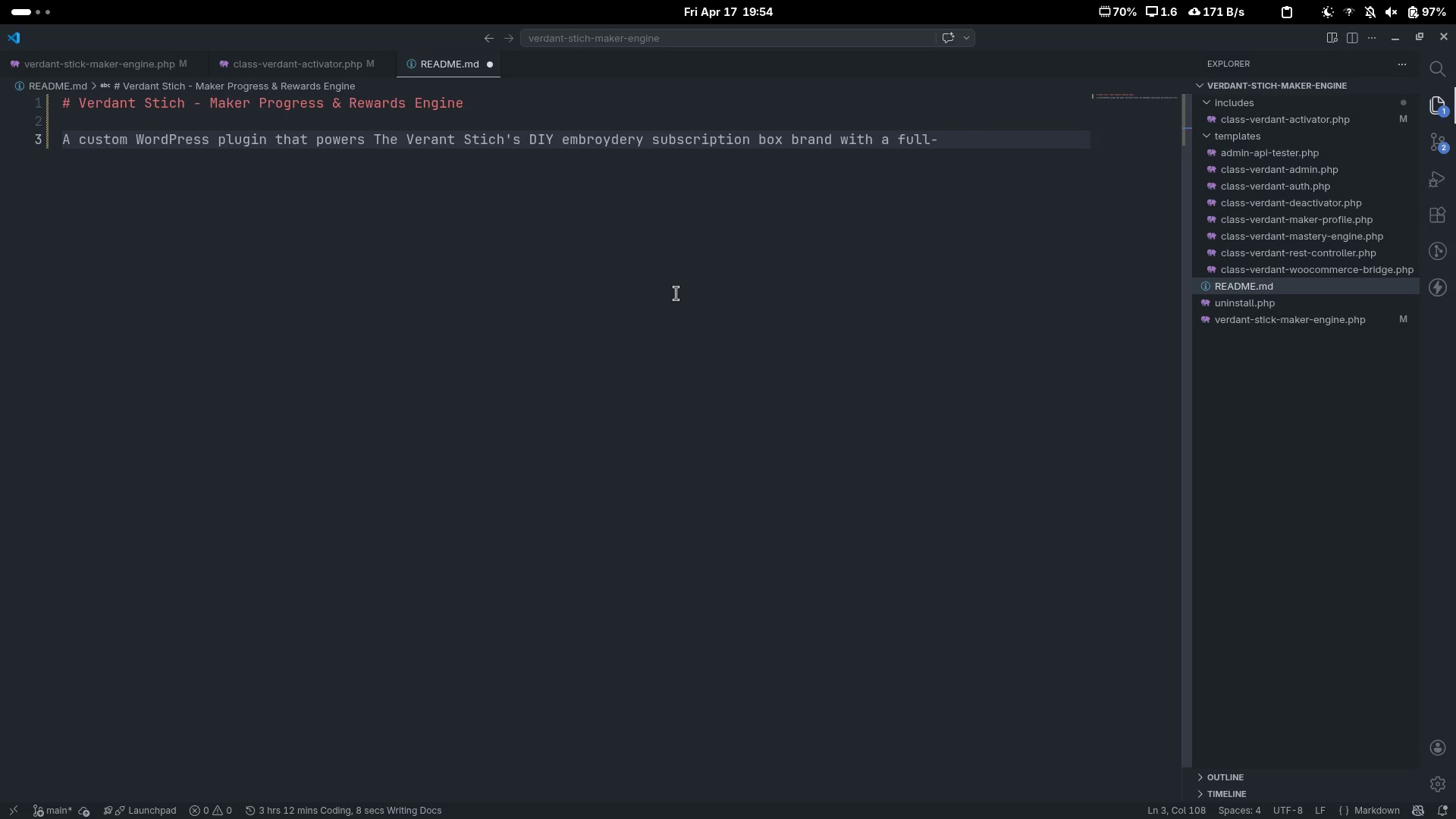 
type(featured REAT)
key(Backspace)
key(Backspace)
type(ST API for customer progress trakcing)
 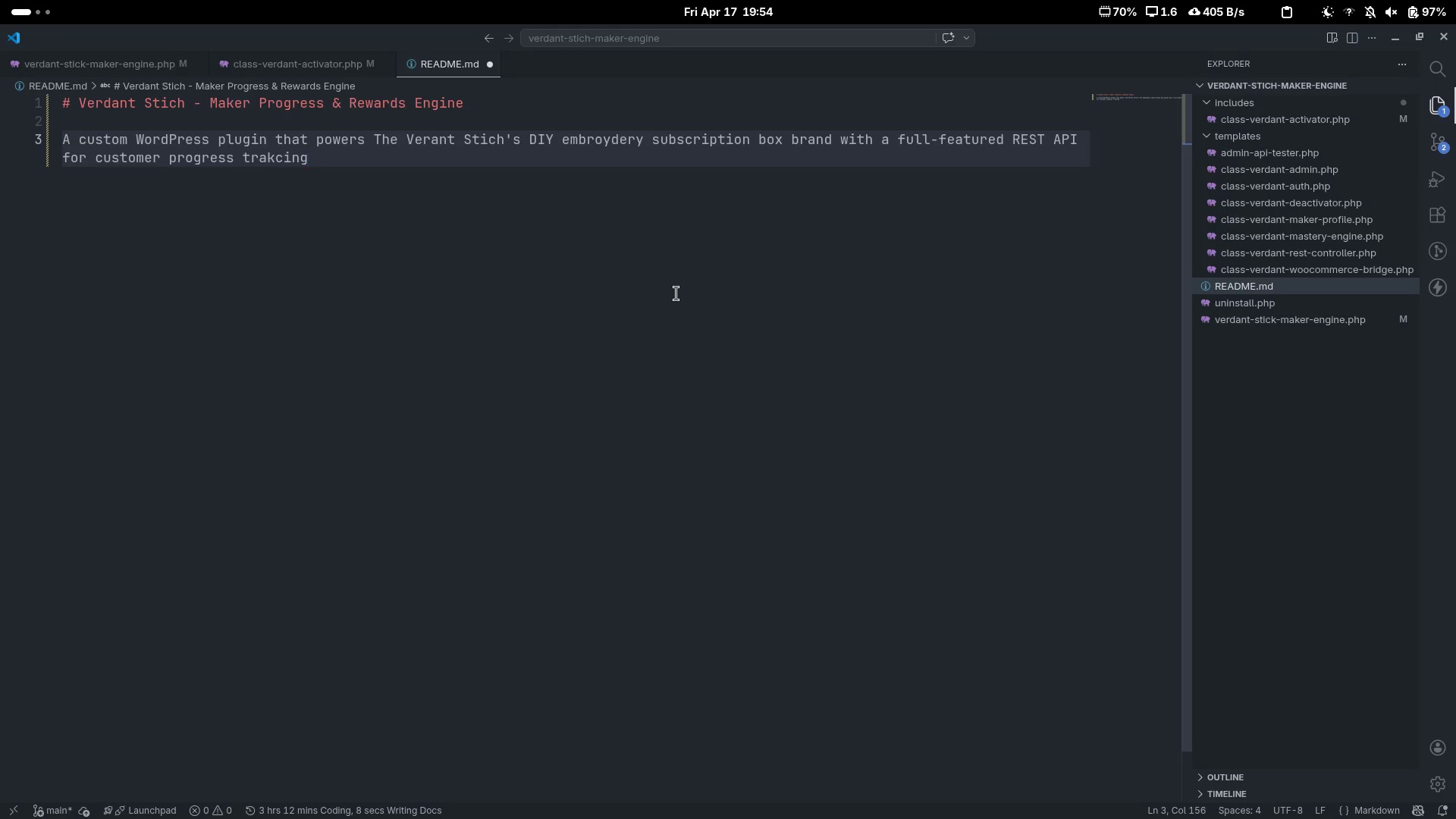 
key(Control+ControlLeft)
 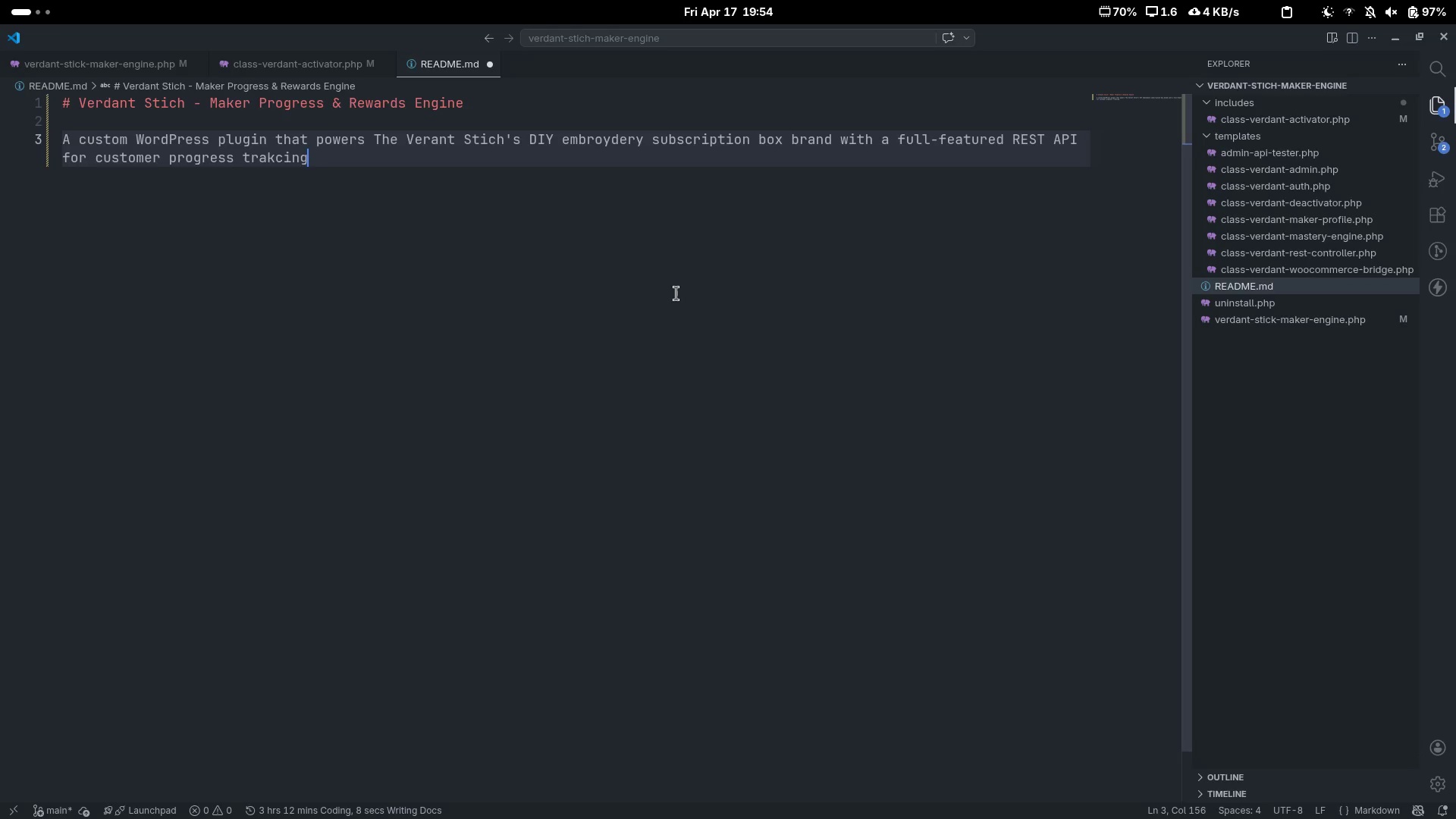 
key(Control+ControlLeft)
 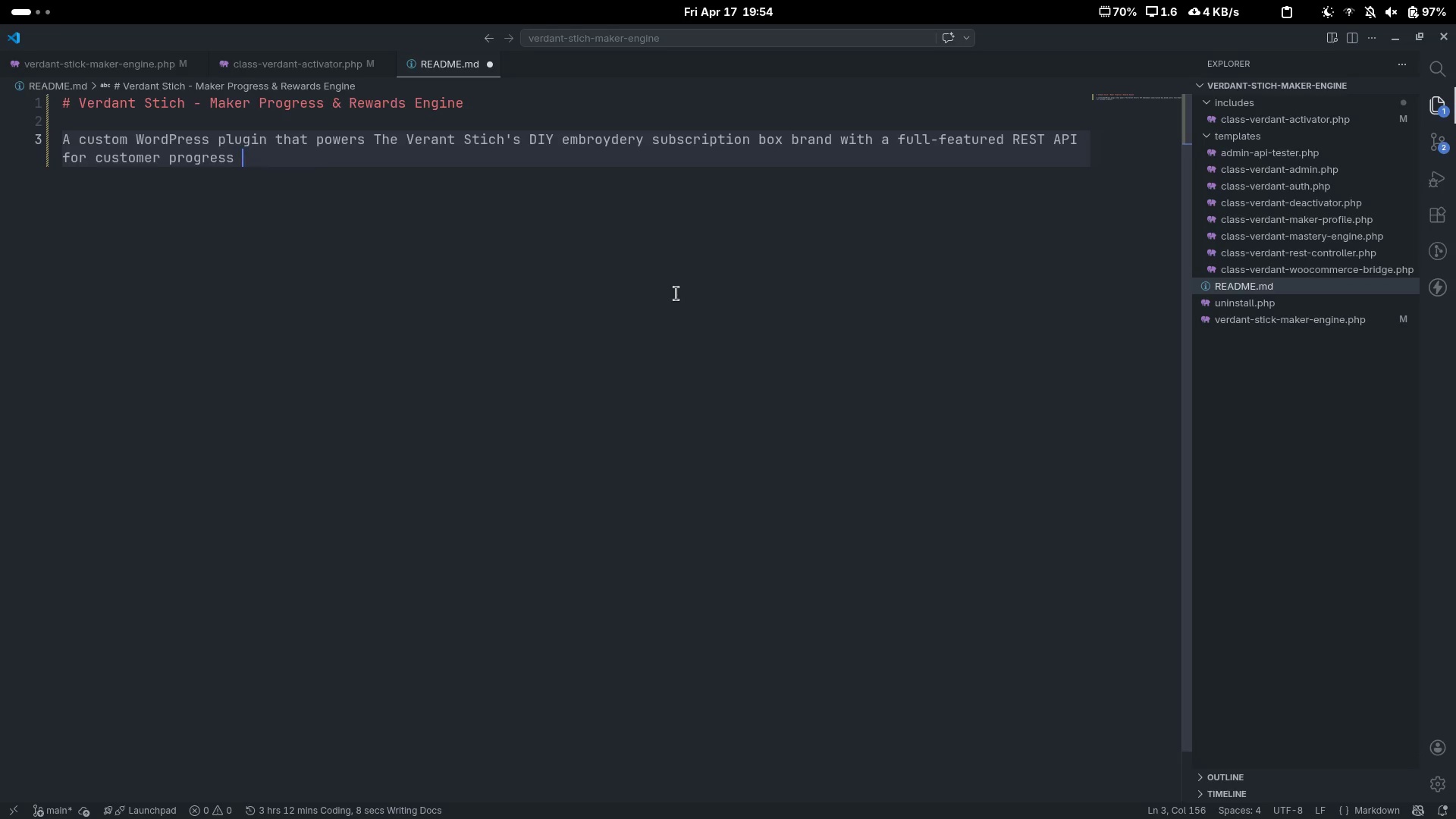 
key(Control+Backspace)
 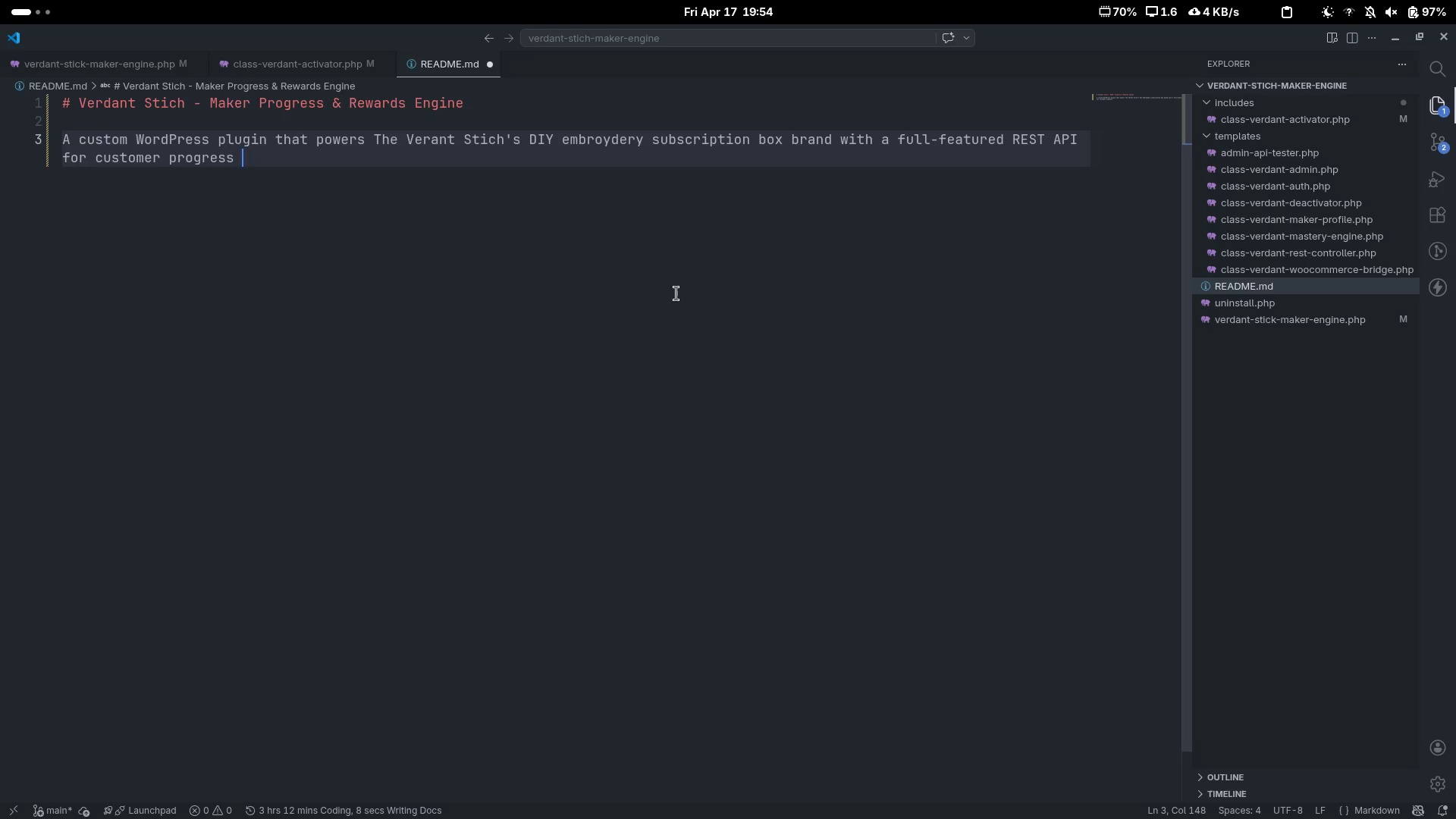 
type(tracking, milestone pgo)
key(Backspace)
key(Backspace)
type(hoto submissions, mastery score)
key(Backspace)
type(ing, and su)
key(Backspace)
key(Backspace)
type(automatic )
 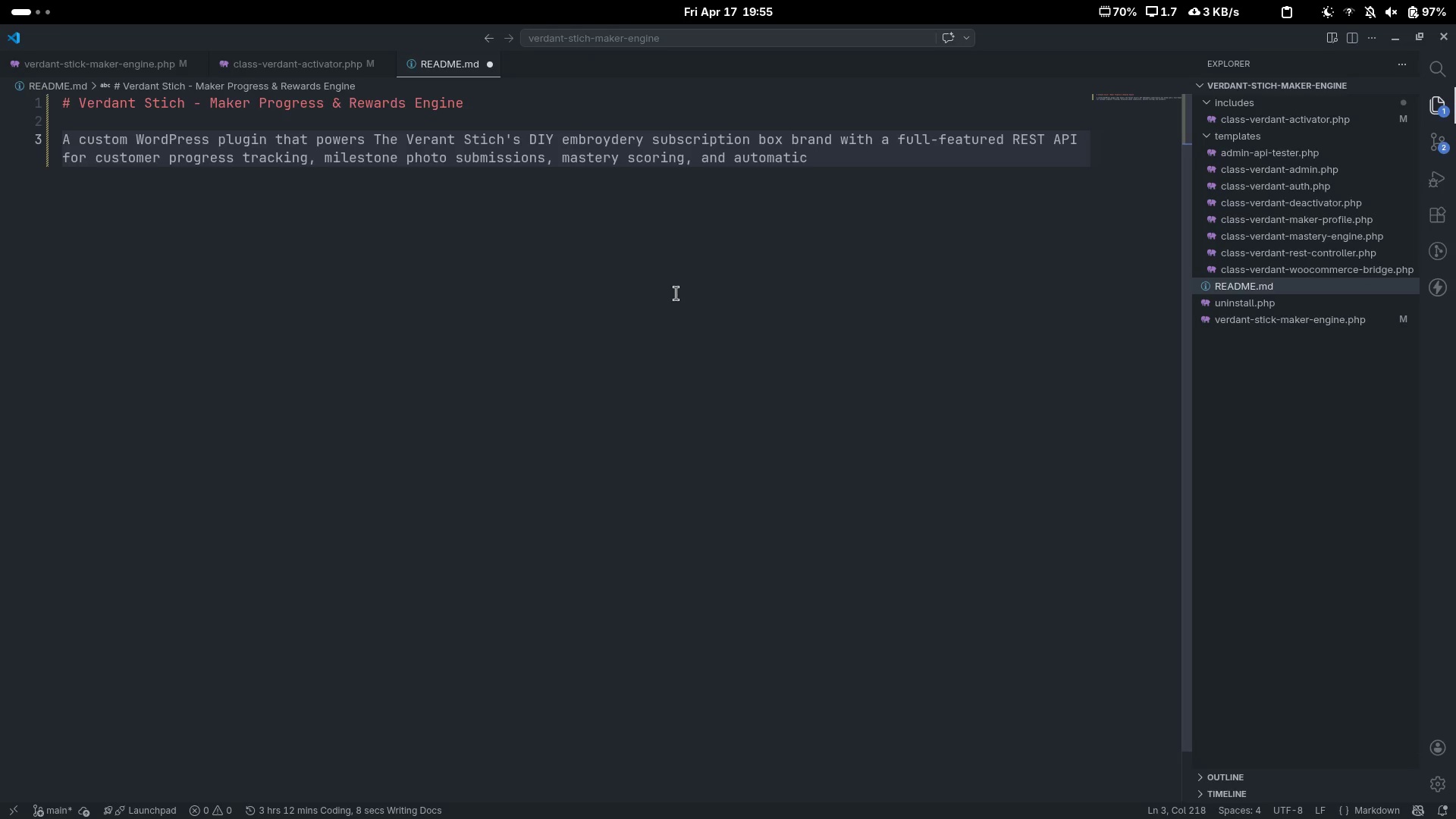 
wait(5.27)
 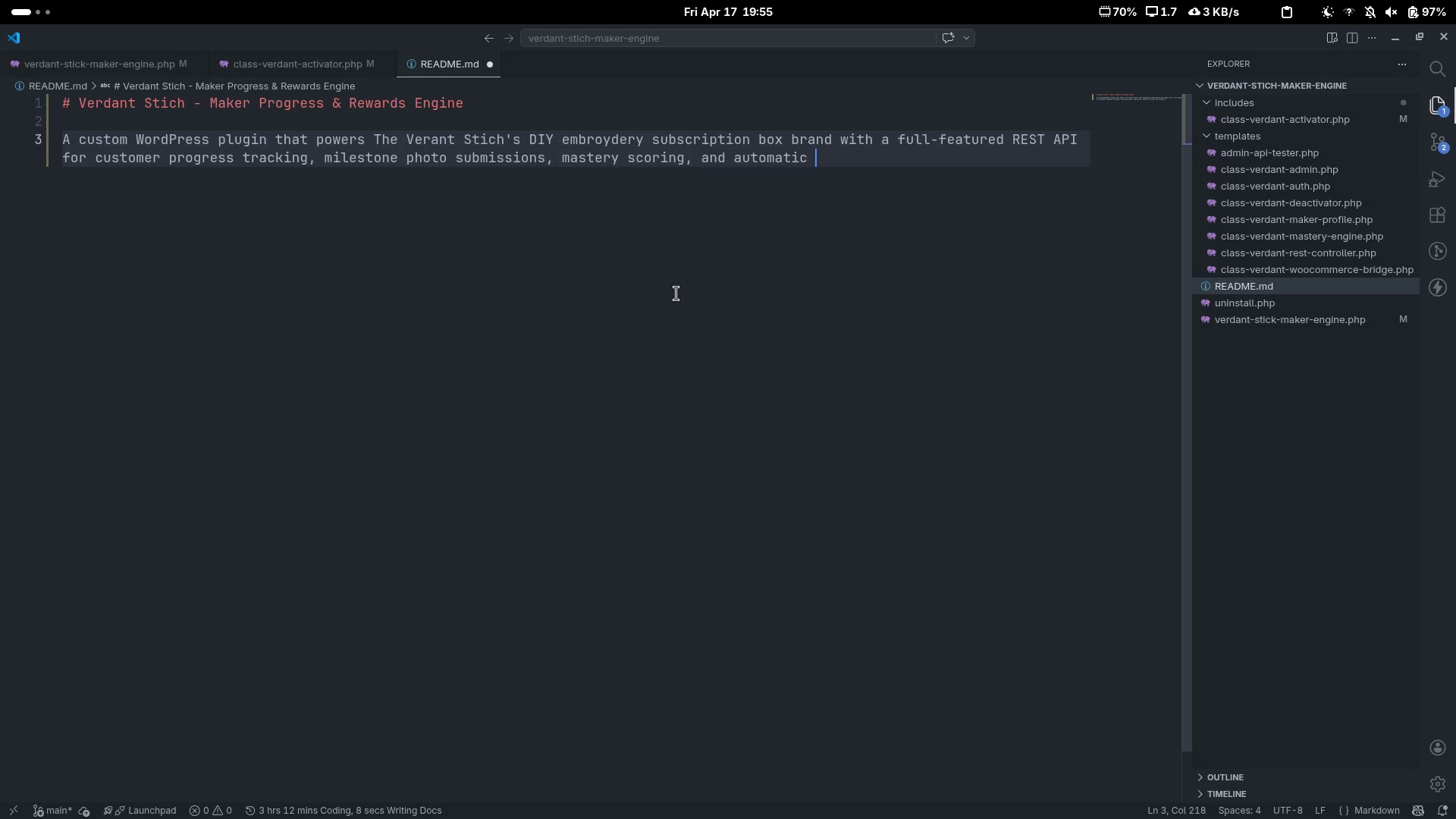 
type(w)
key(Backspace)
type(WooCommerce discount generation.)
 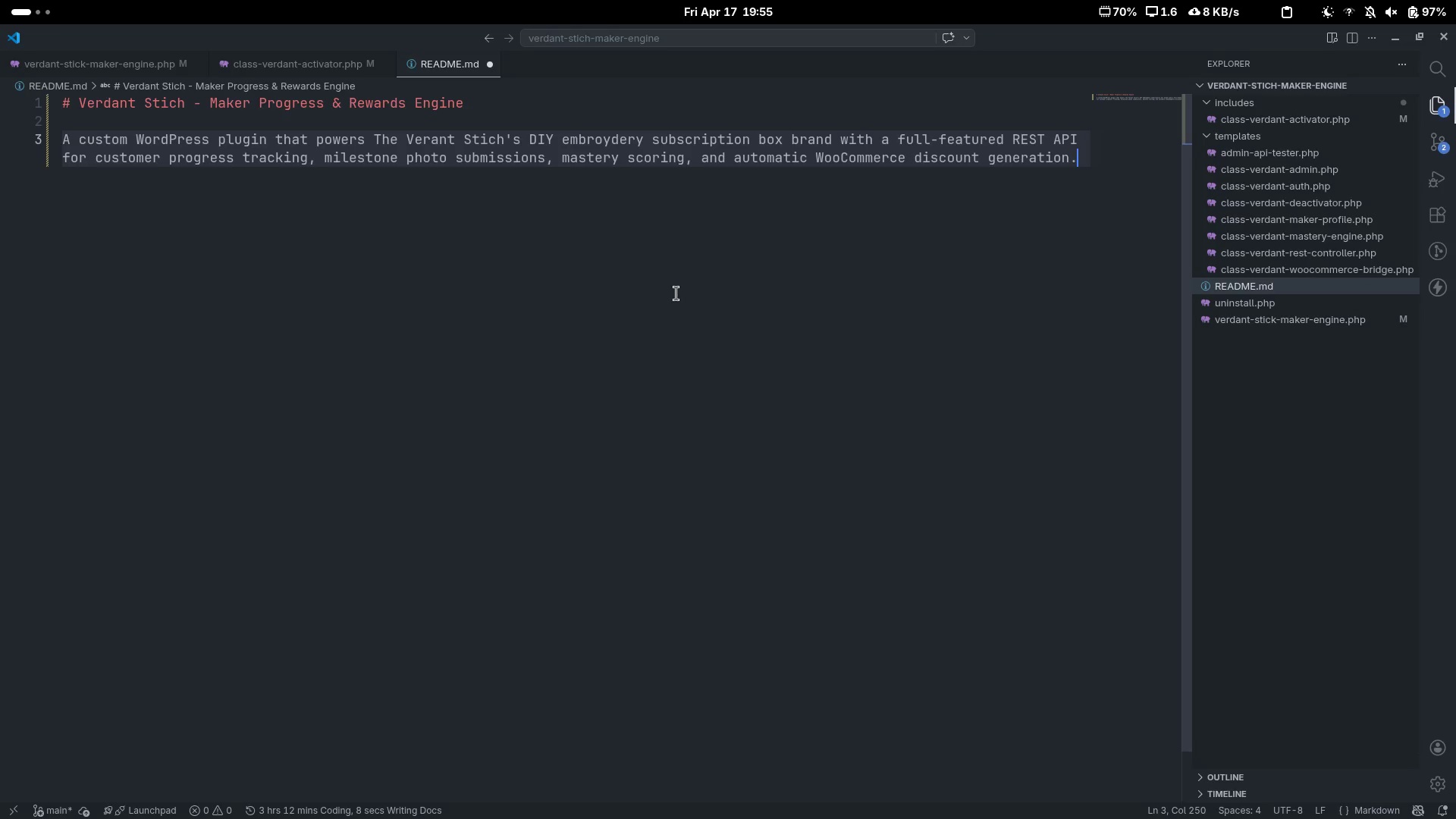 
key(Enter)
 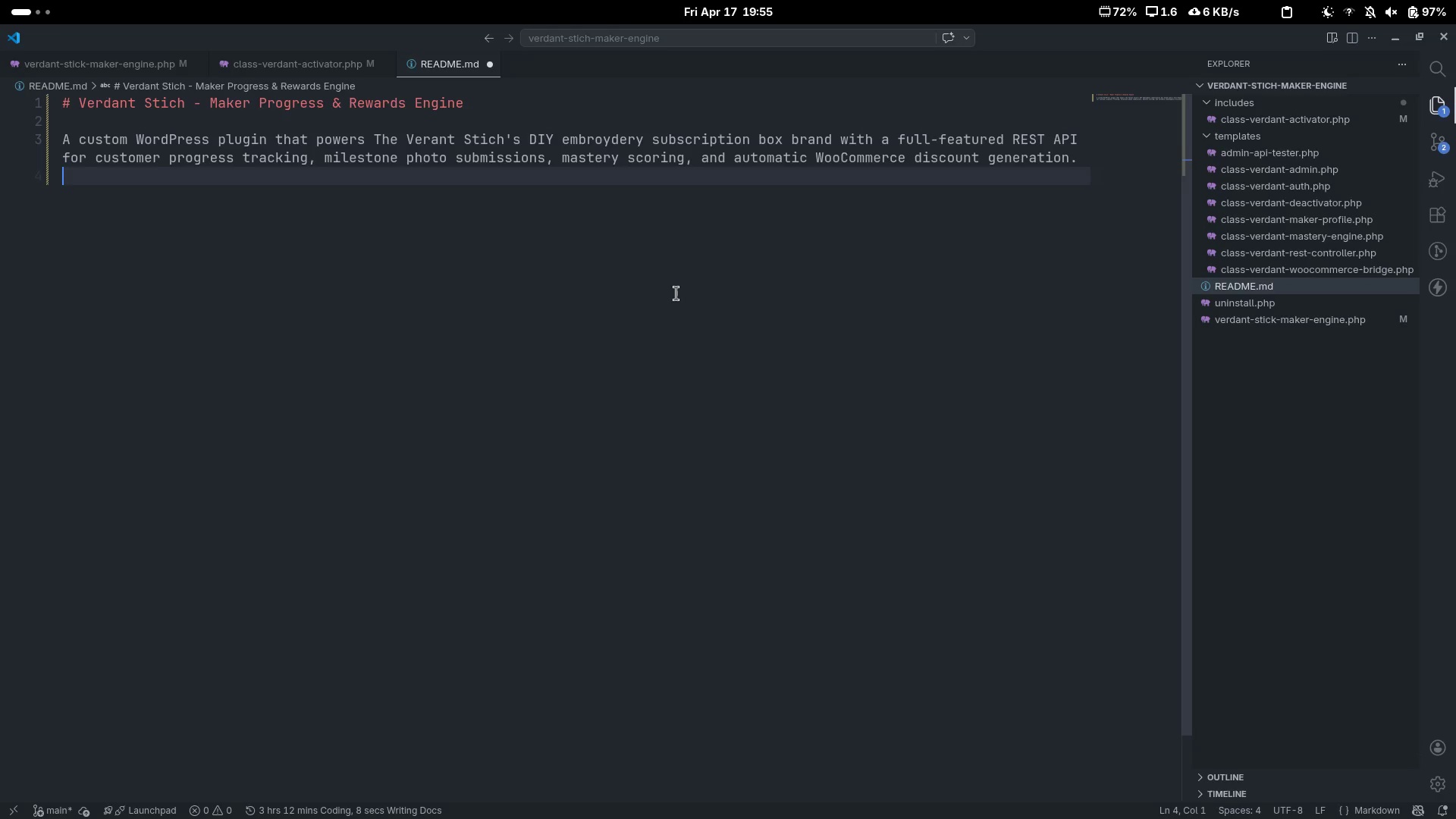 
key(Enter)
 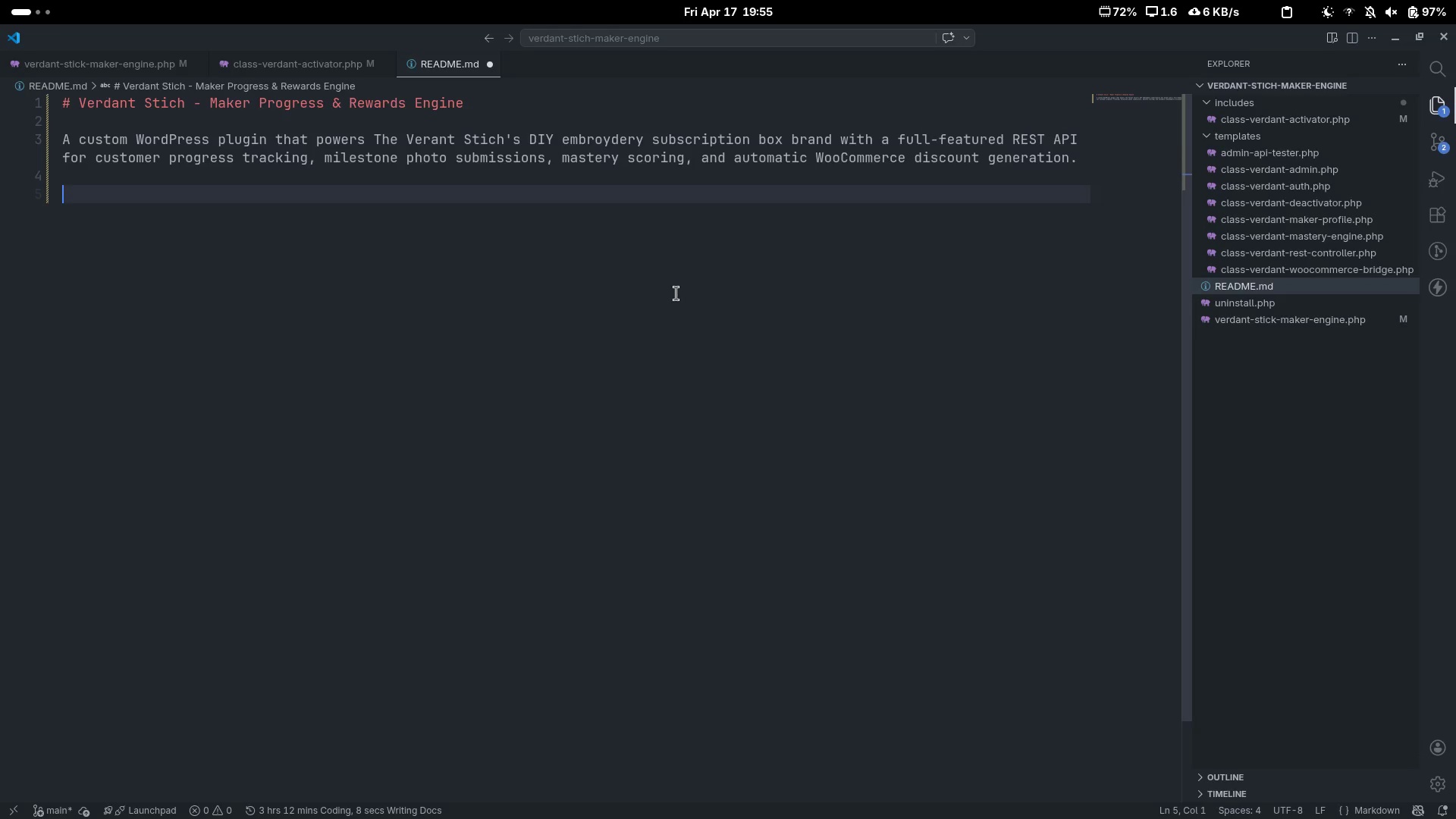 
key(Minus)
 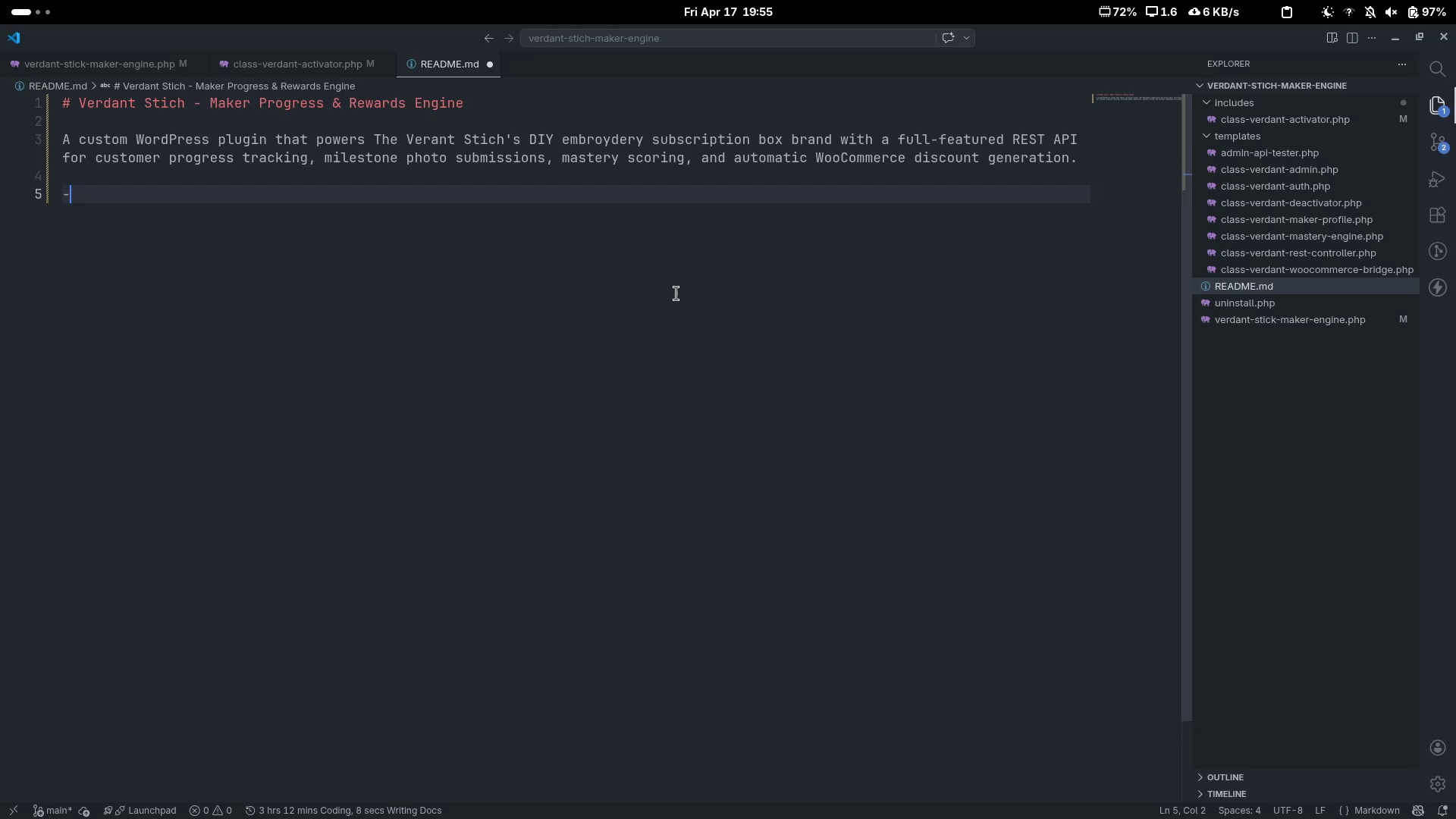 
key(Minus)
 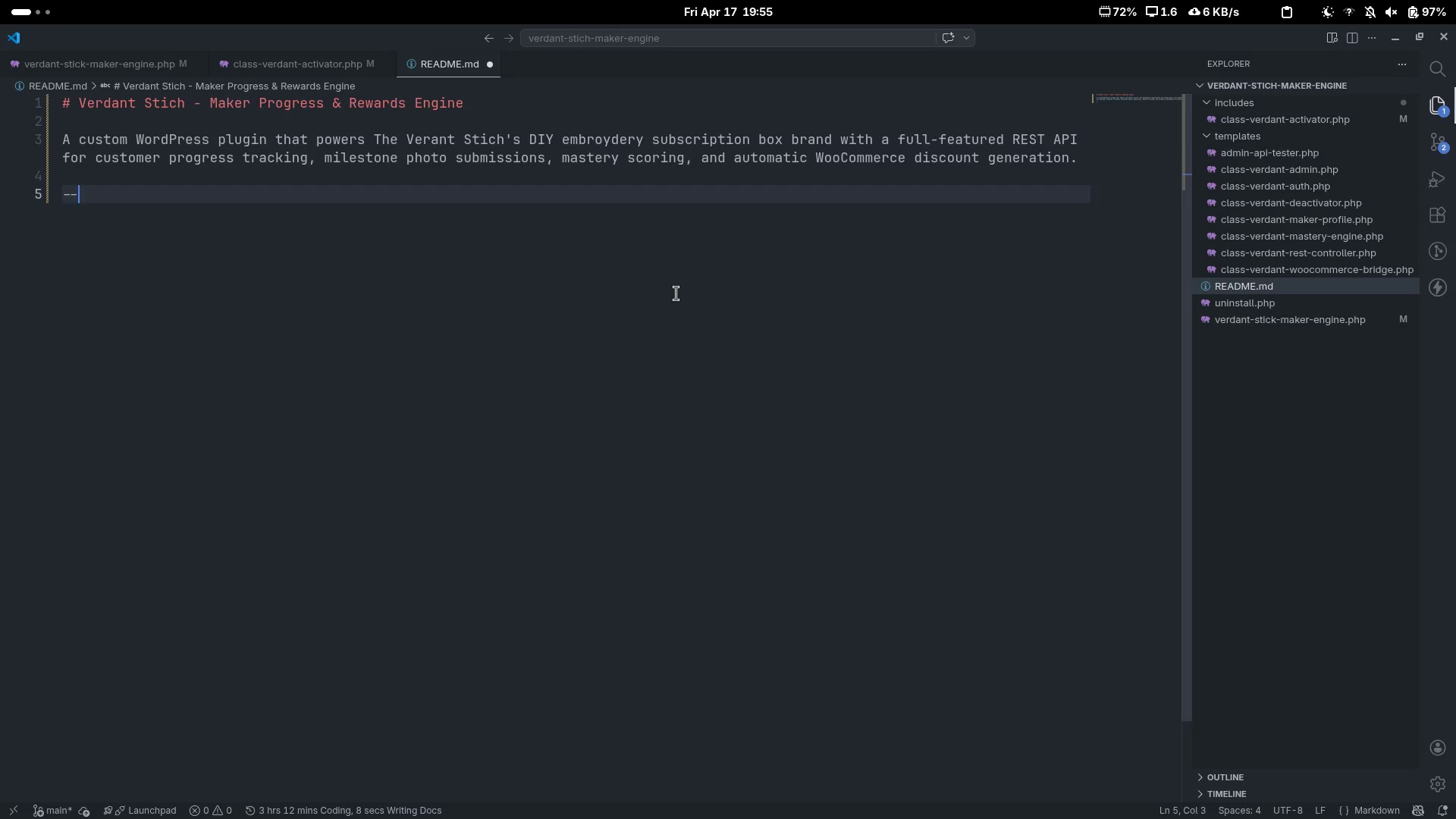 
key(Minus)
 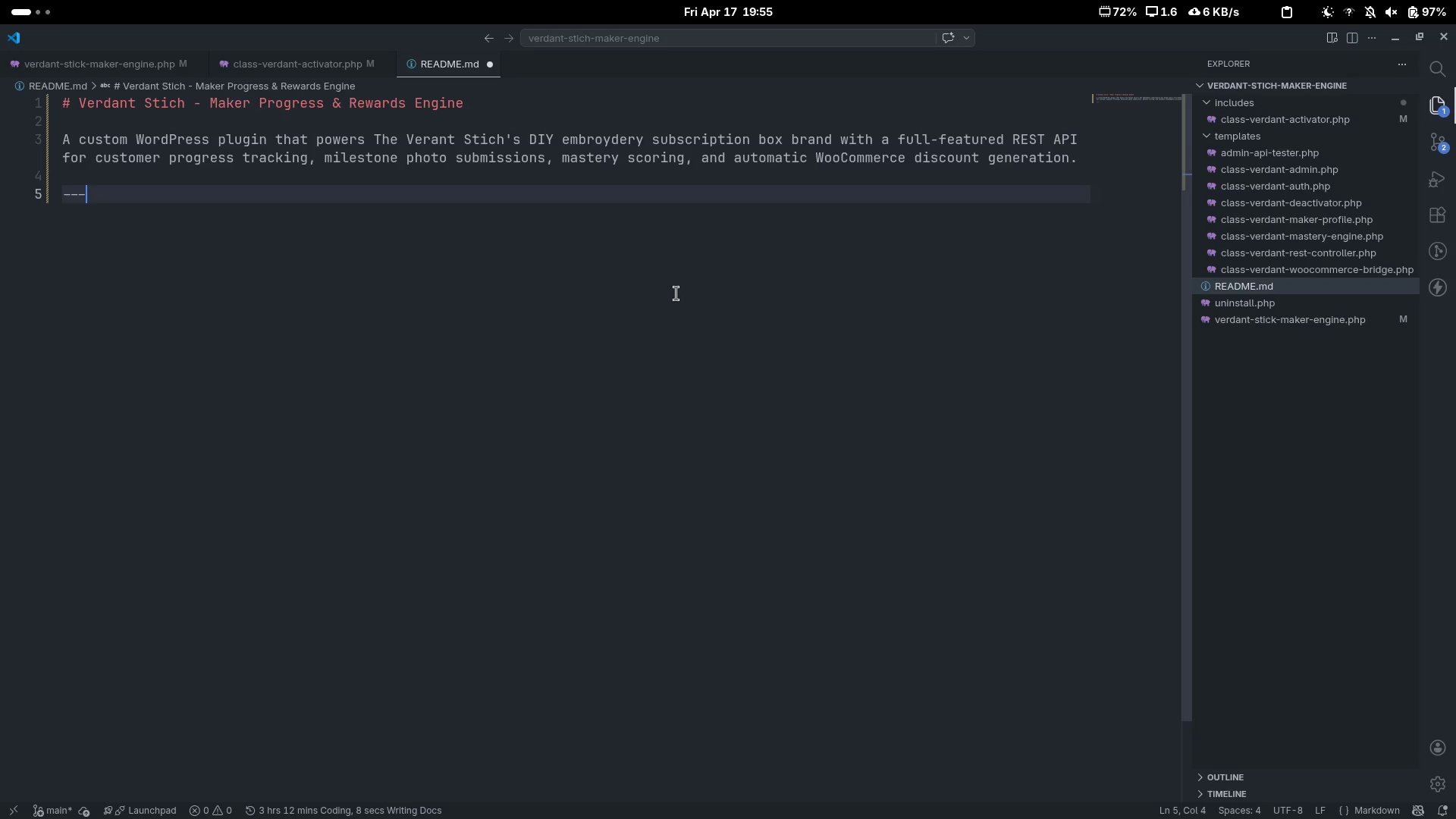 
key(Enter)
 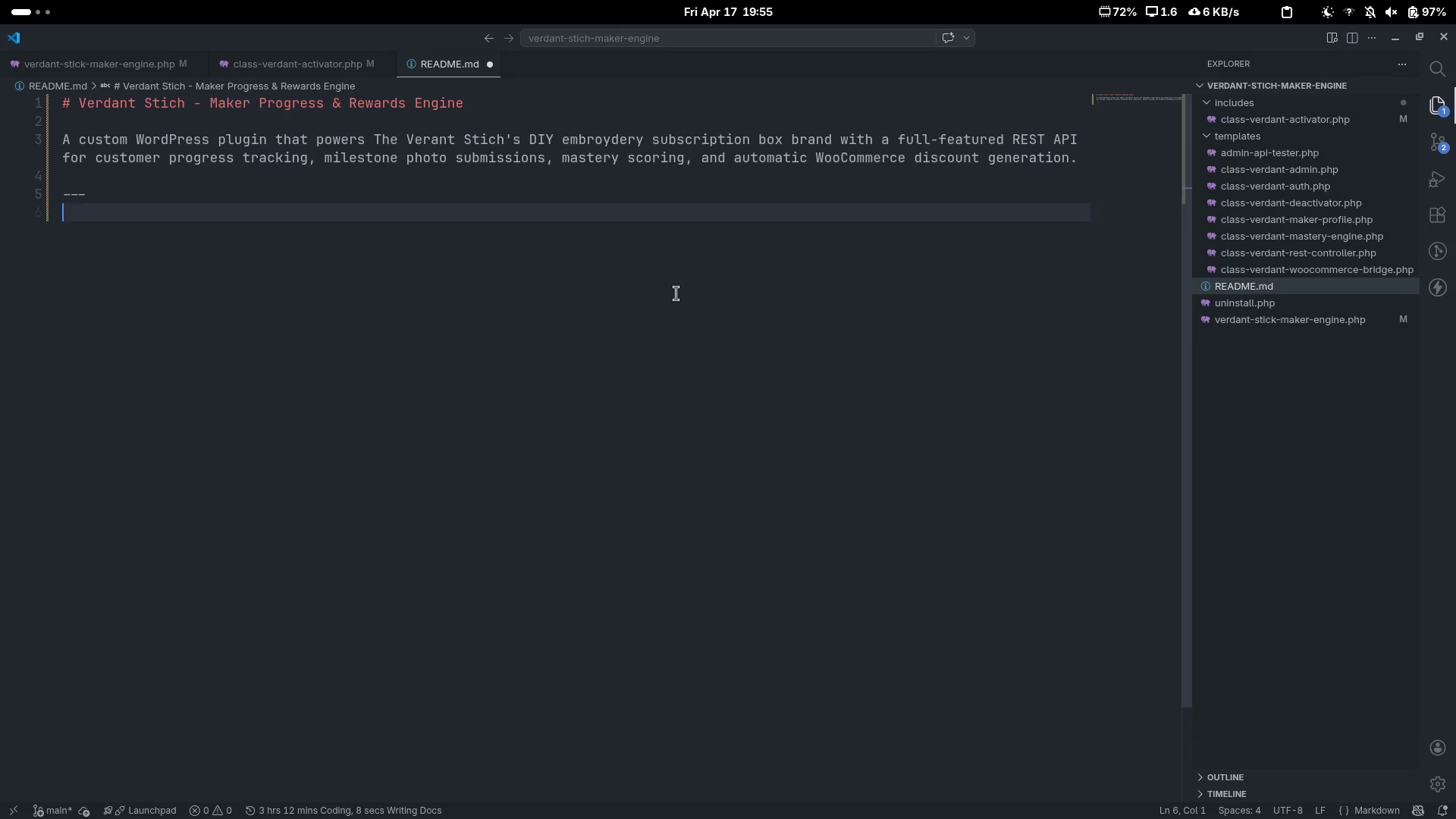 
key(Enter)
 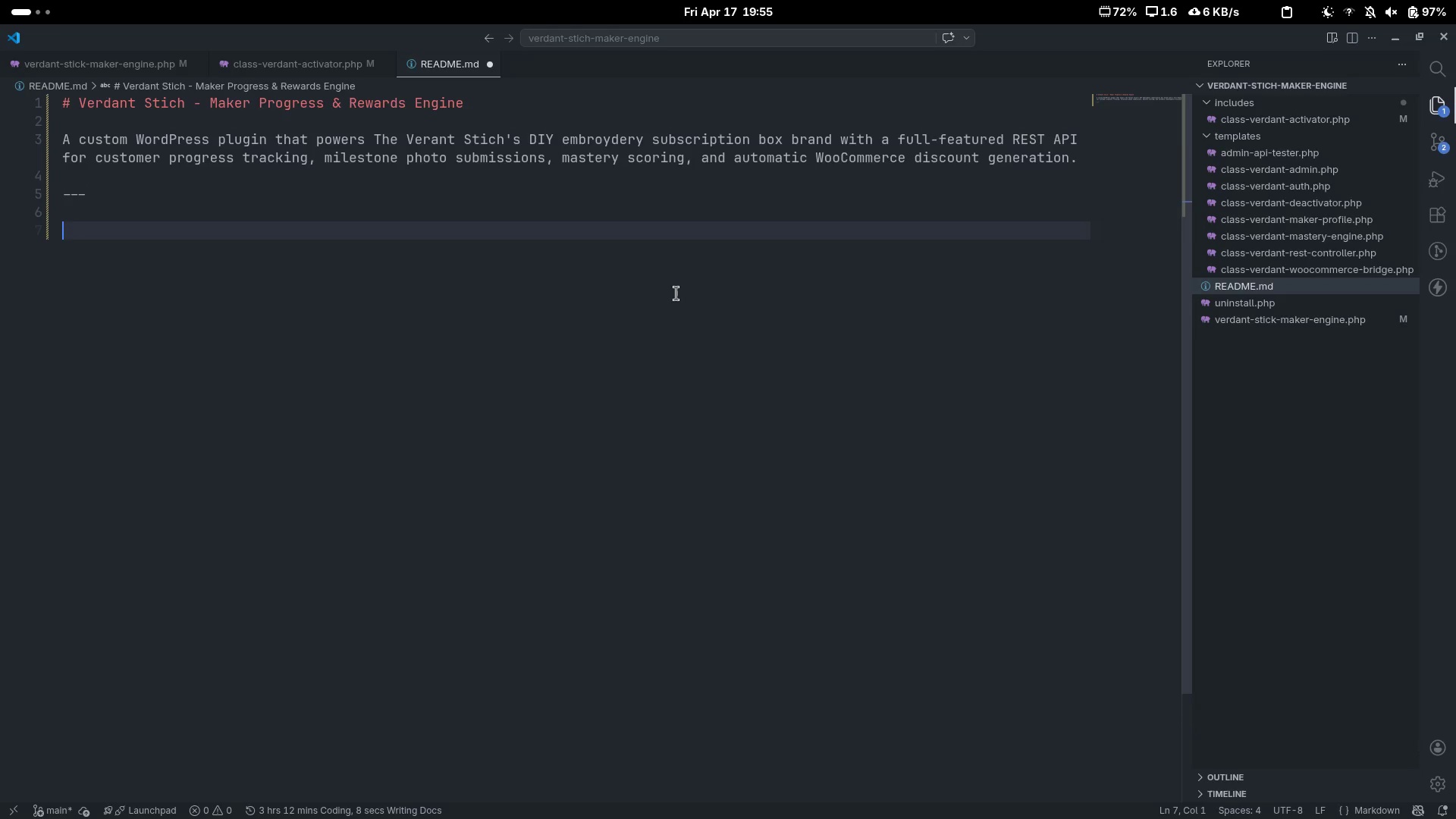 
type(## Feature)
 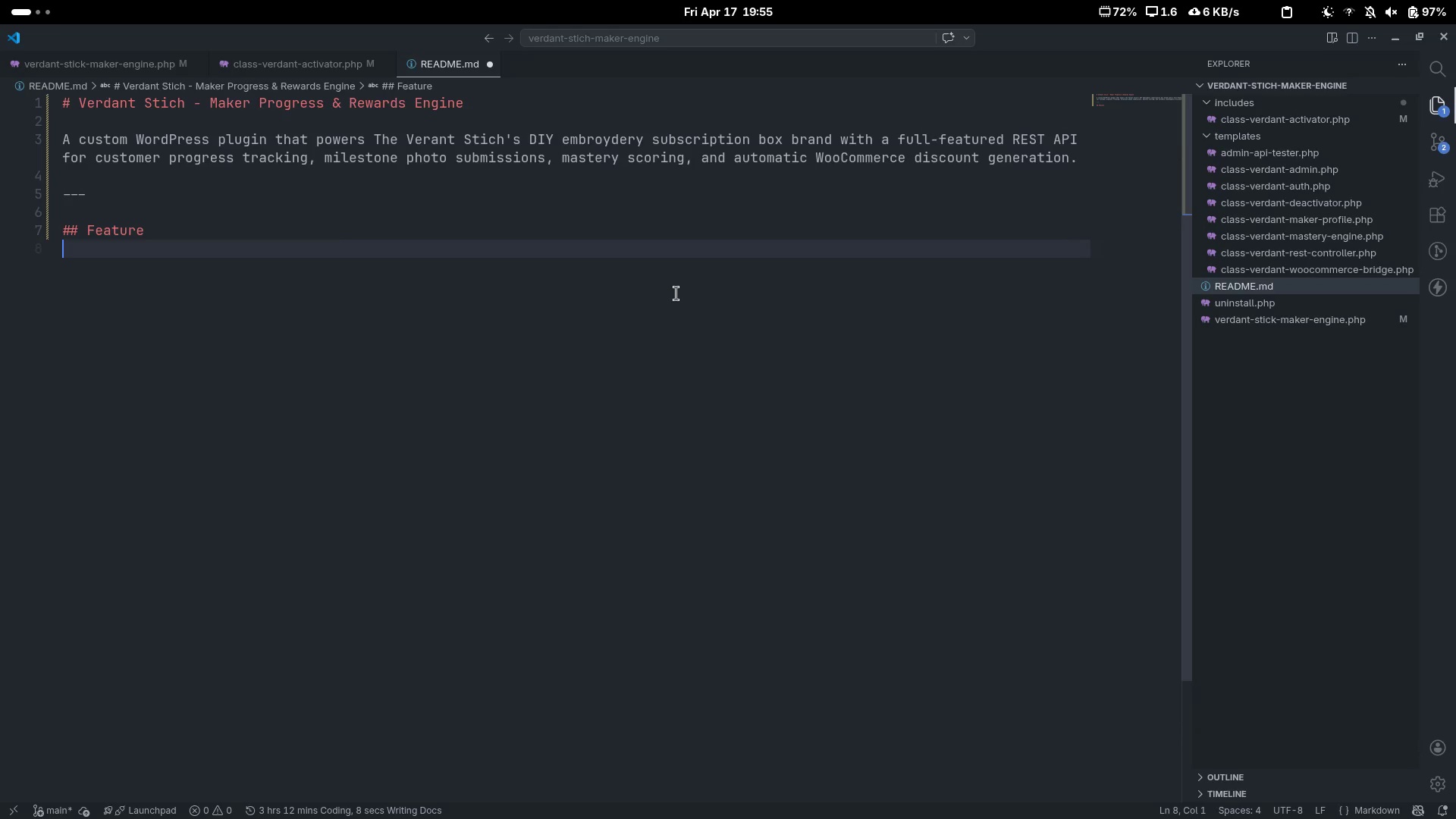 
 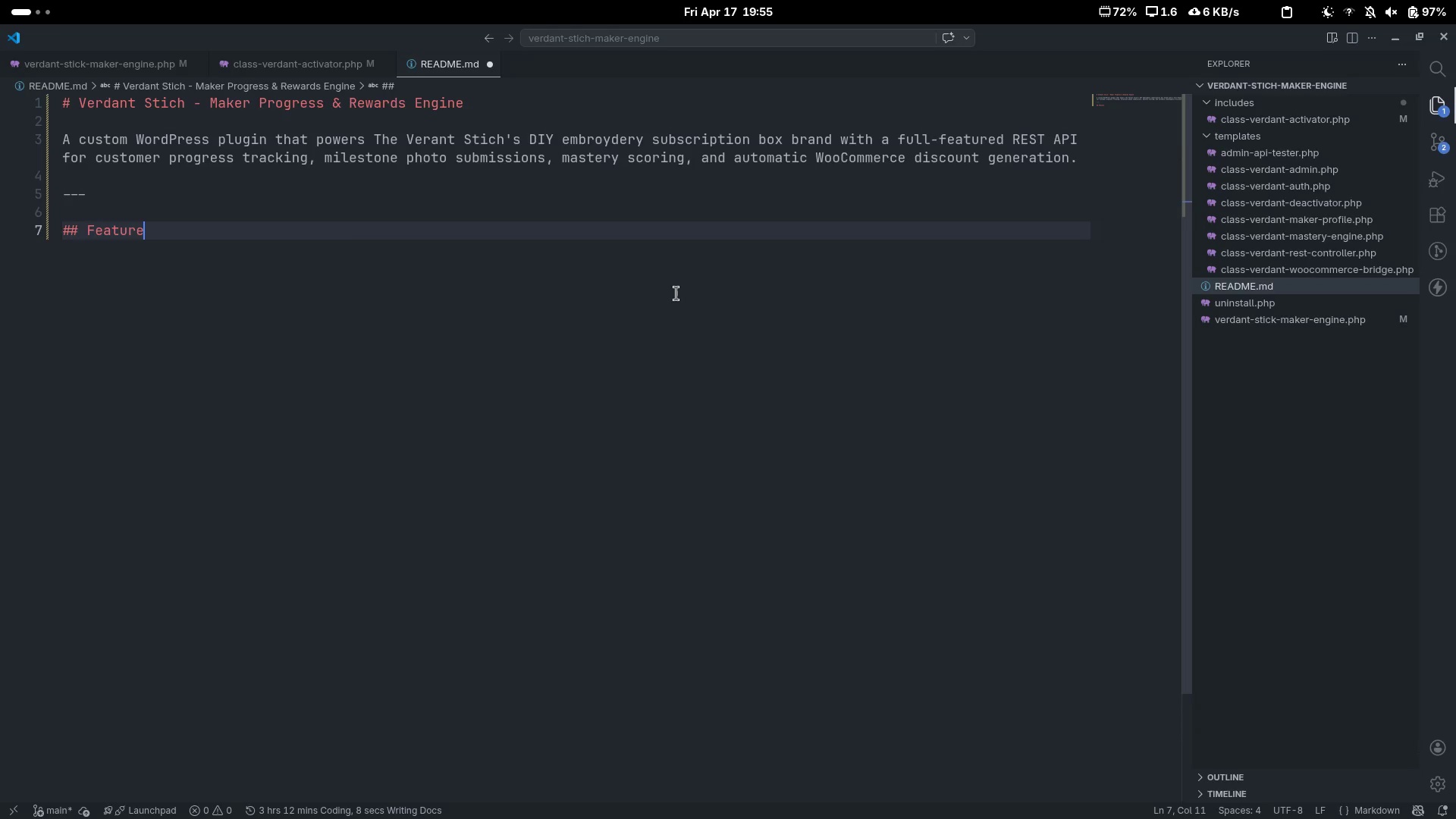 
key(Enter)
 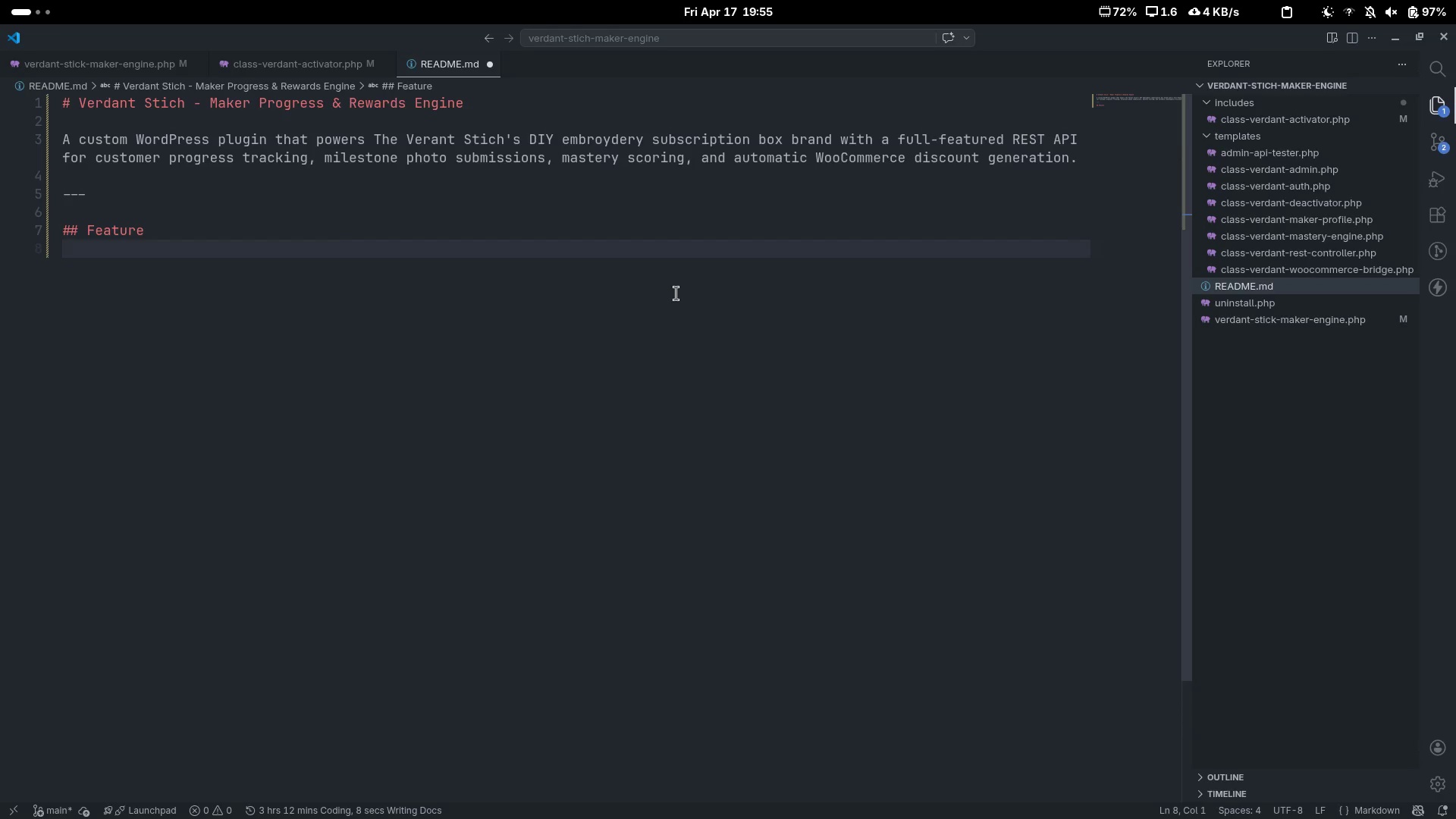 
key(Enter)
 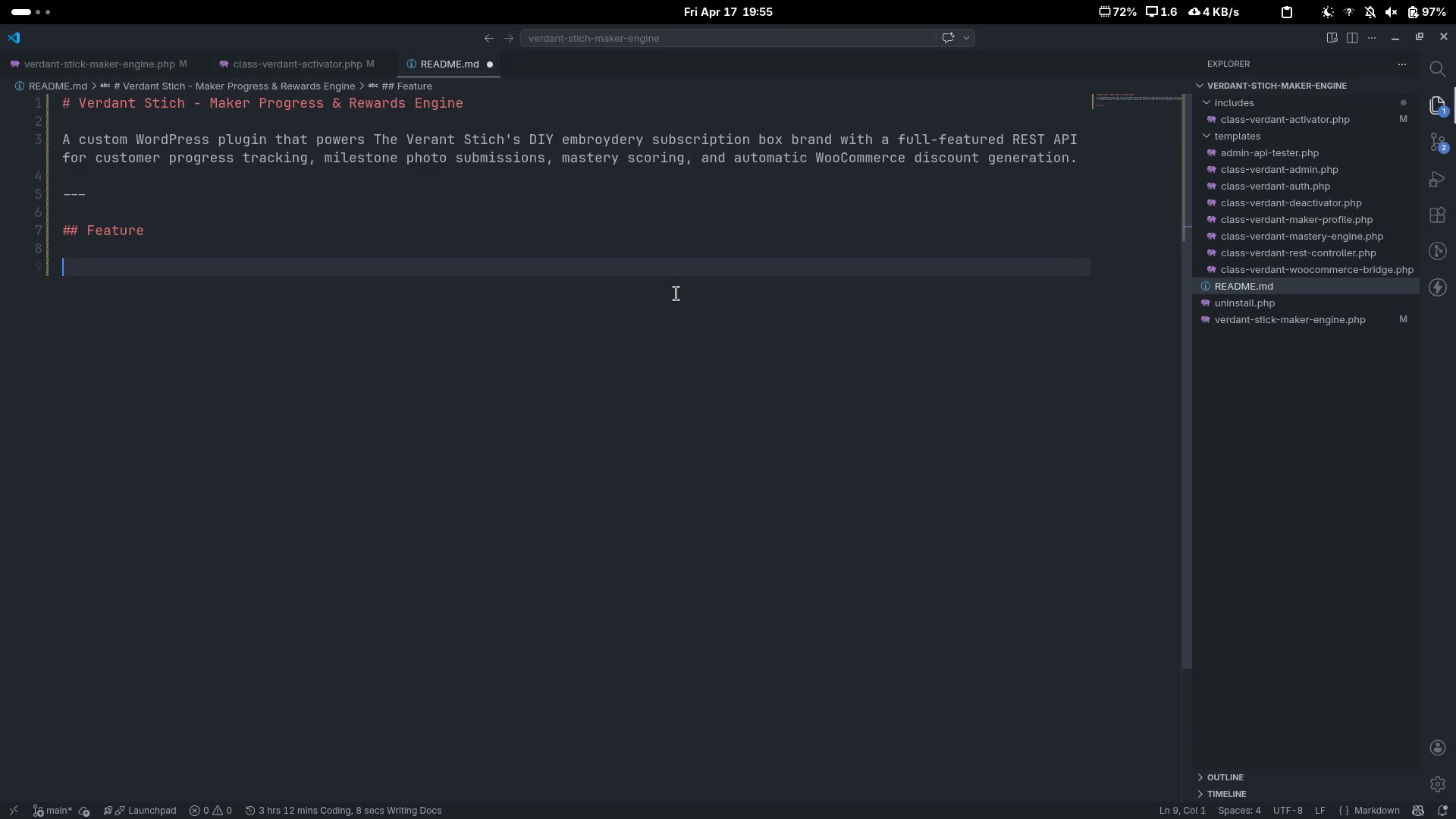 
key(Shift+Backslash)
 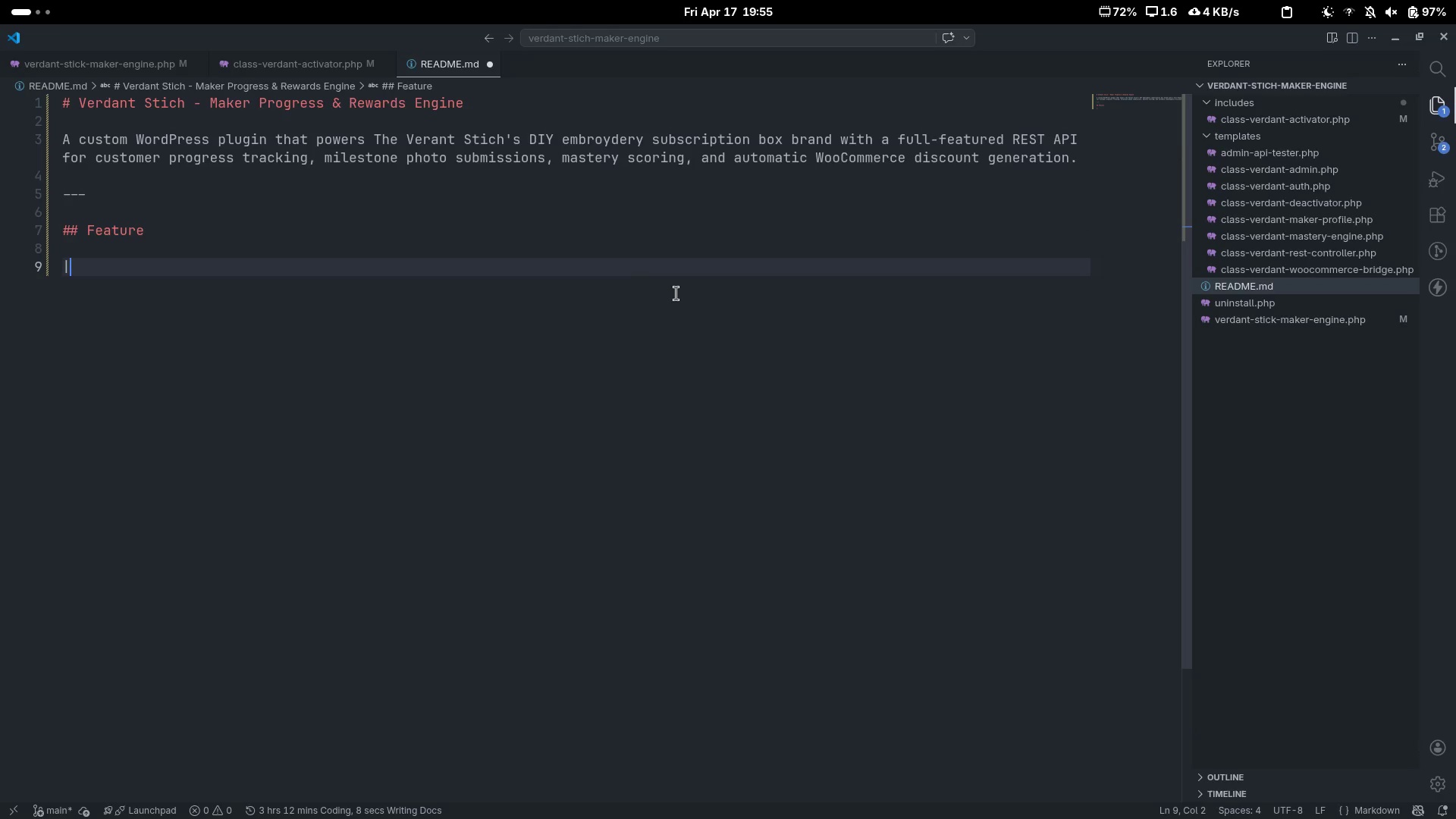 
key(Shift+Backslash)
 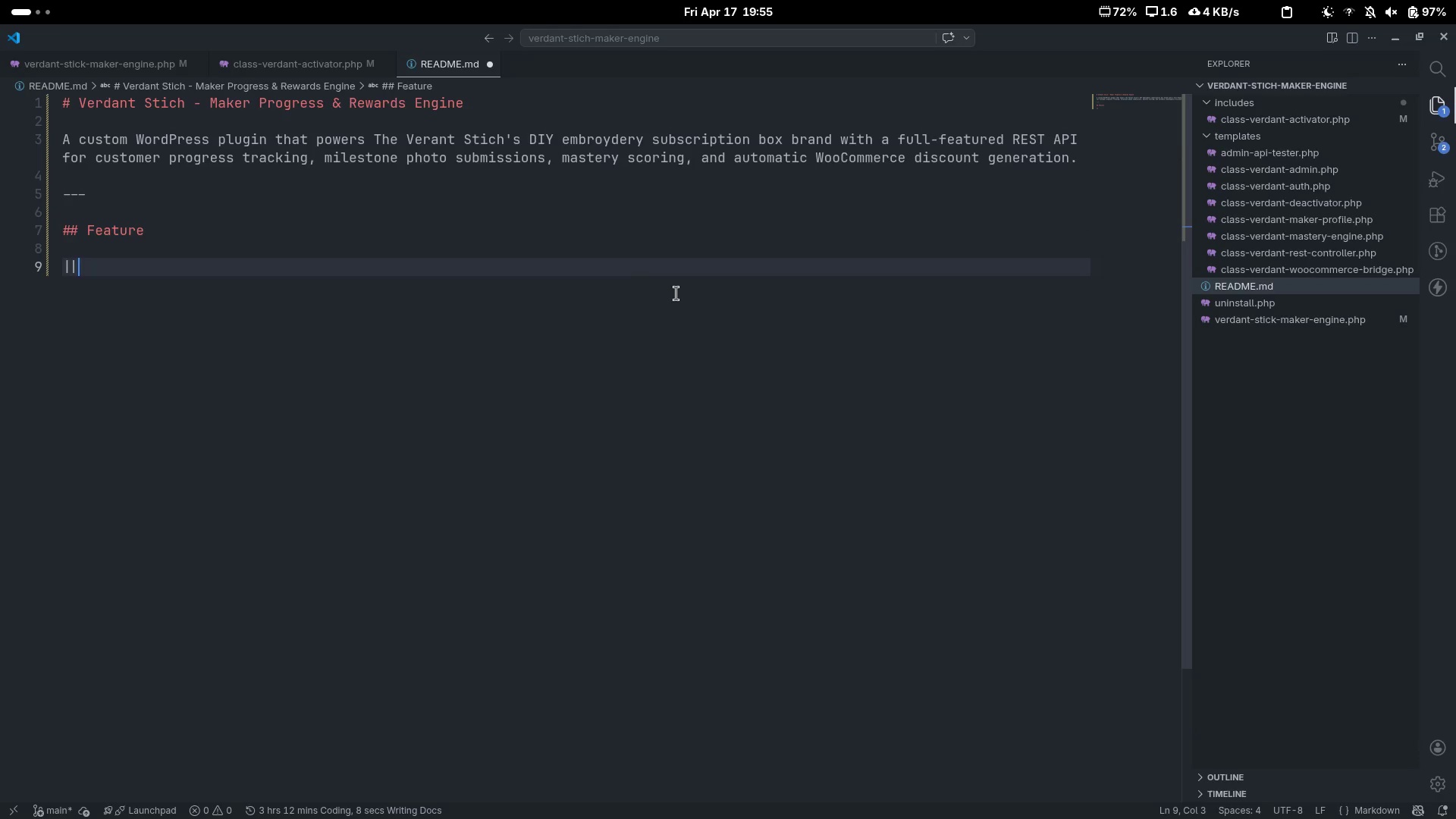 
key(Shift+Backslash)
 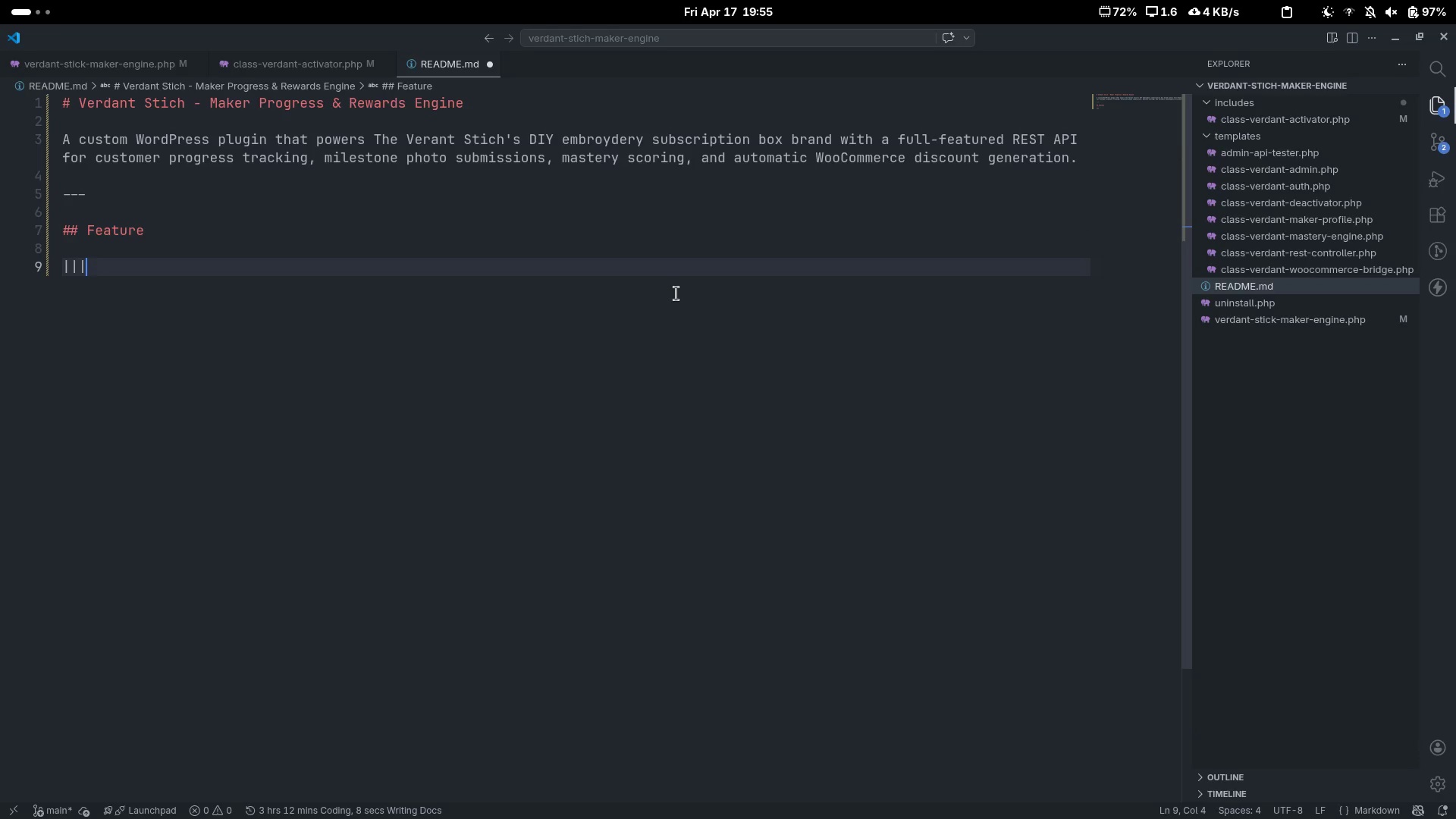 
key(ArrowLeft)
 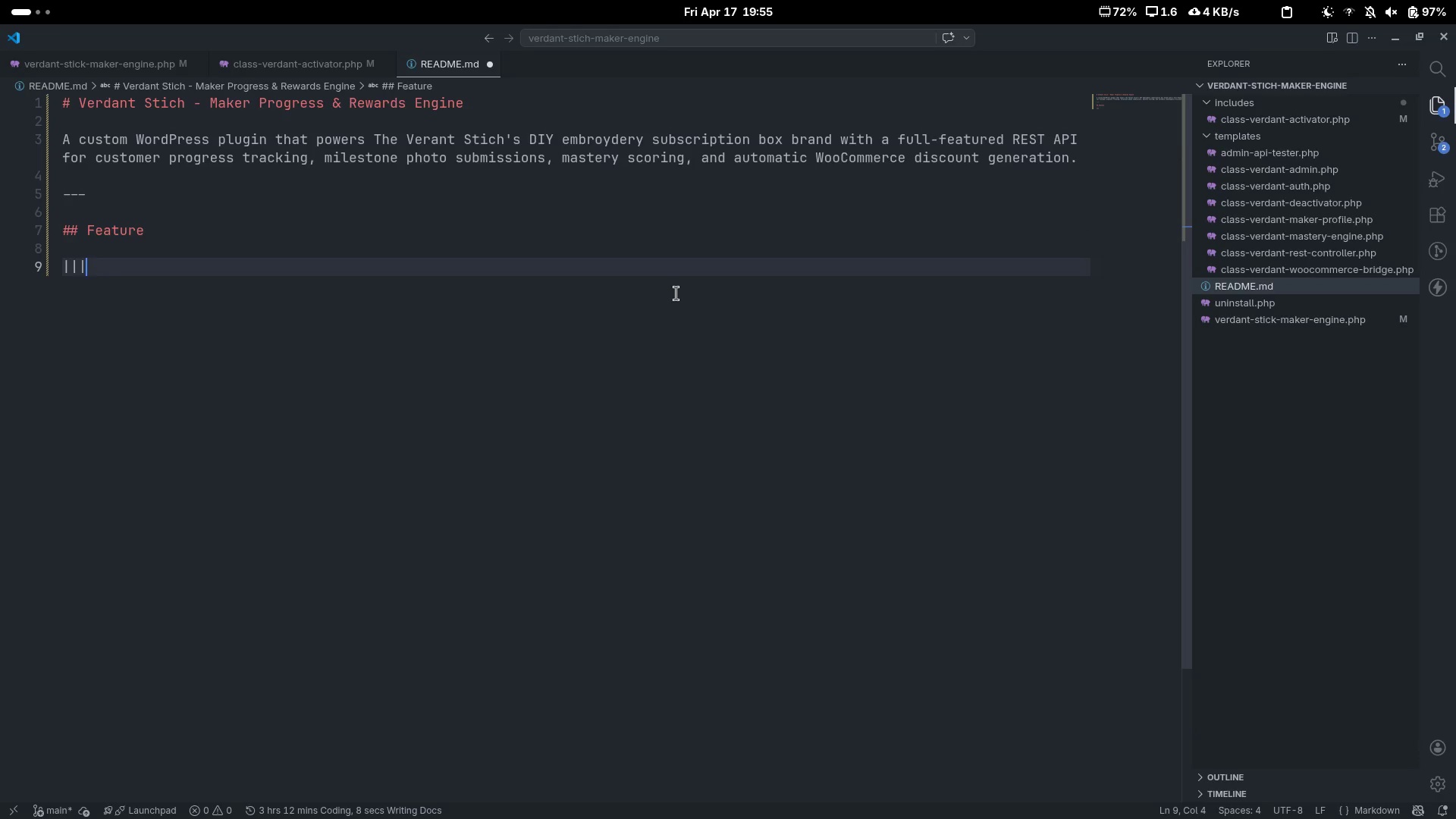 
key(ArrowLeft)
 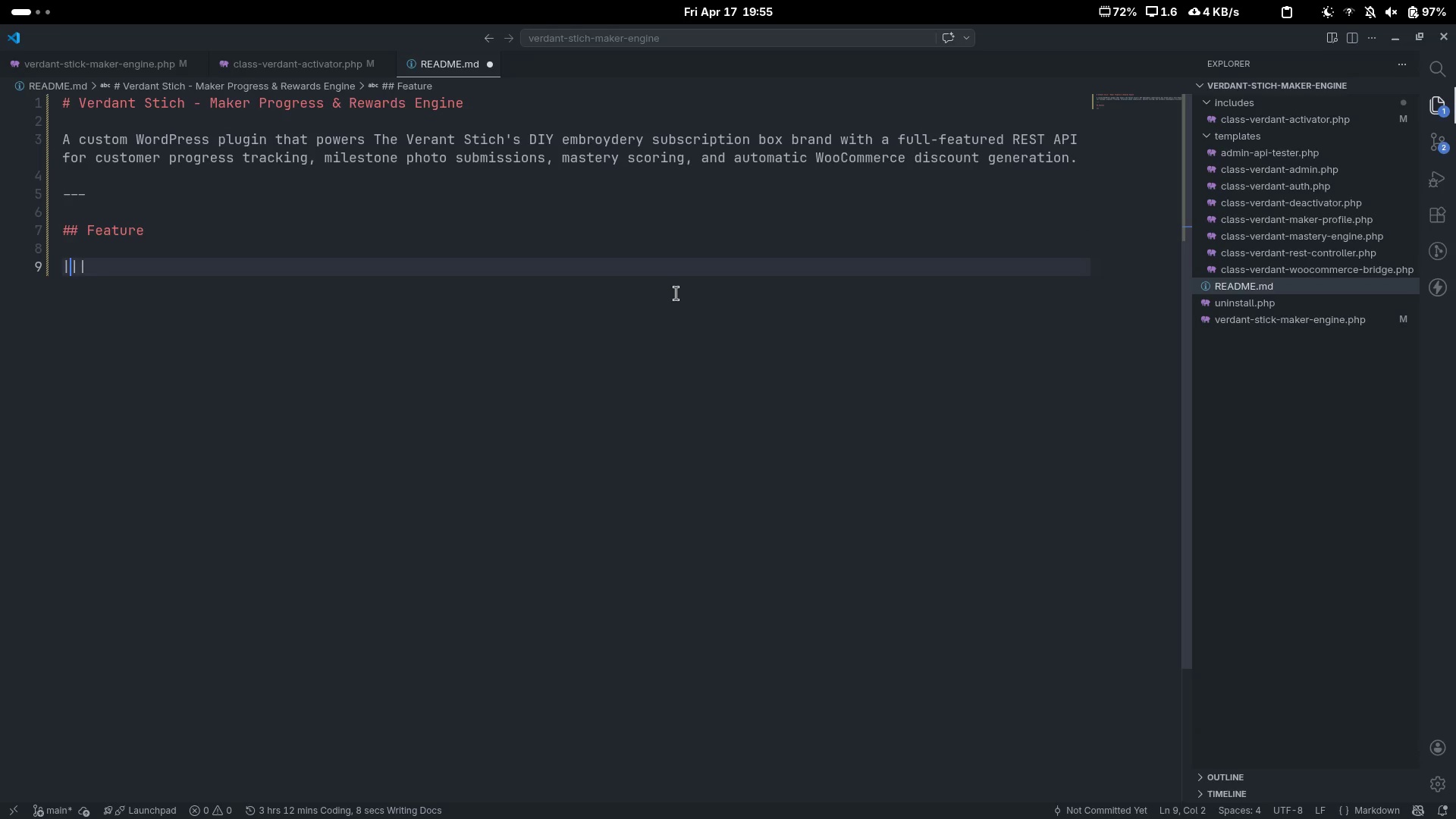 
type(Area)
 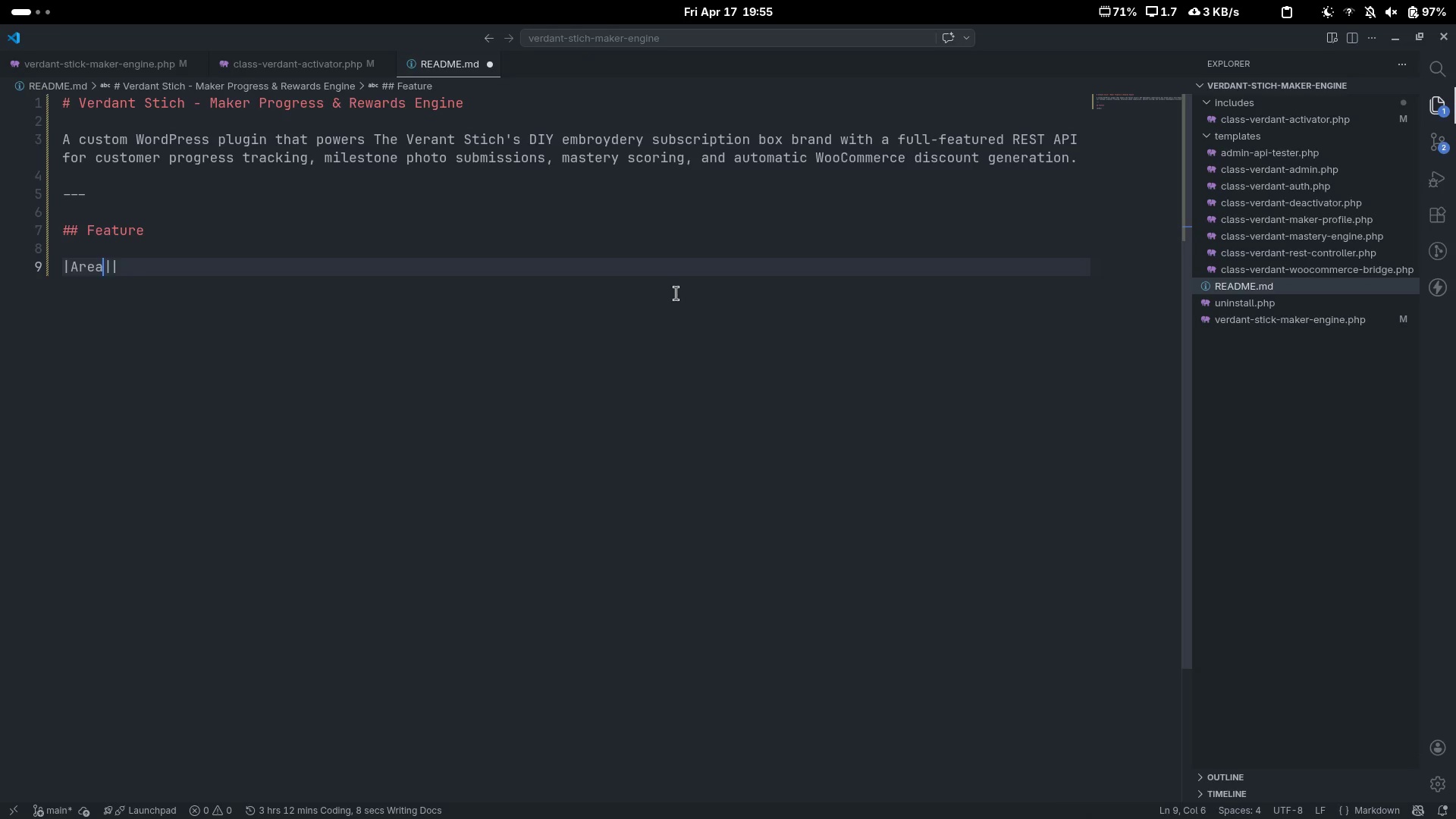 
key(ArrowRight)
 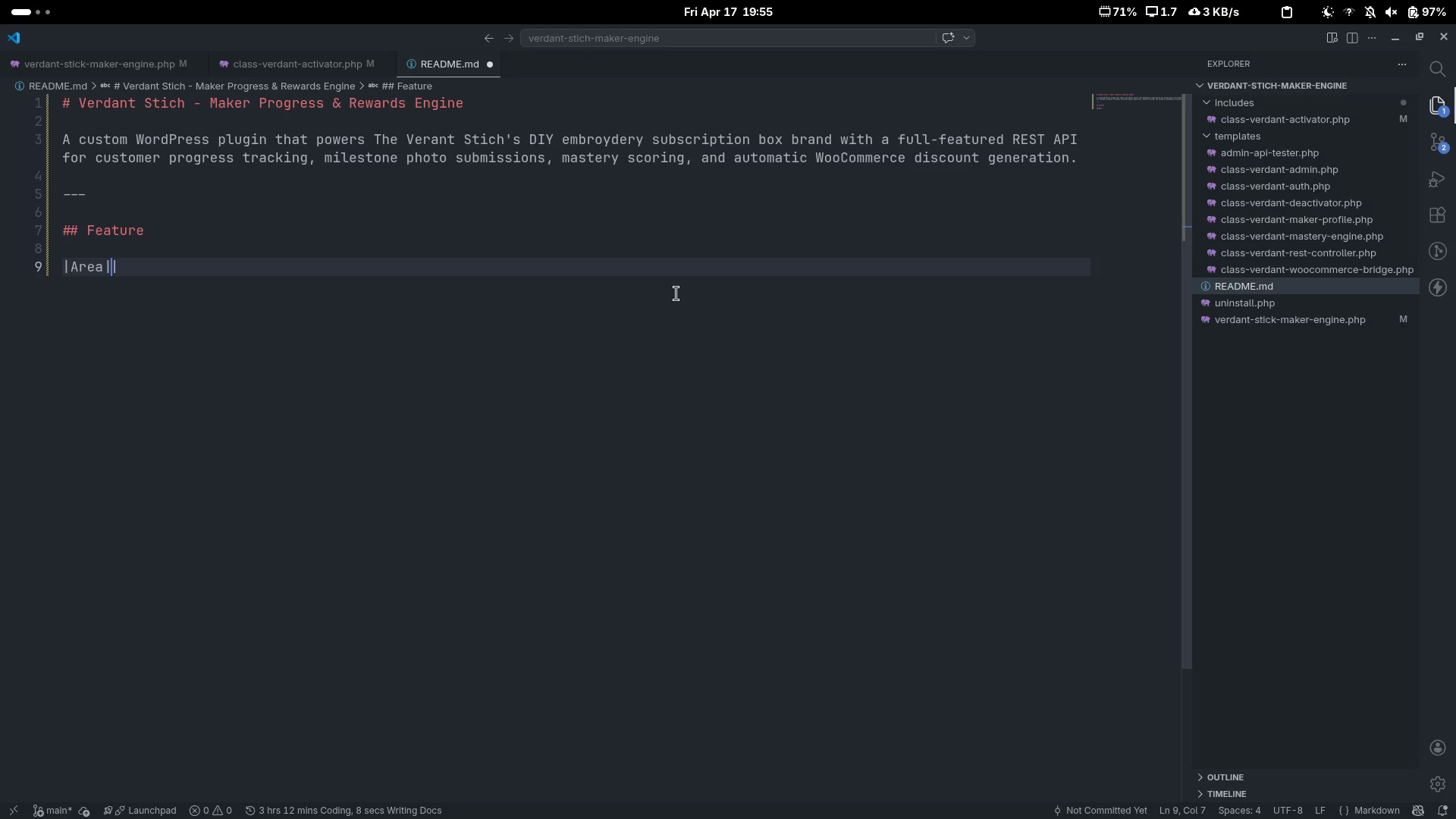 
type( D)
key(Backspace)
key(Backspace)
type(Derta)
key(Backspace)
key(Backspace)
key(Backspace)
type(tail)
 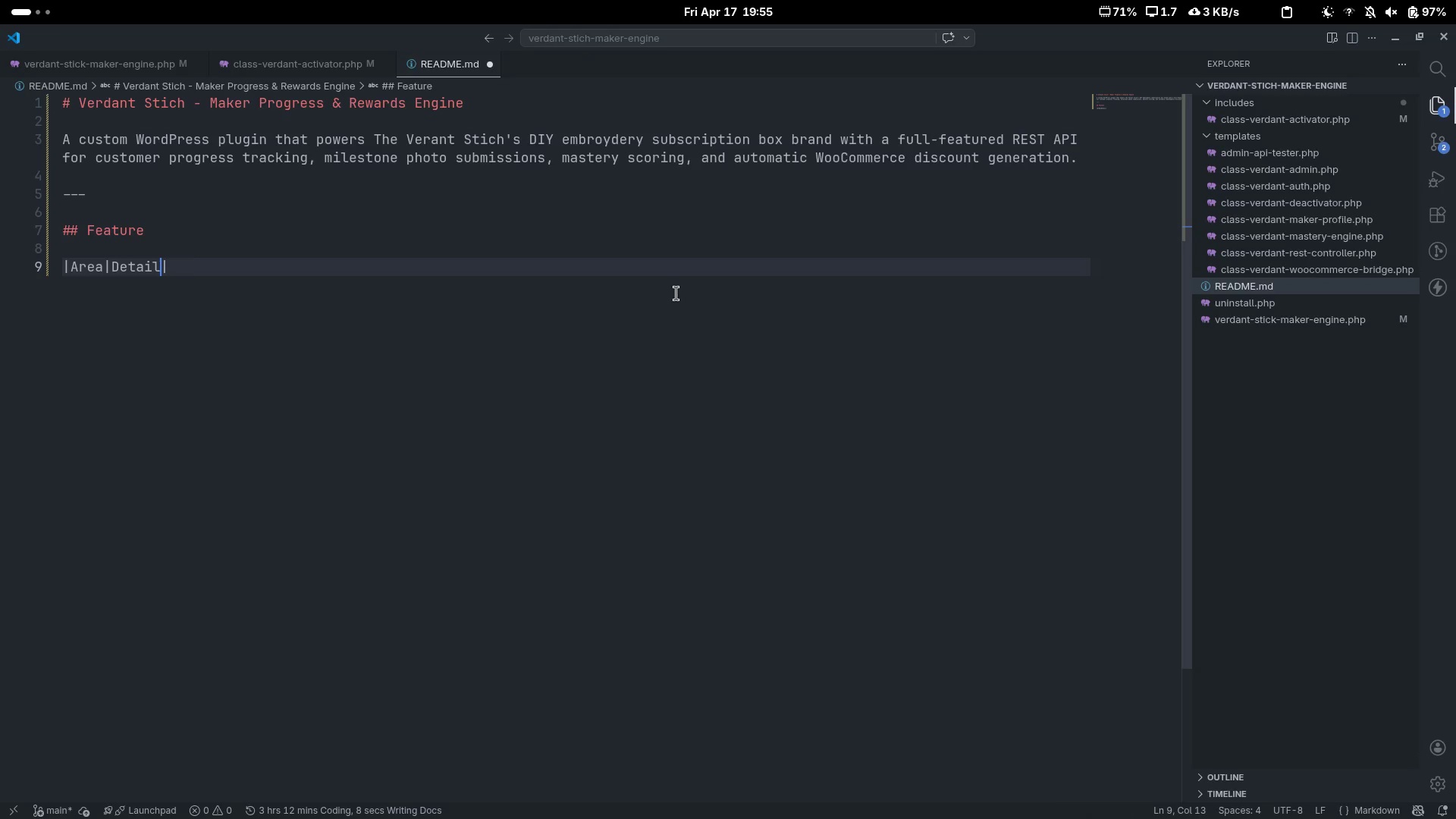 
key(ArrowRight)
 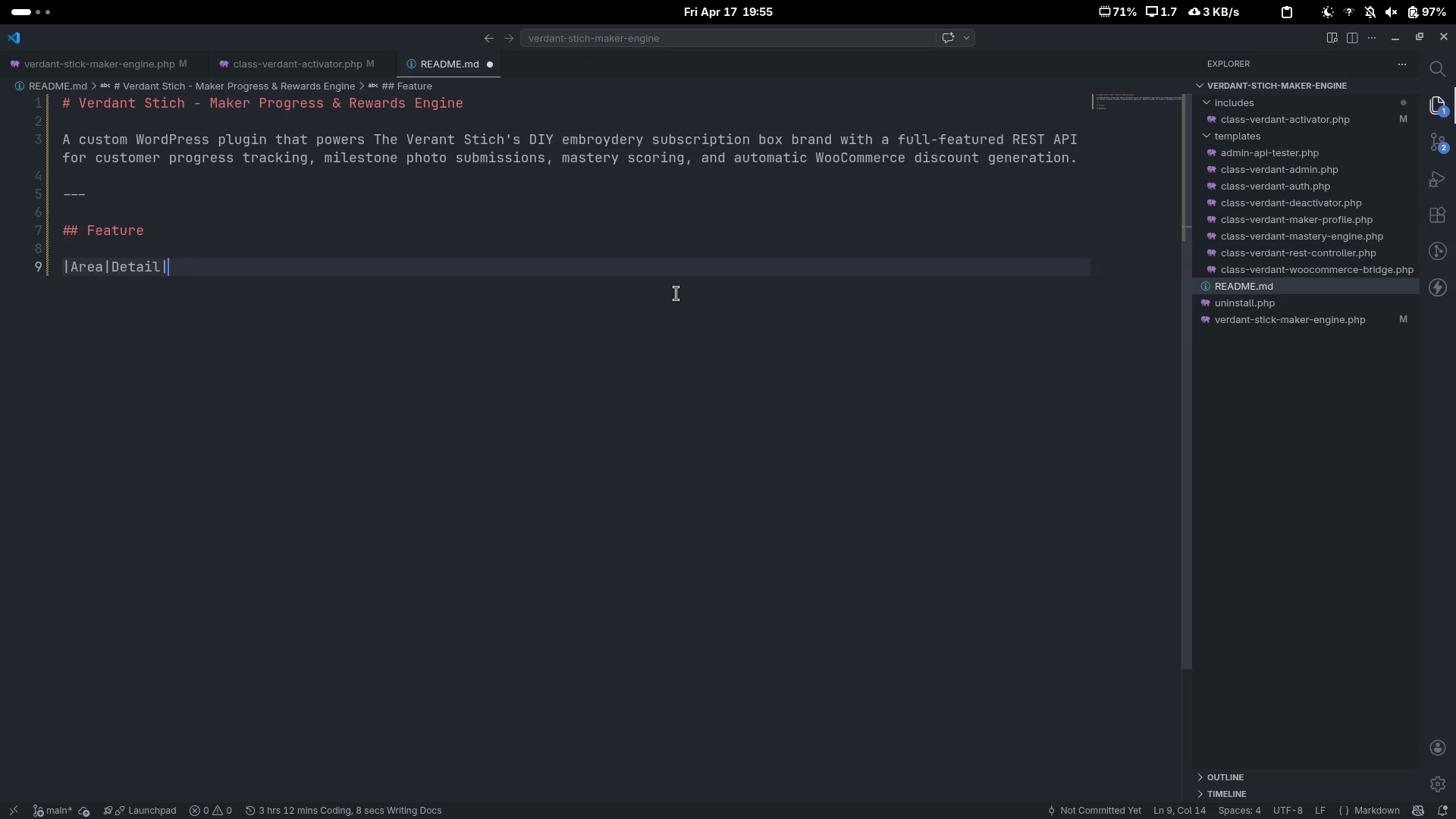 
key(Enter)
 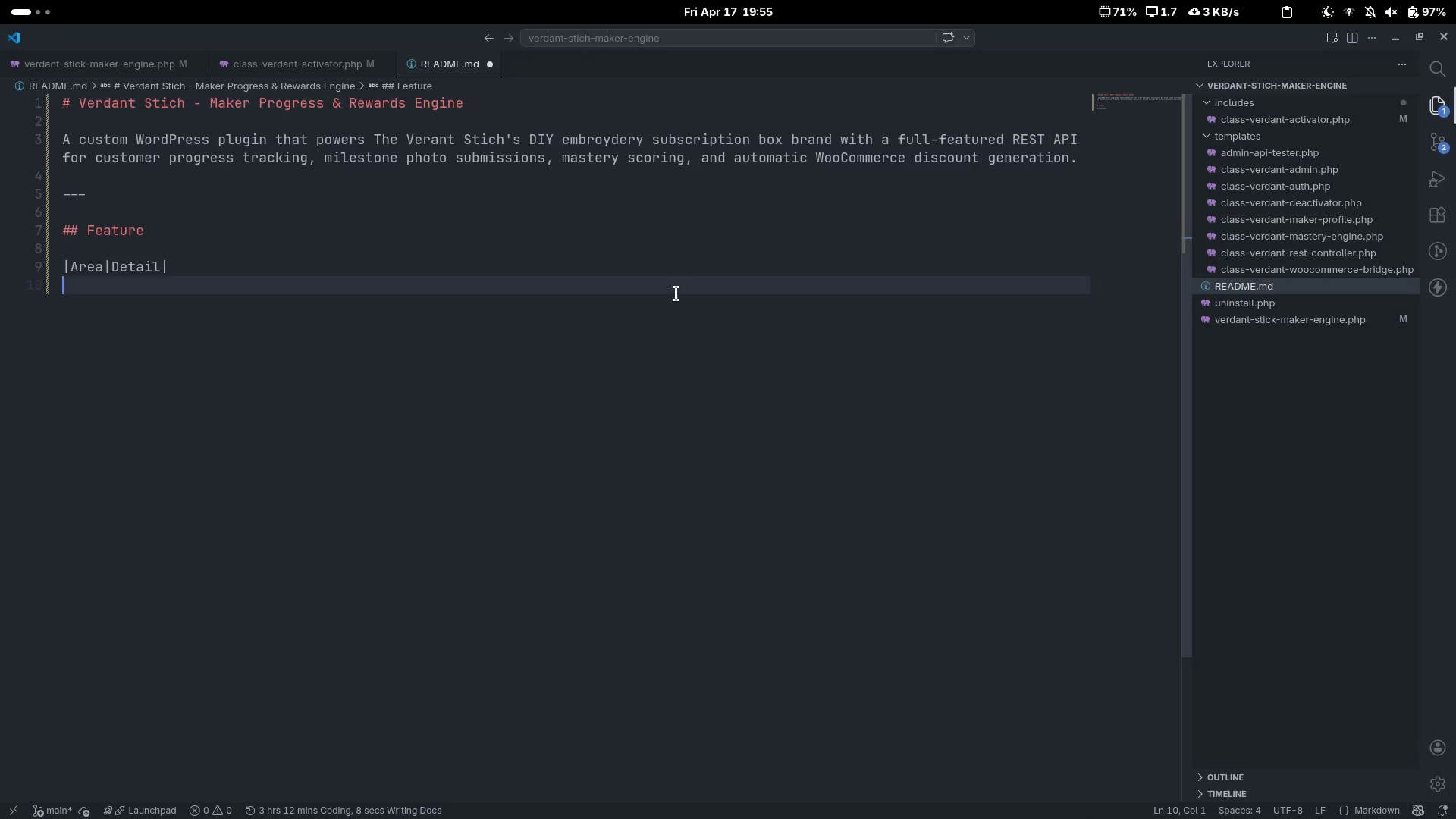 
key(Shift+ShiftLeft)
 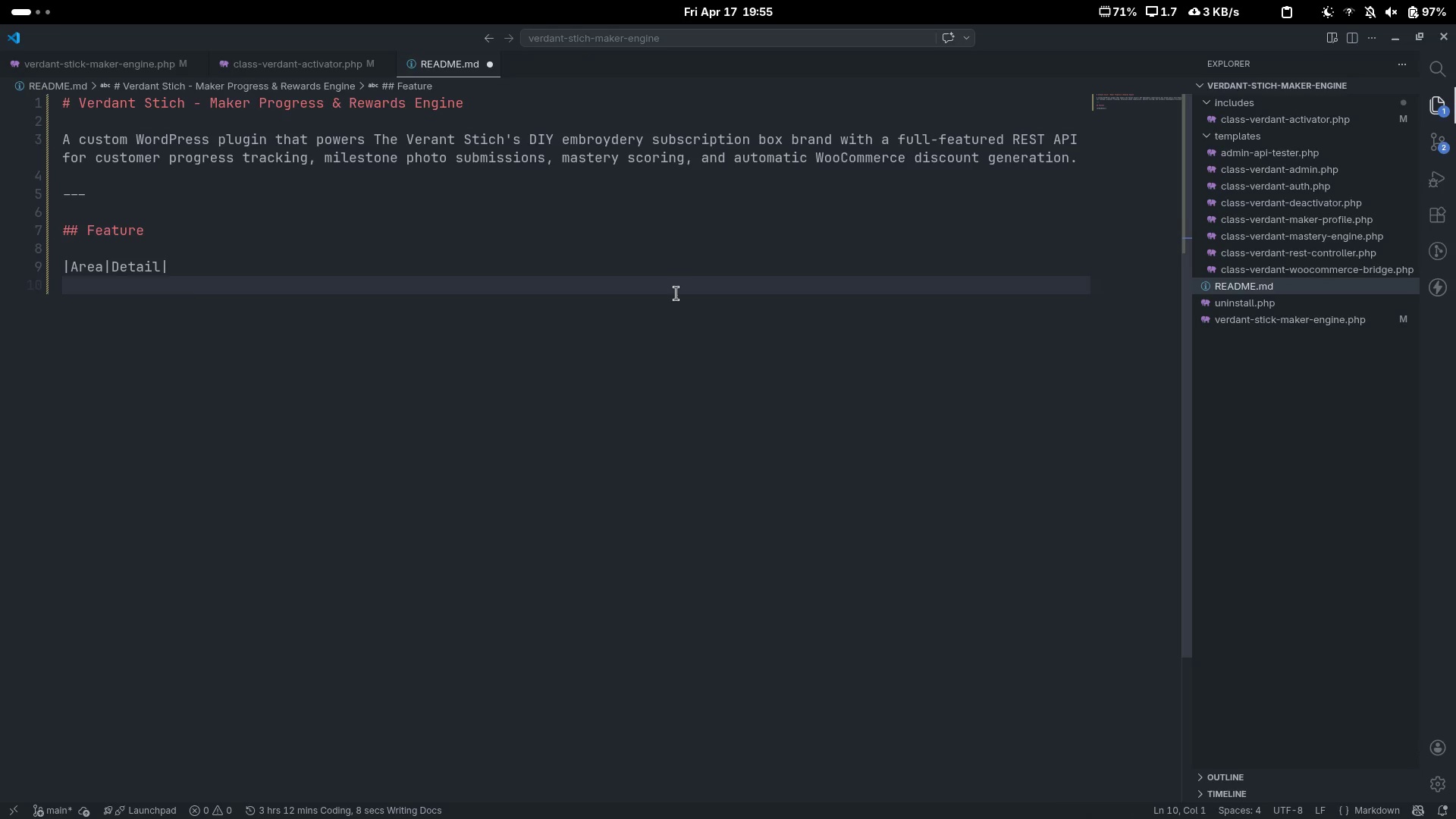 
key(Shift+Backslash)
 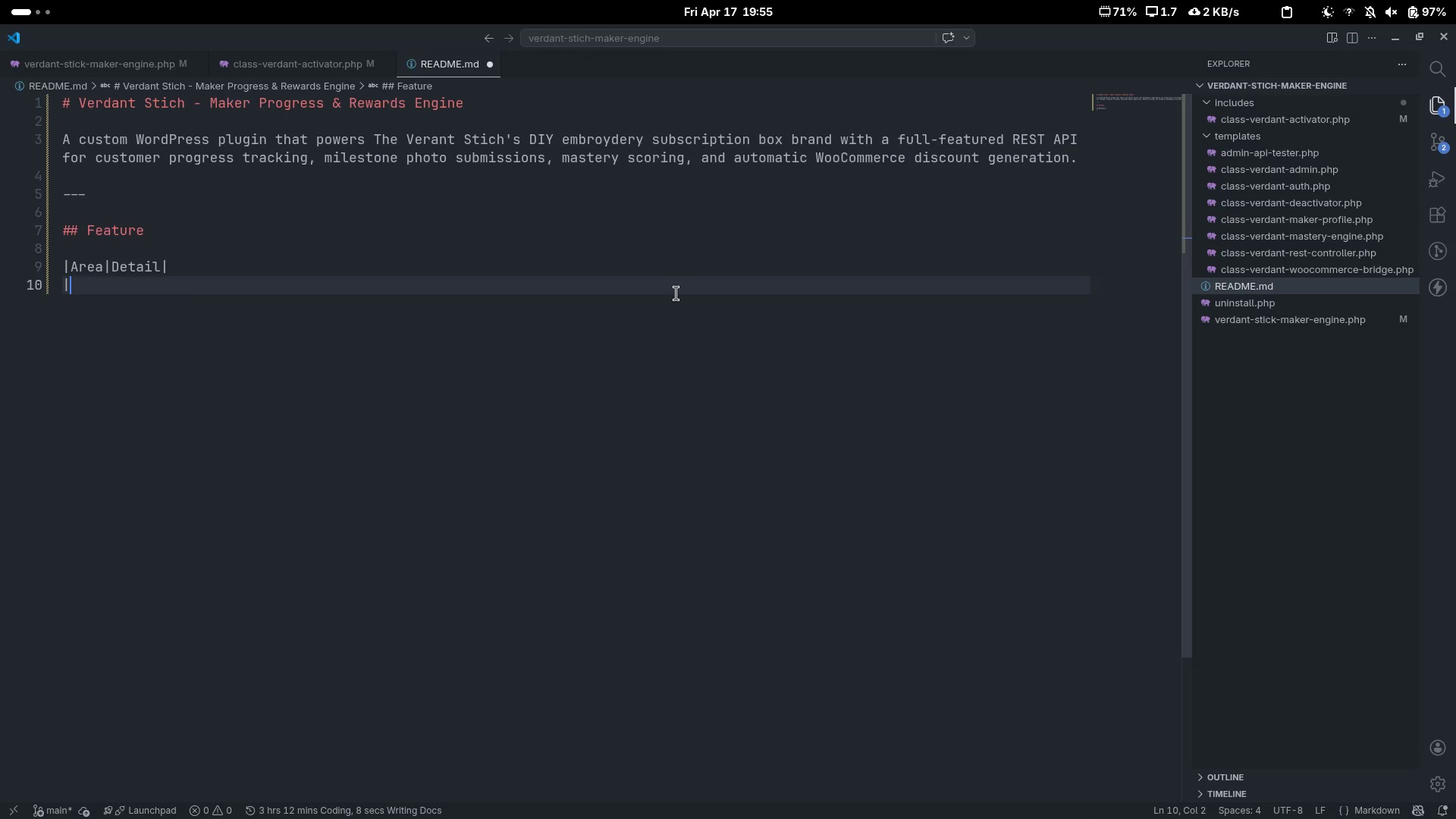 
key(Minus)
 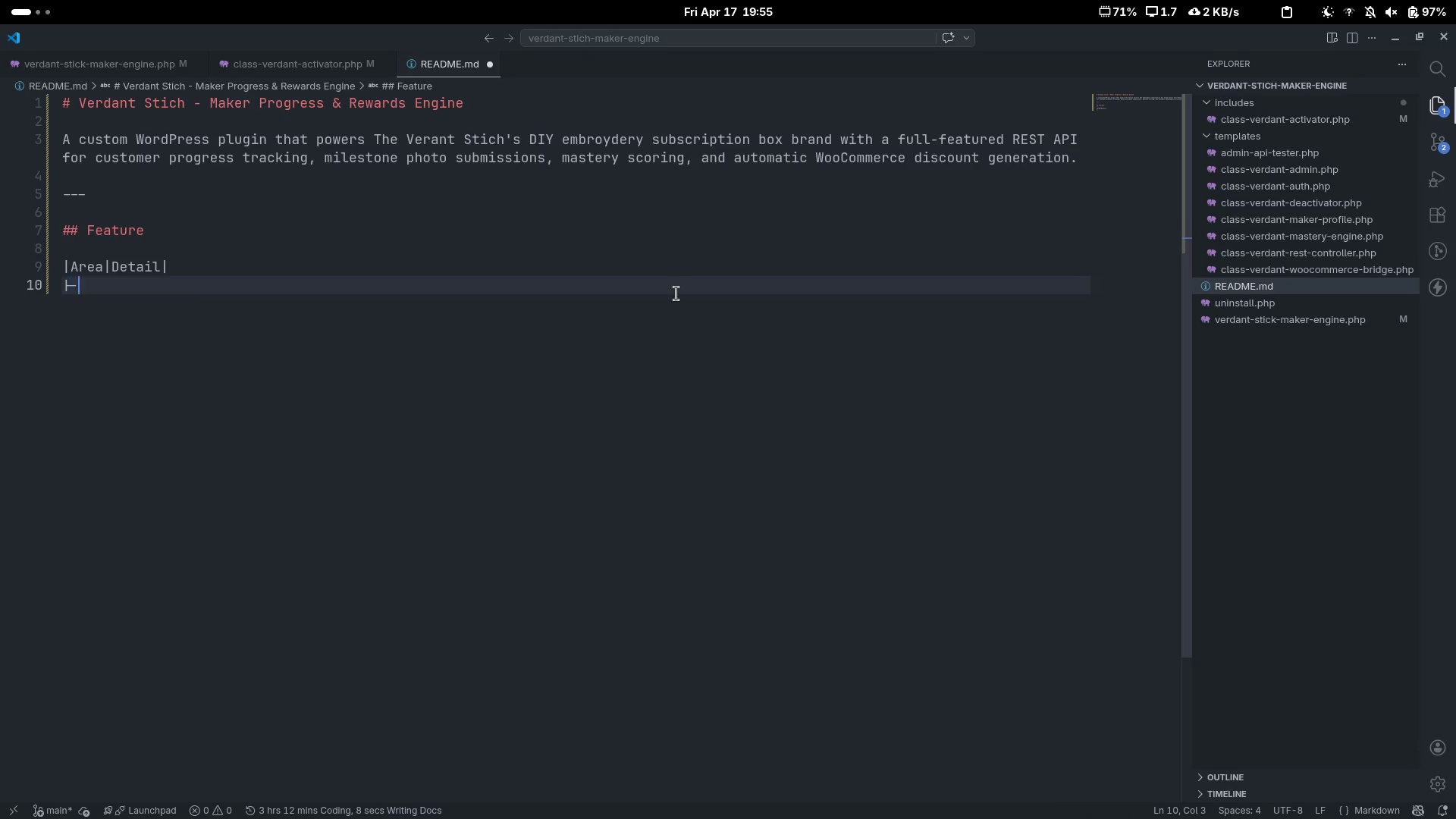 
key(Minus)
 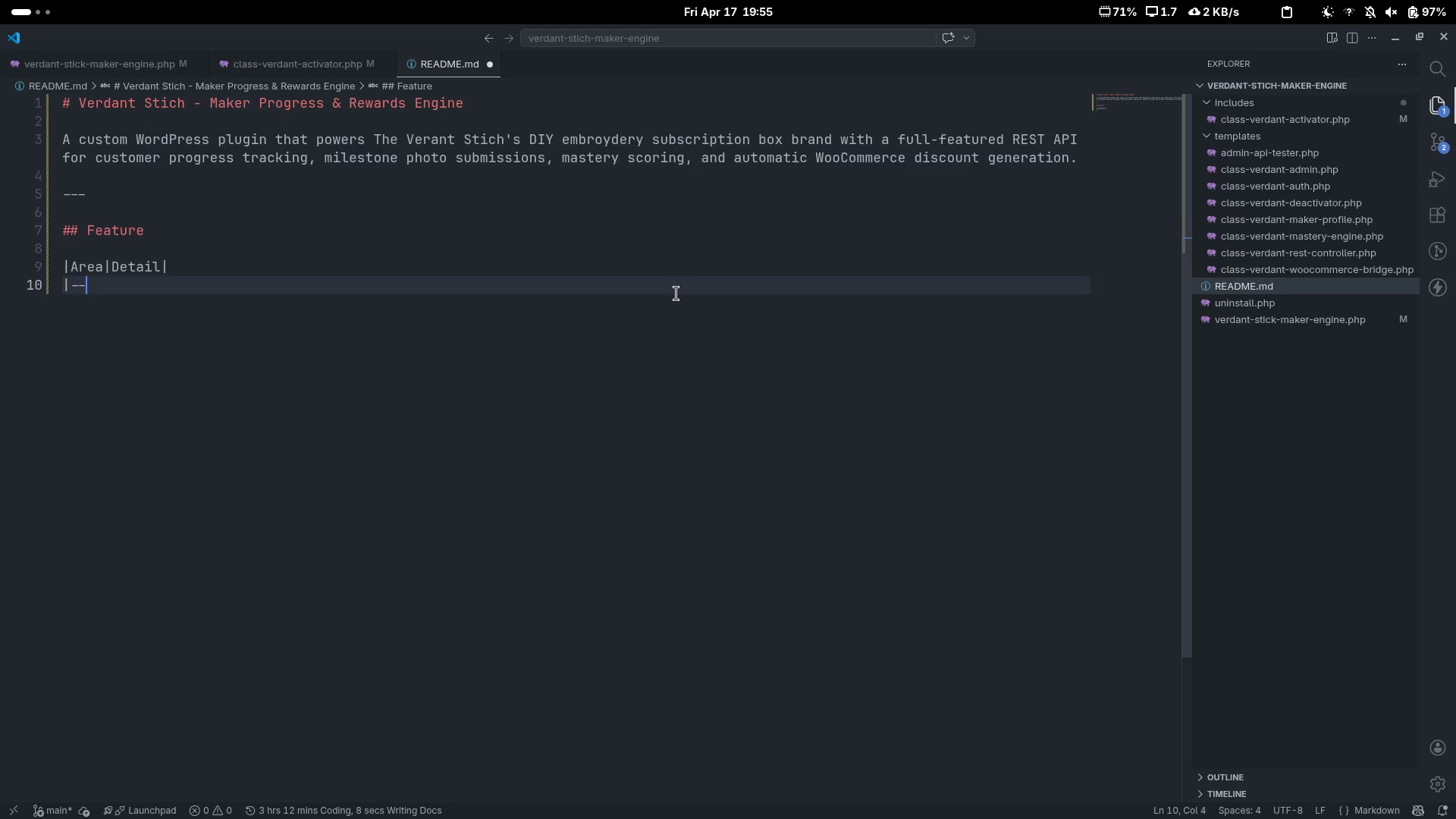 
key(Minus)
 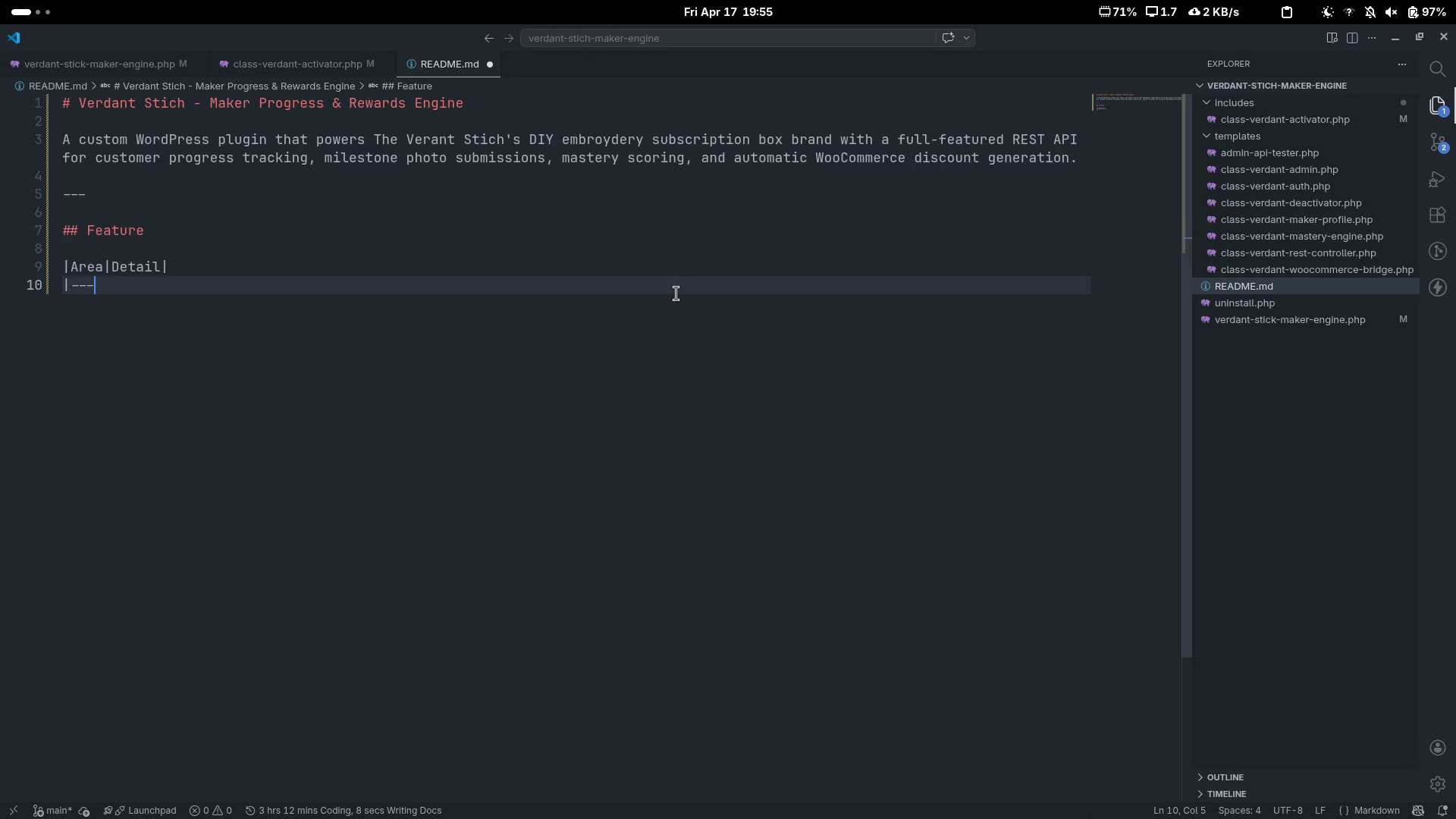 
key(Shift+Backslash)
 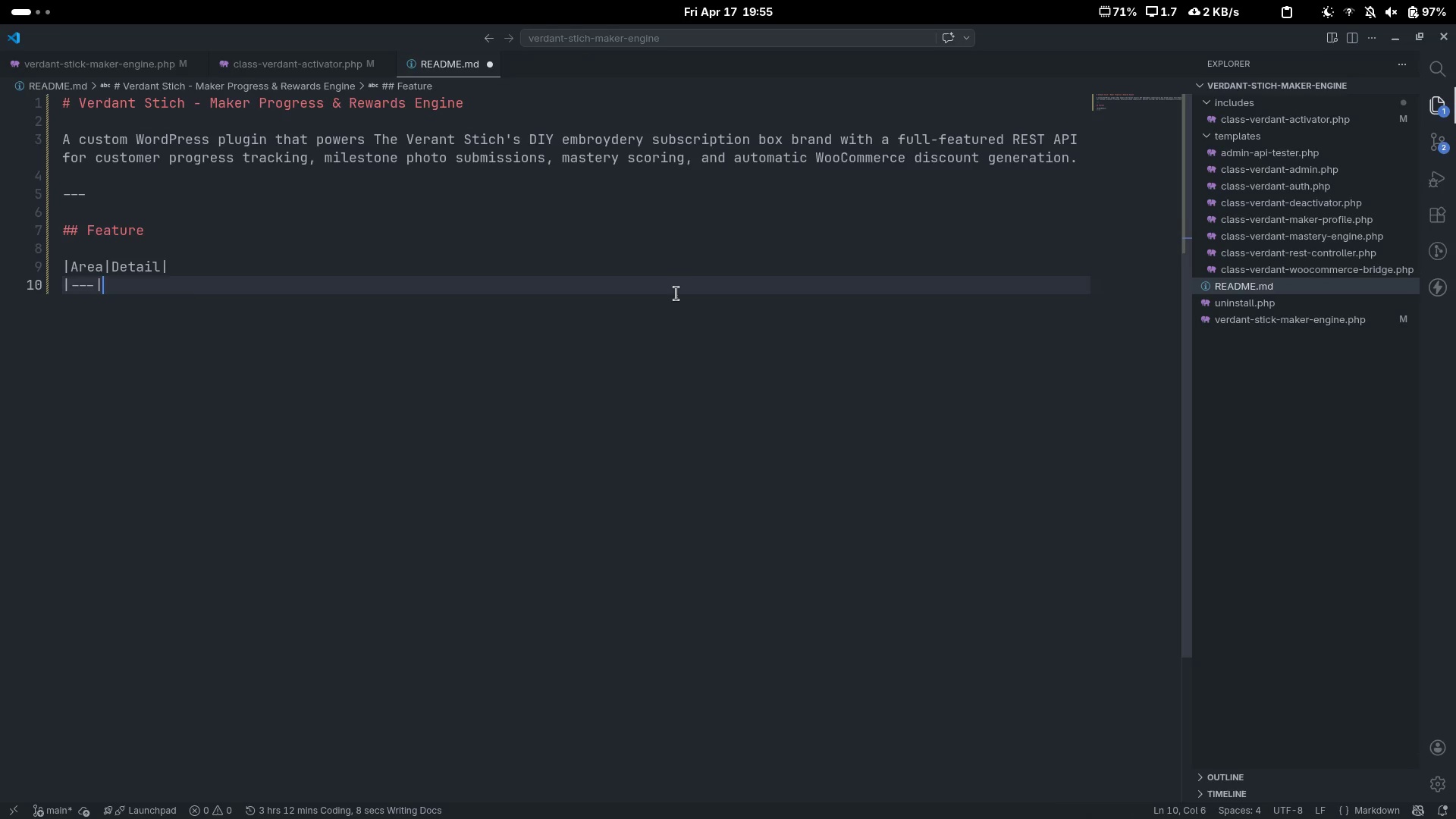 
key(Minus)
 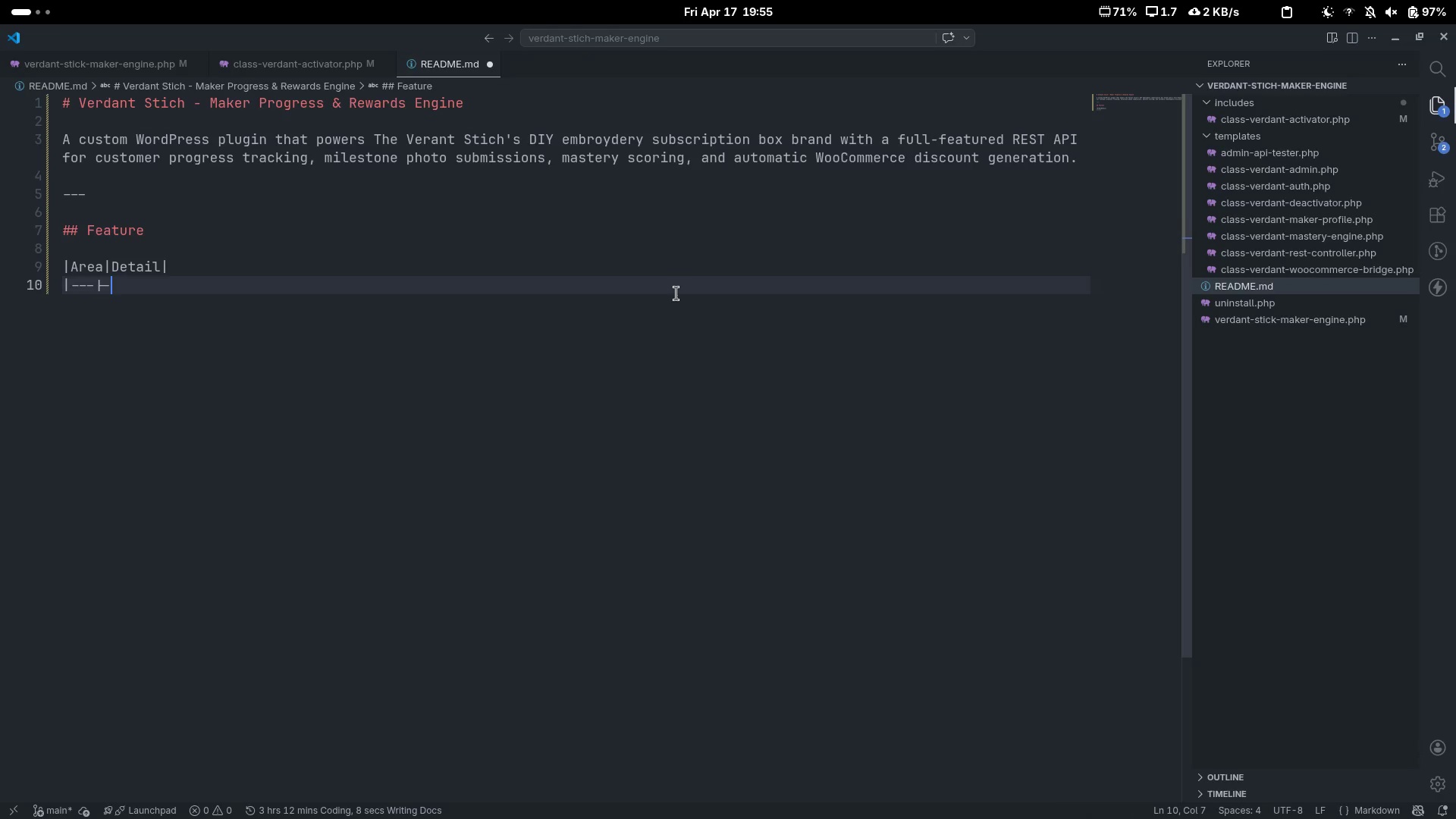 
key(Minus)
 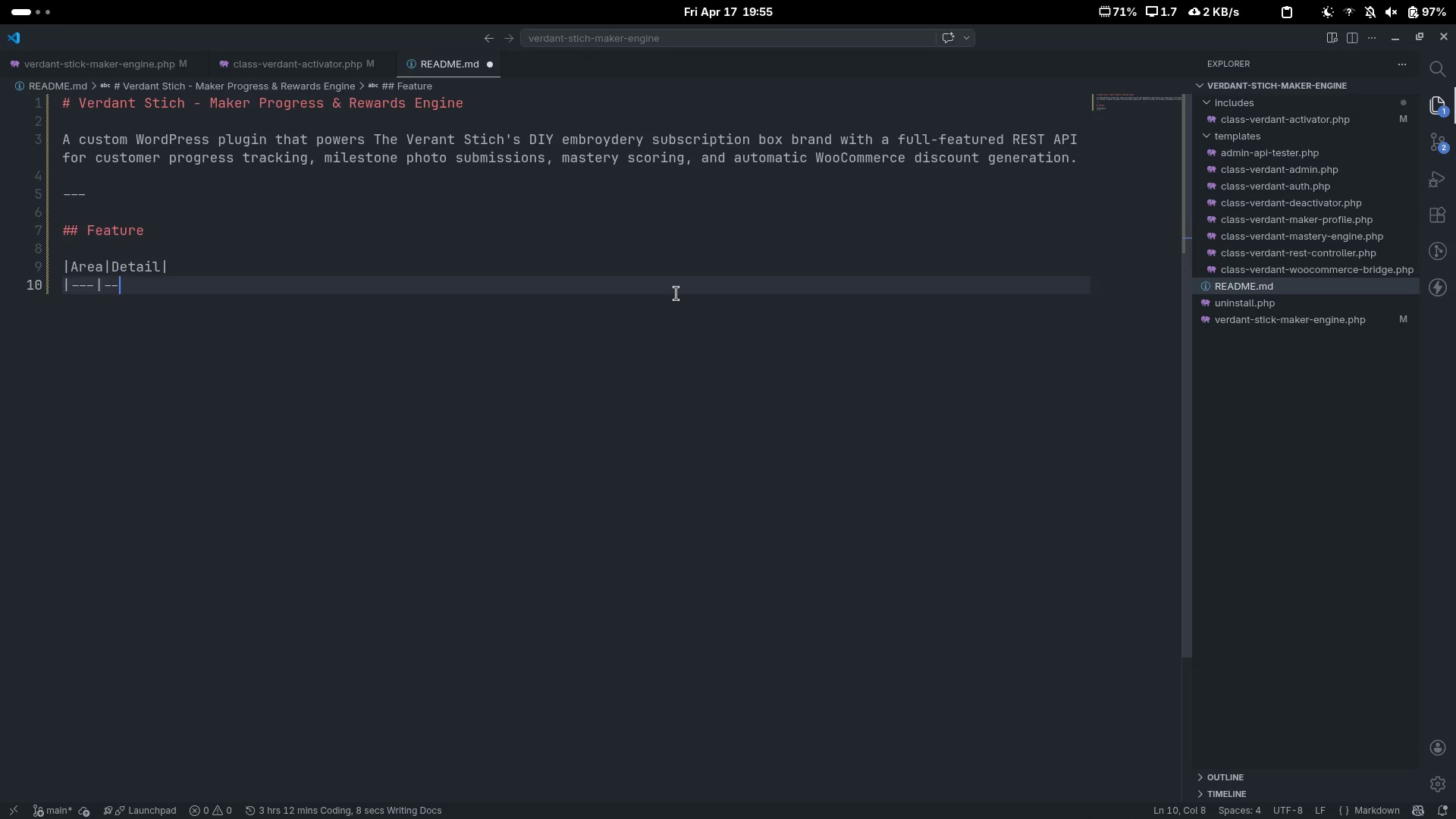 
key(Minus)
 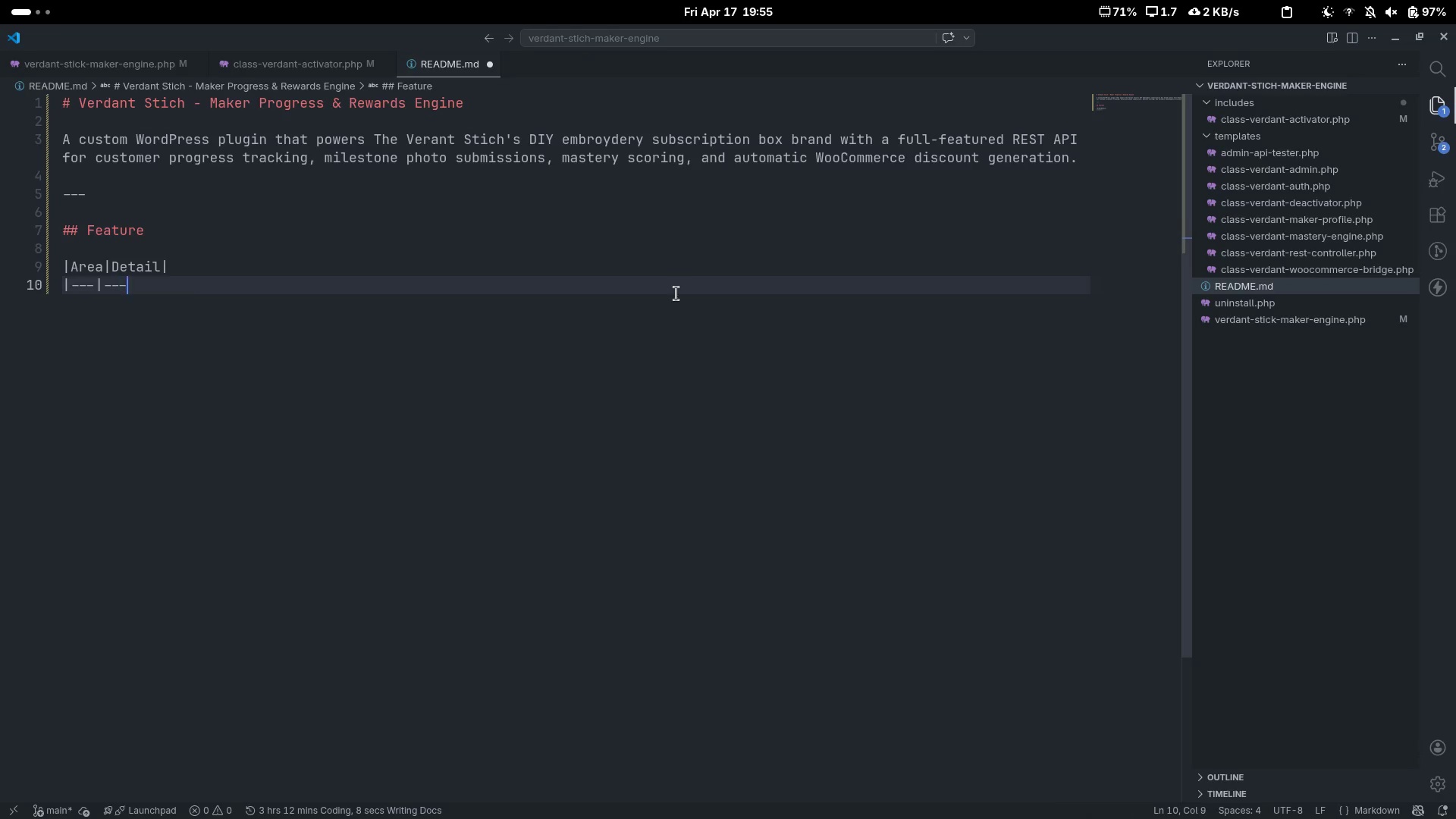 
key(Shift+ShiftLeft)
 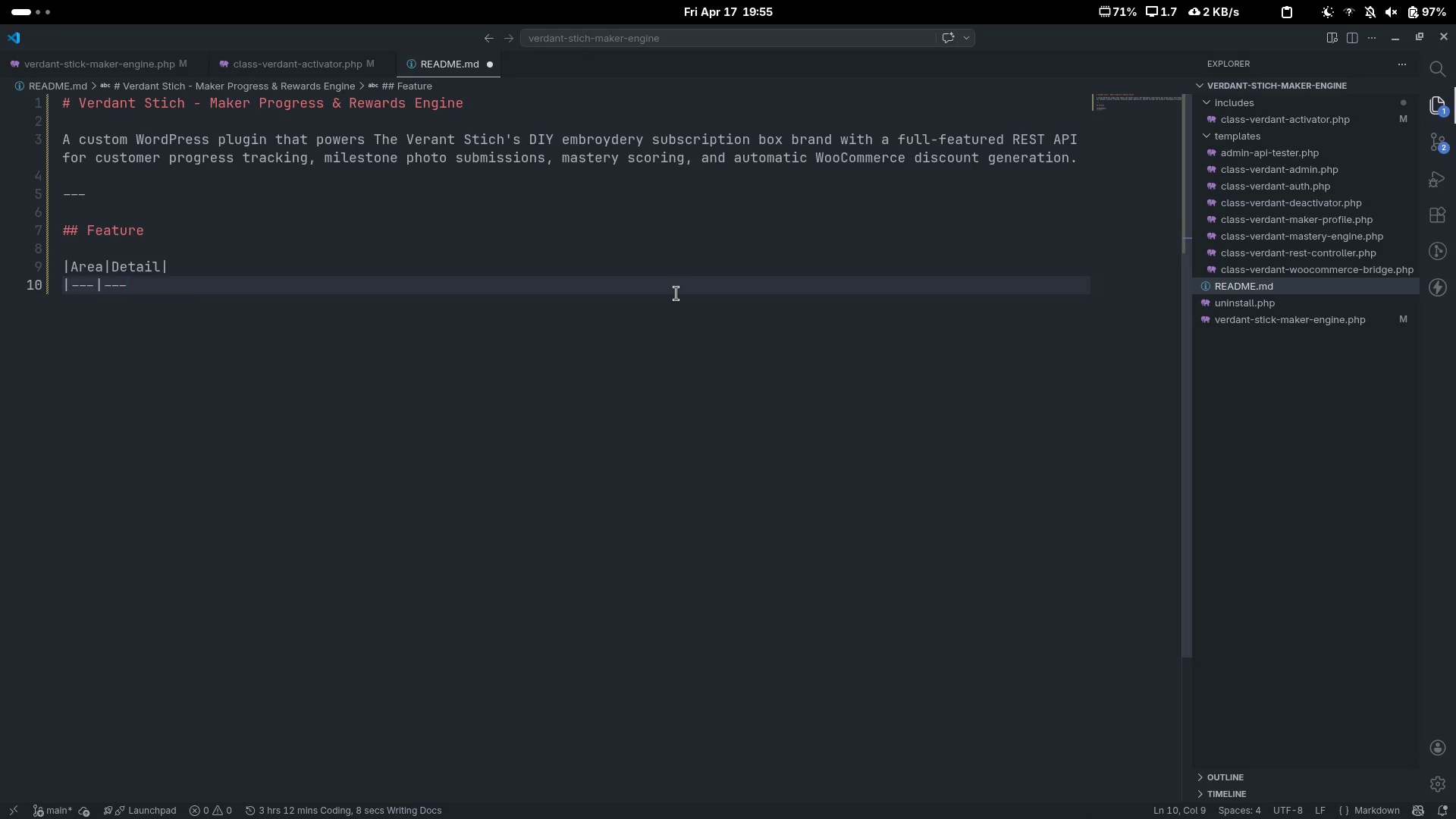 
key(Shift+Backslash)
 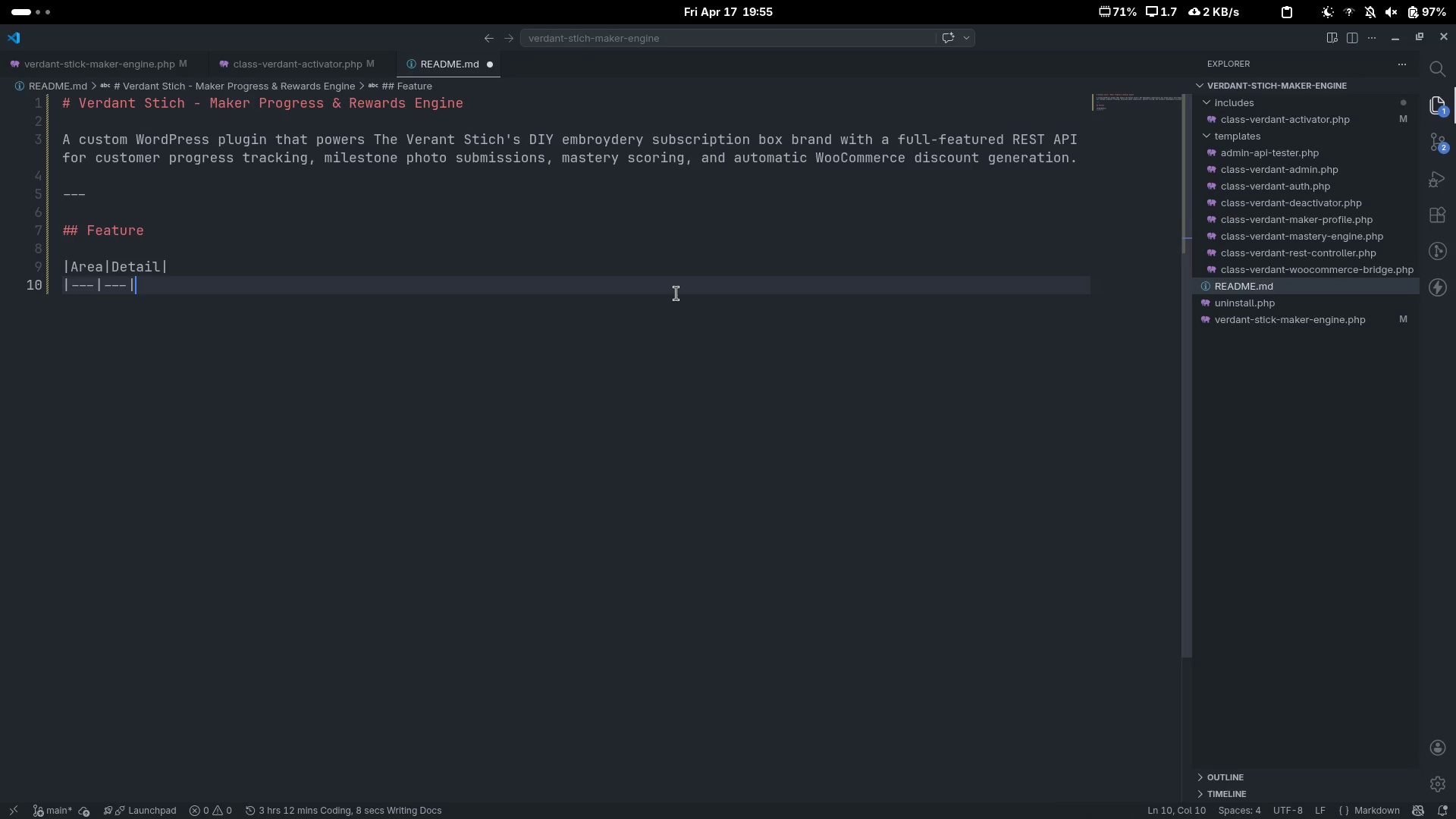 
key(Backslash)
 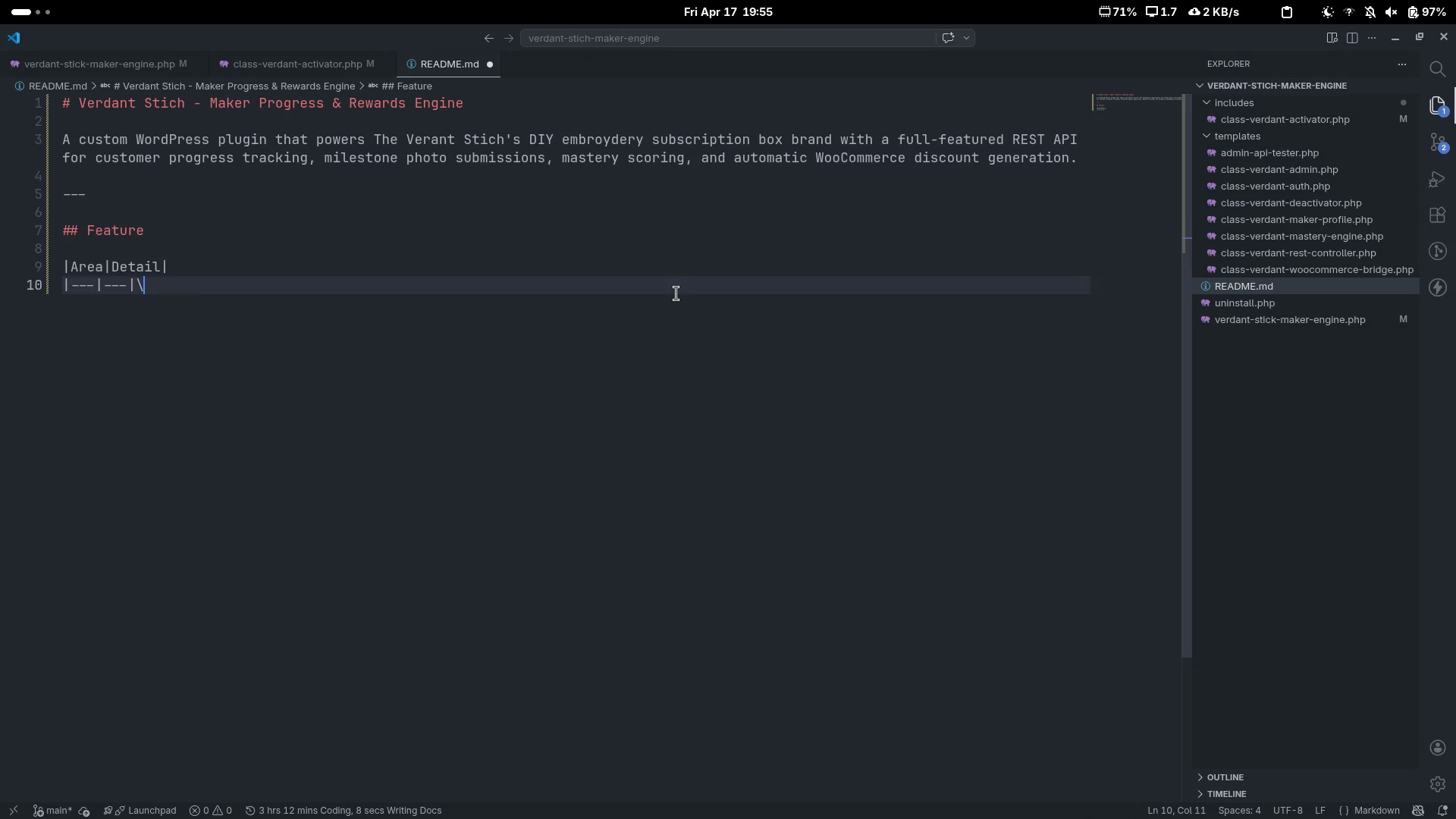 
key(Backspace)
 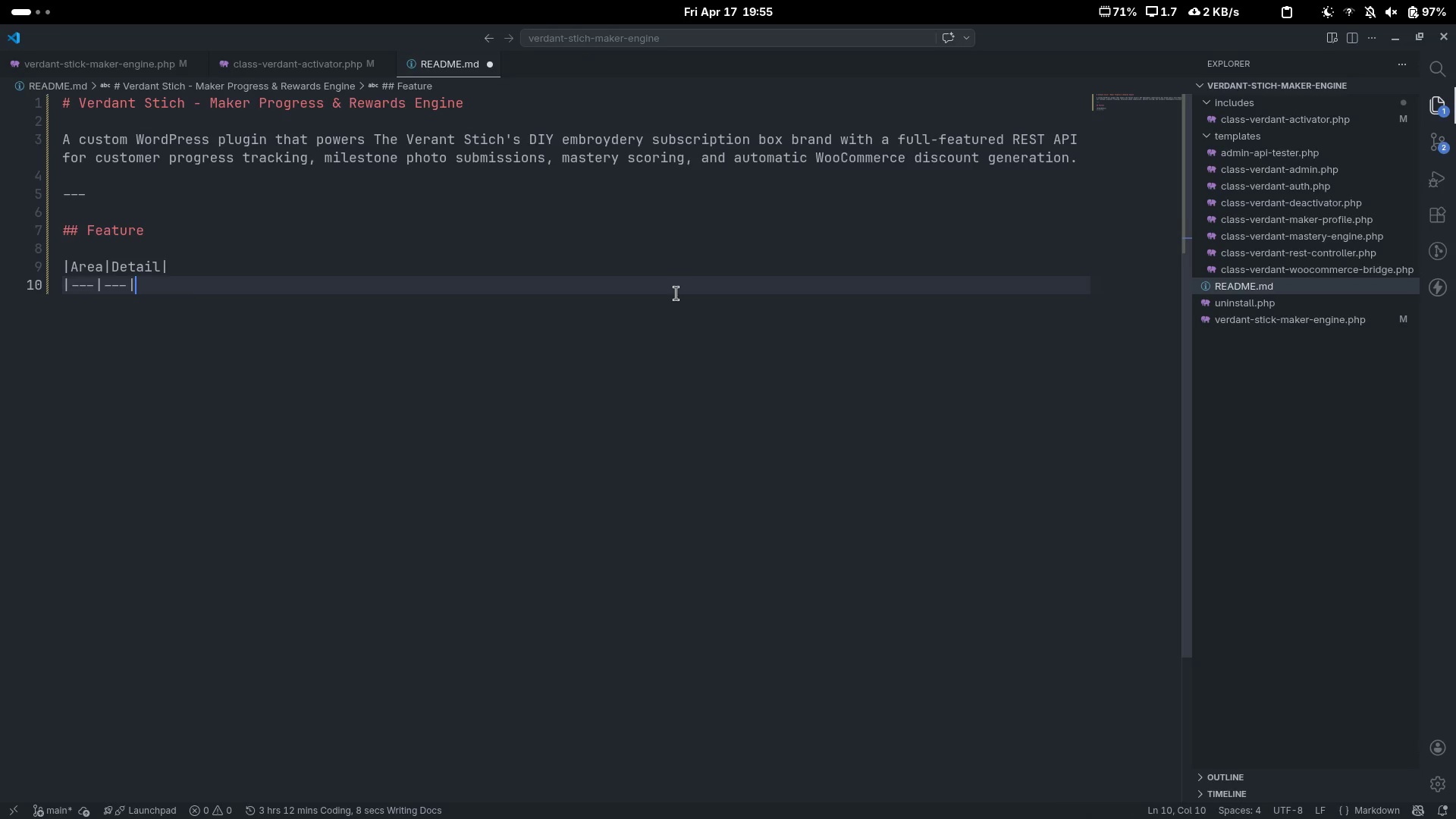 
key(Enter)
 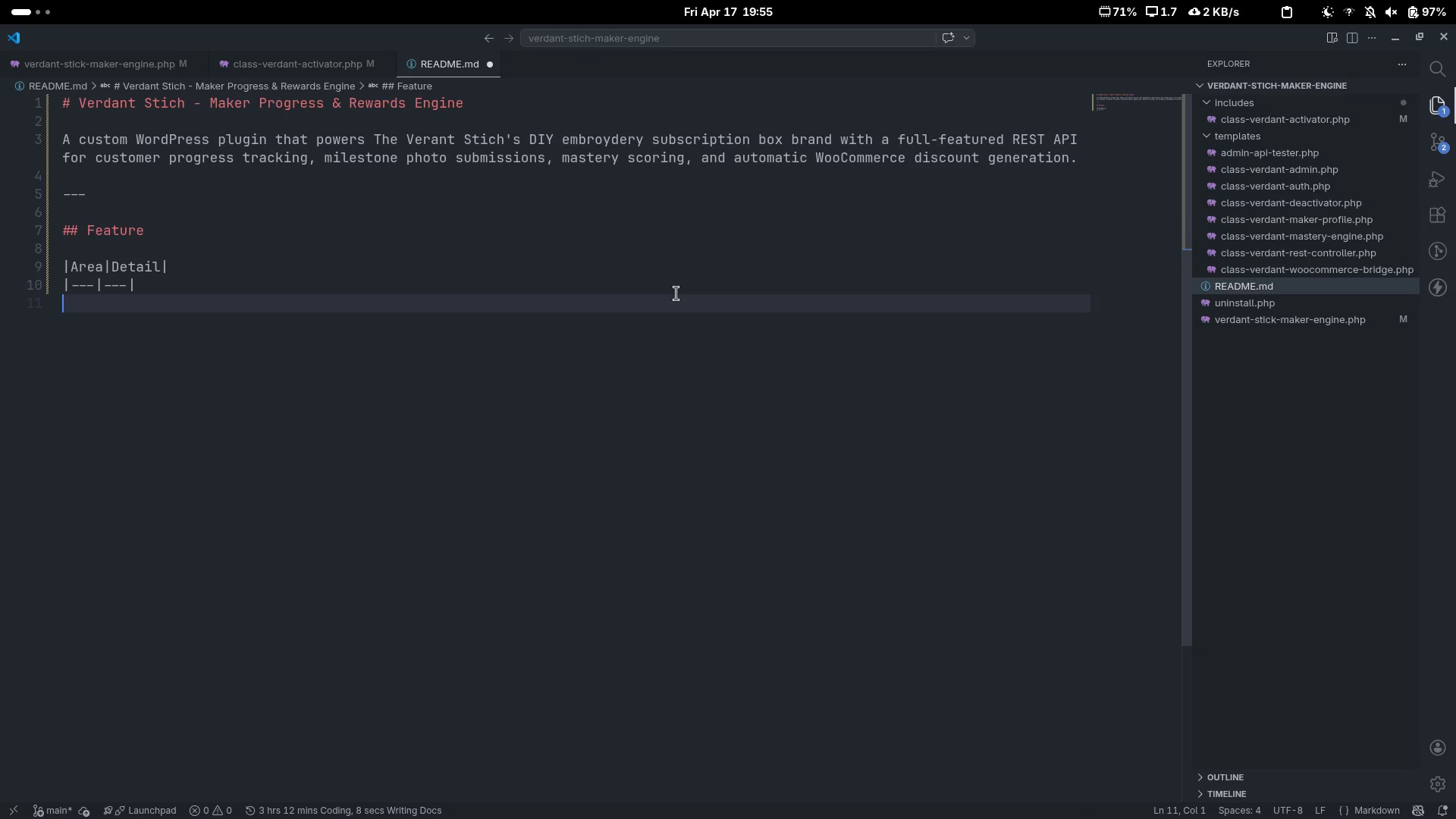 
key(Shift+Backslash)
 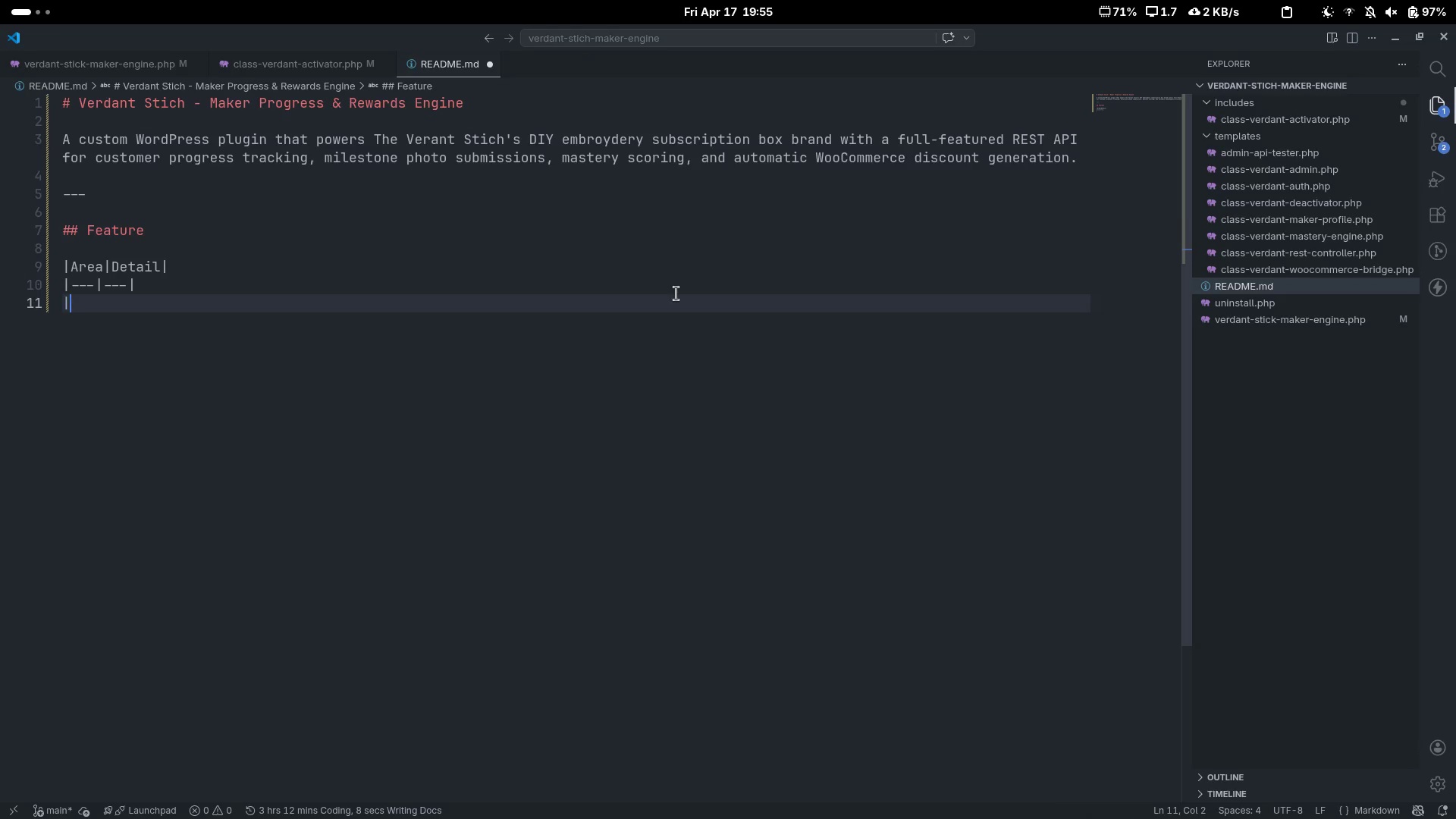 
key(Shift+Backslash)
 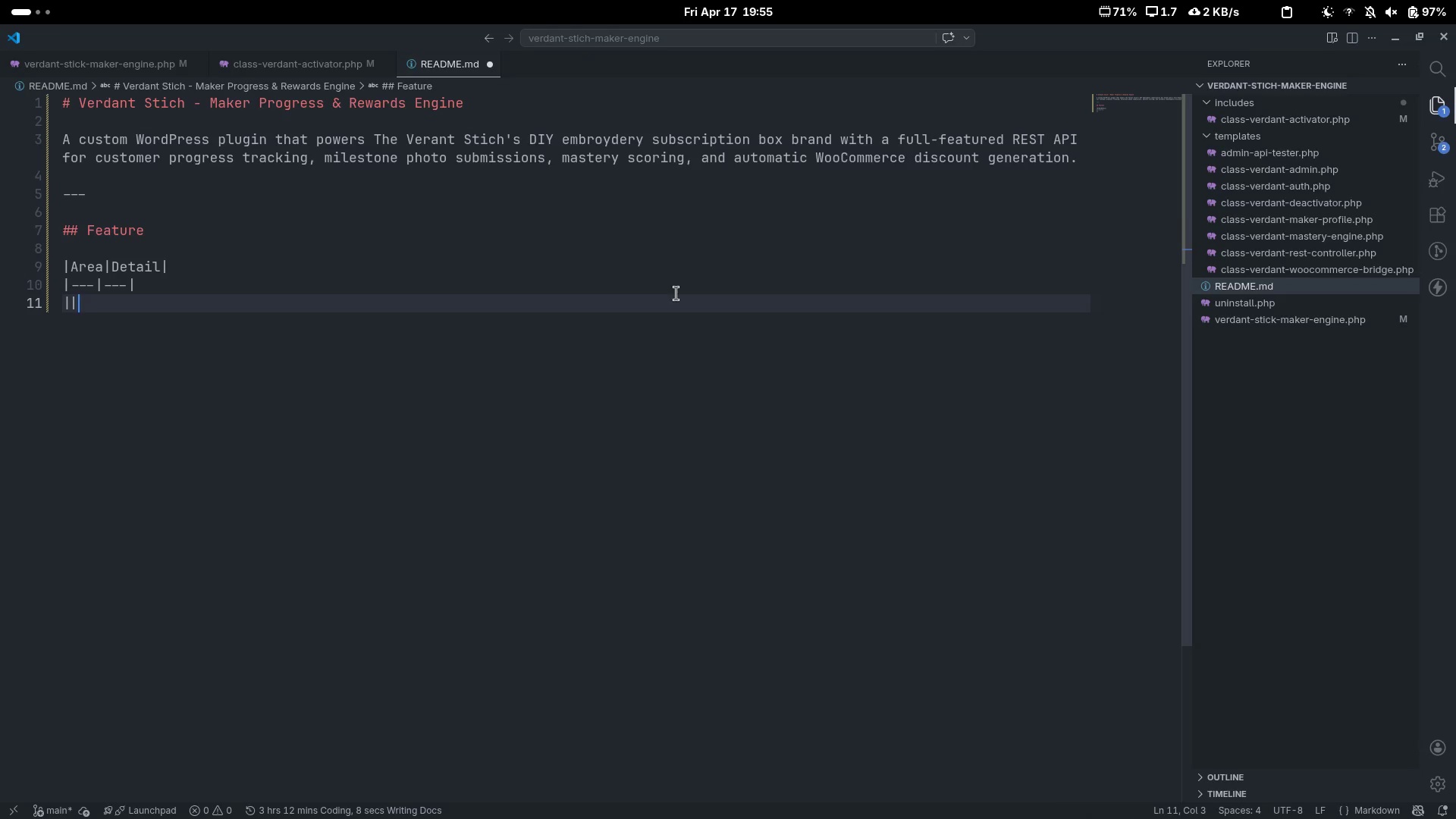 
key(Shift+Backslash)
 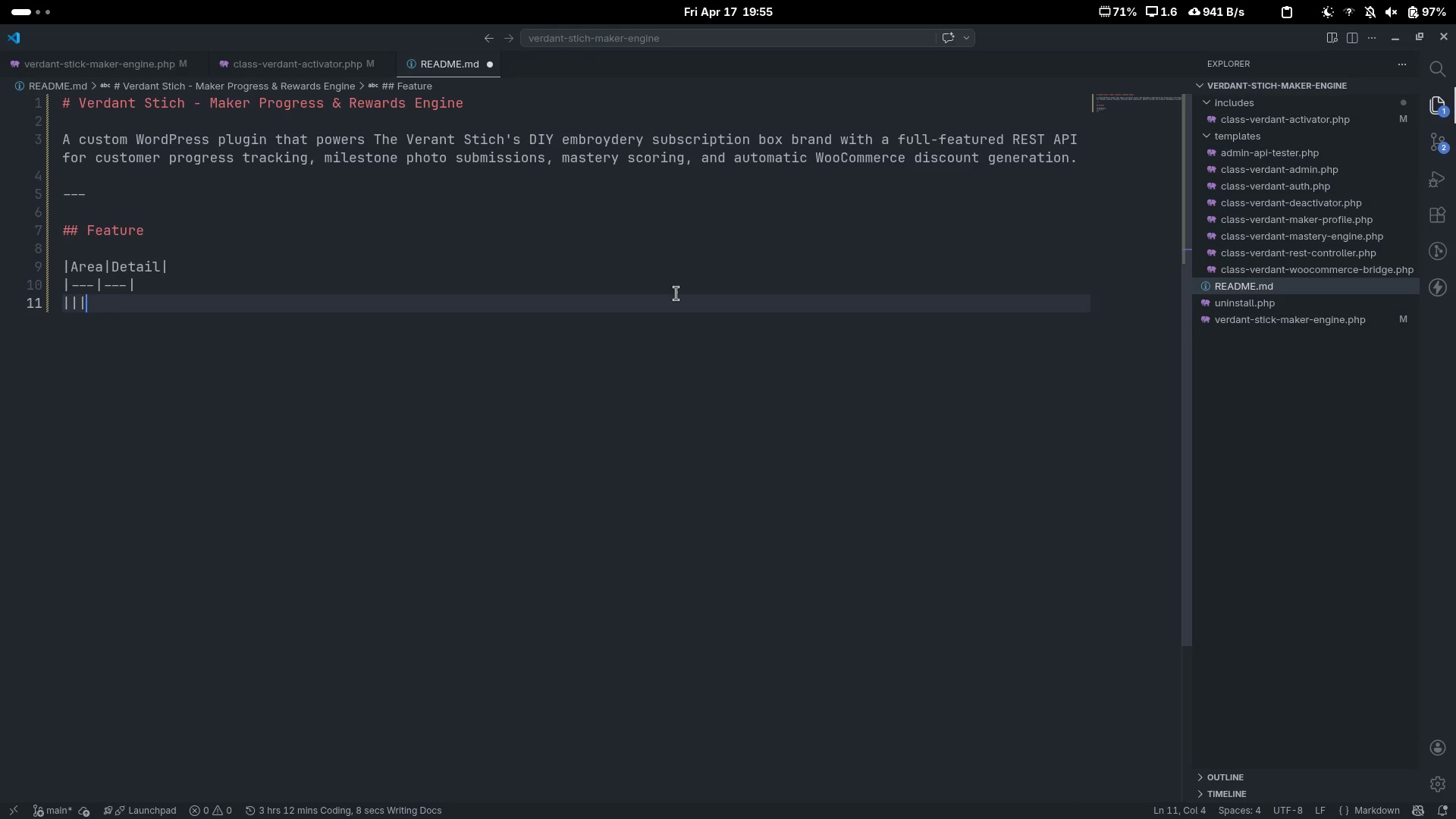 
key(ArrowLeft)
 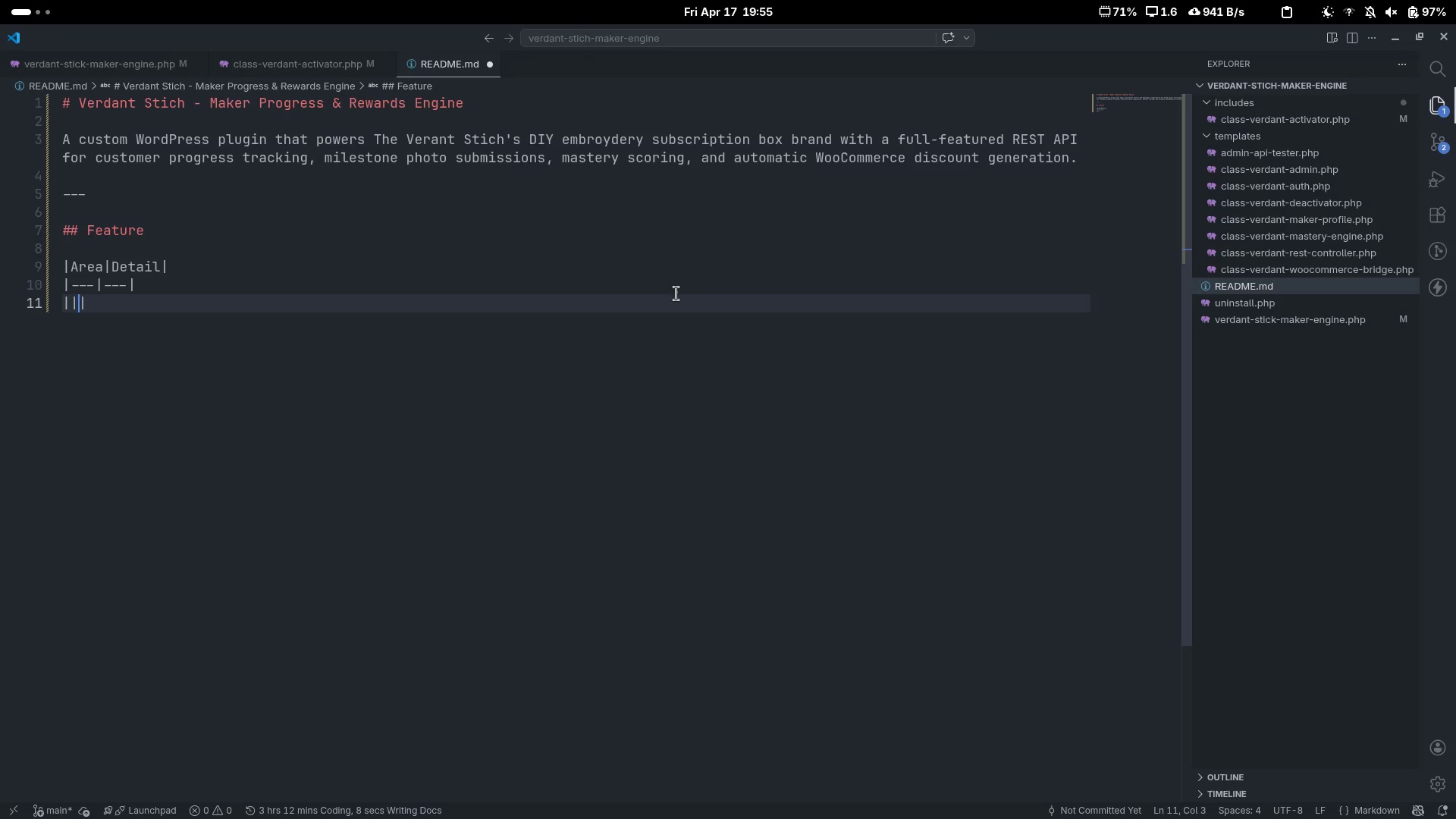 
key(ArrowLeft)
 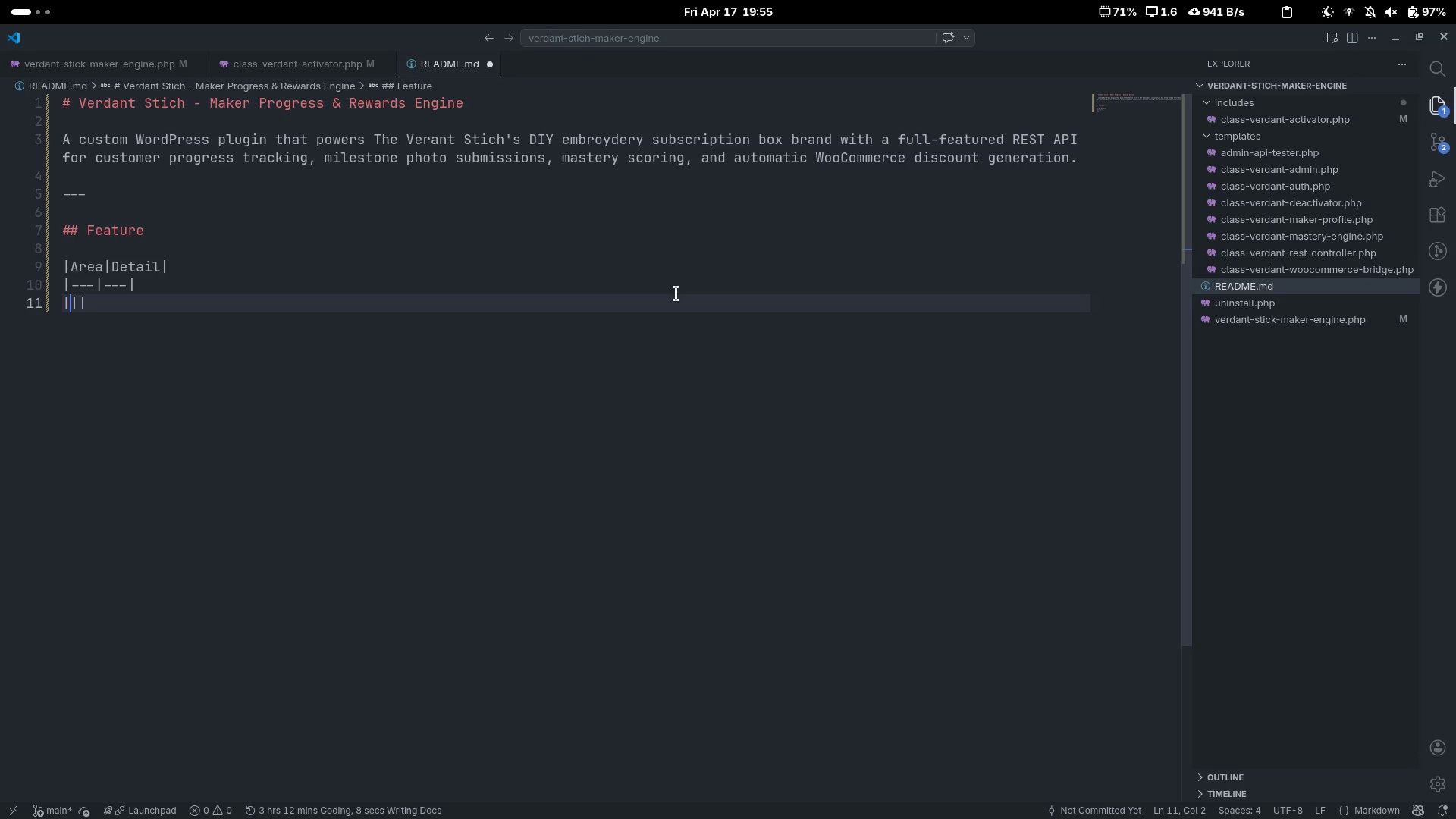 
type(****)
 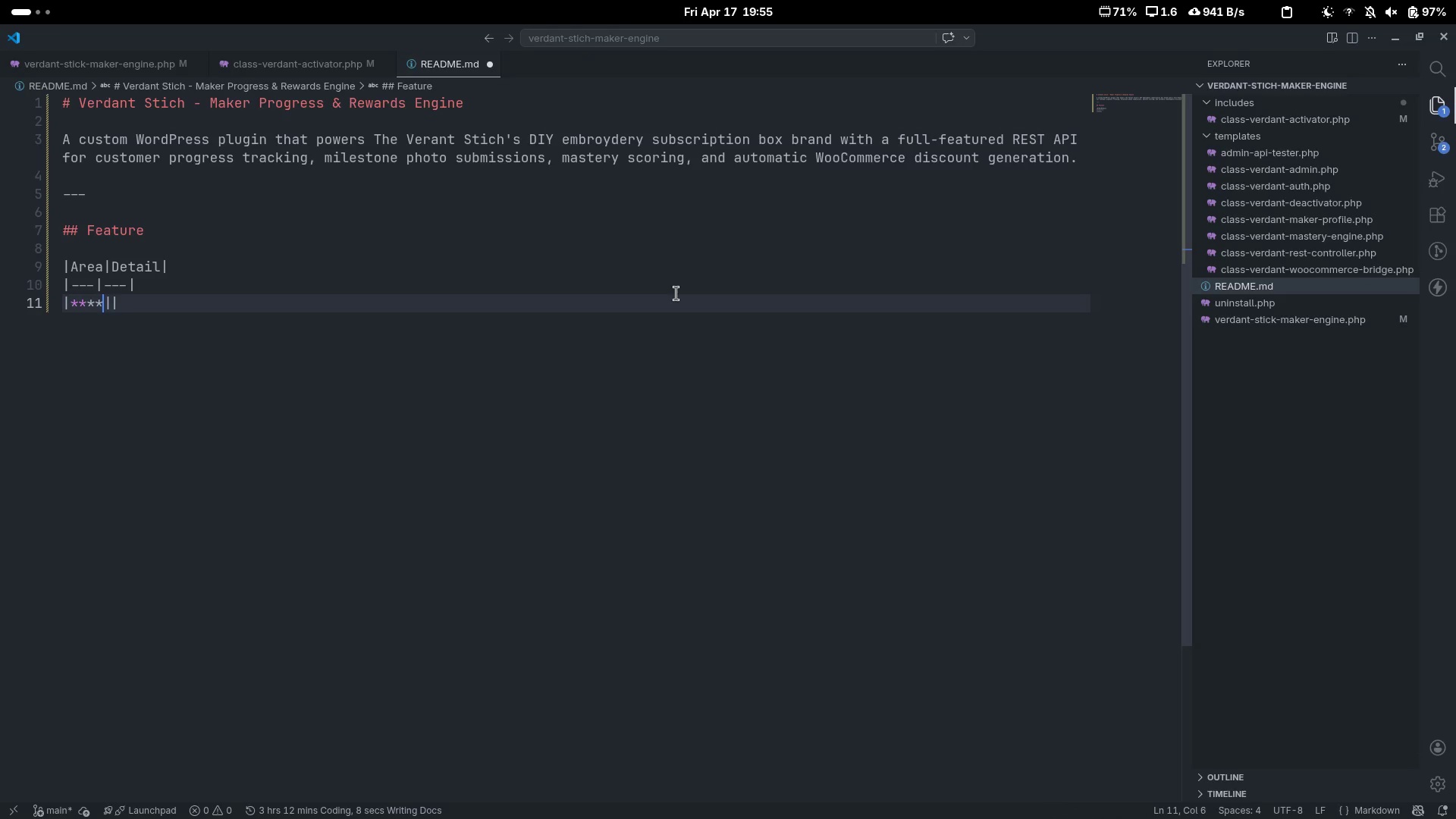 
key(ArrowLeft)
 